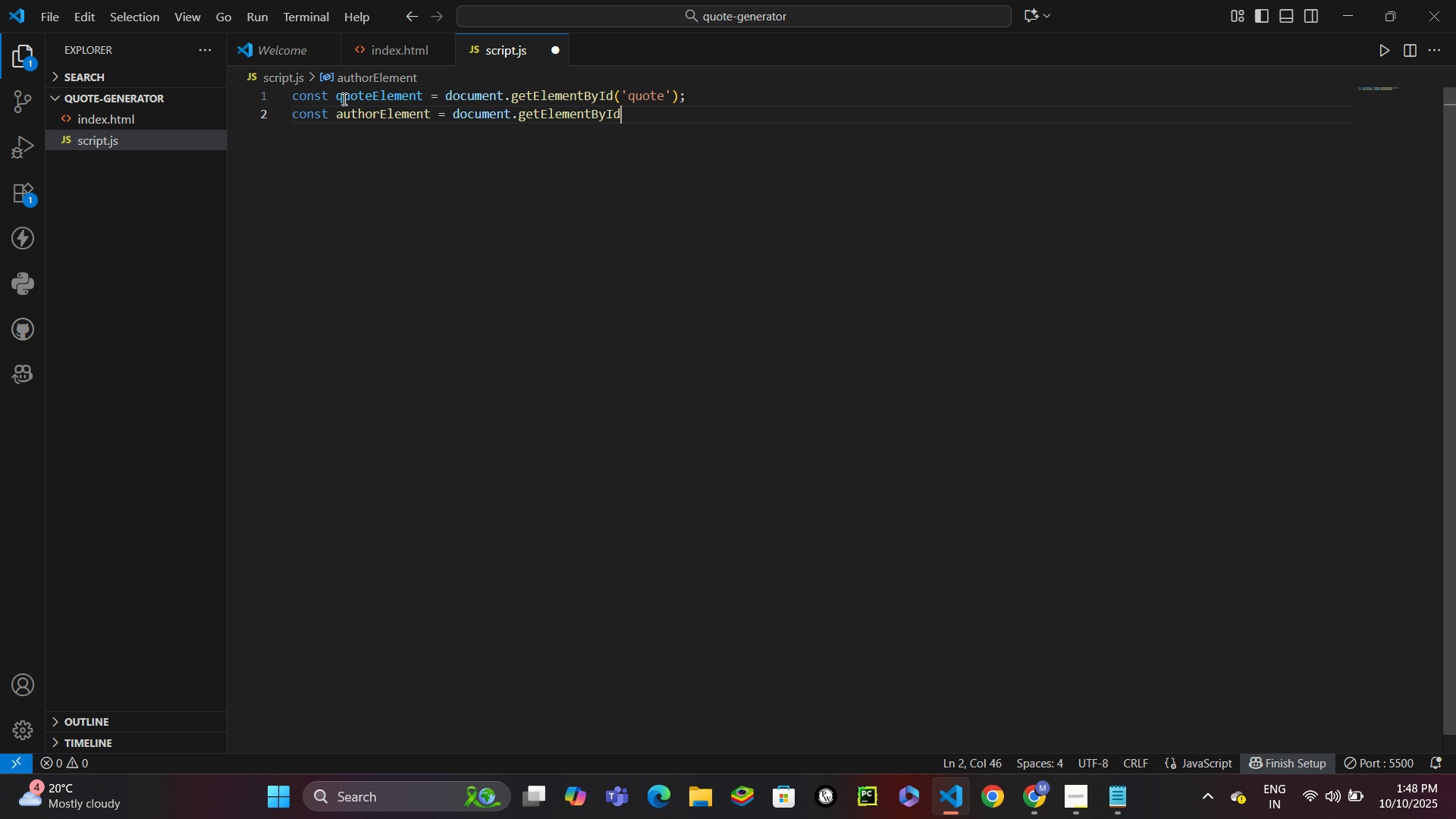 
type(('author)
 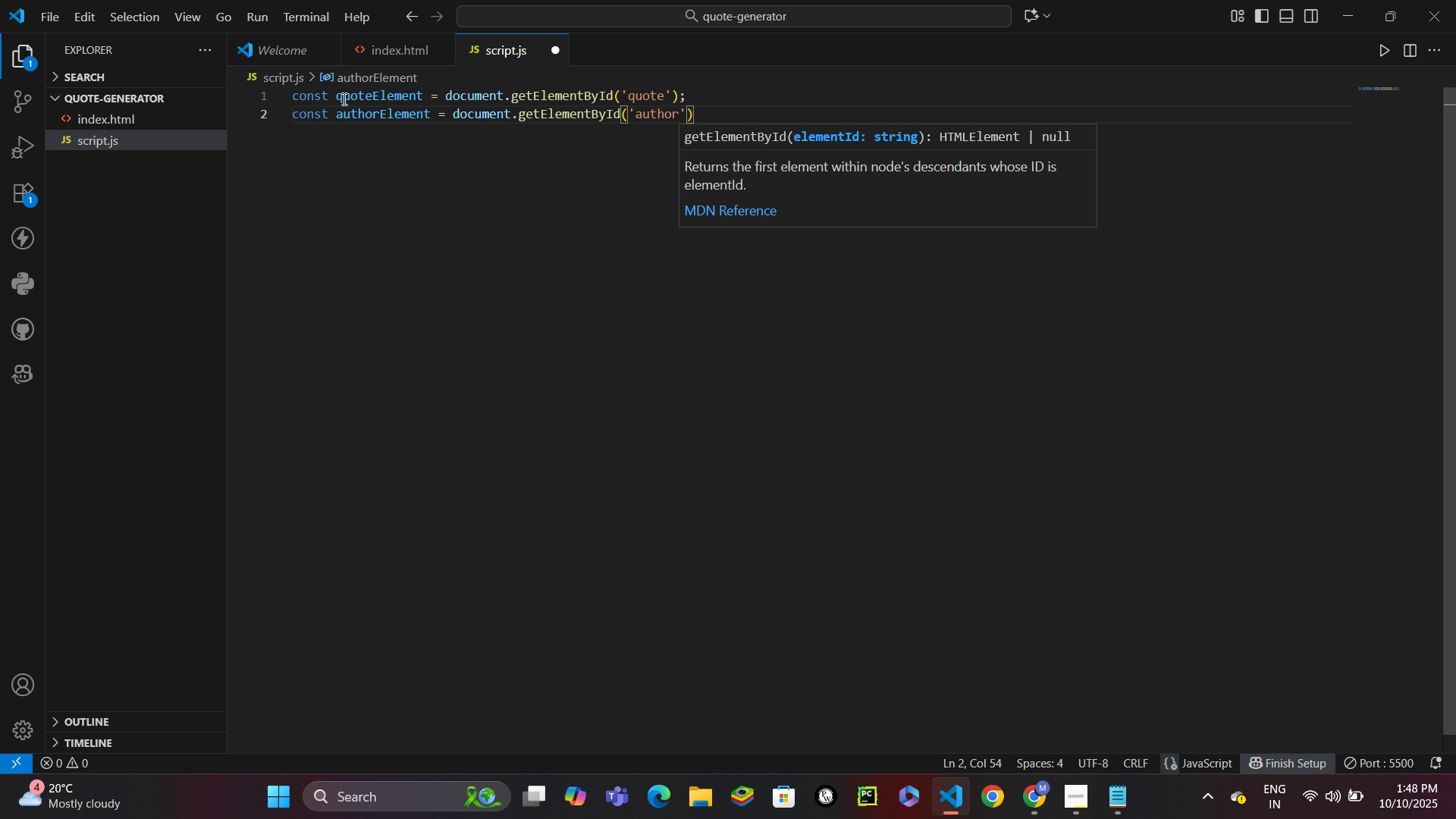 
key(Control+ControlLeft)
 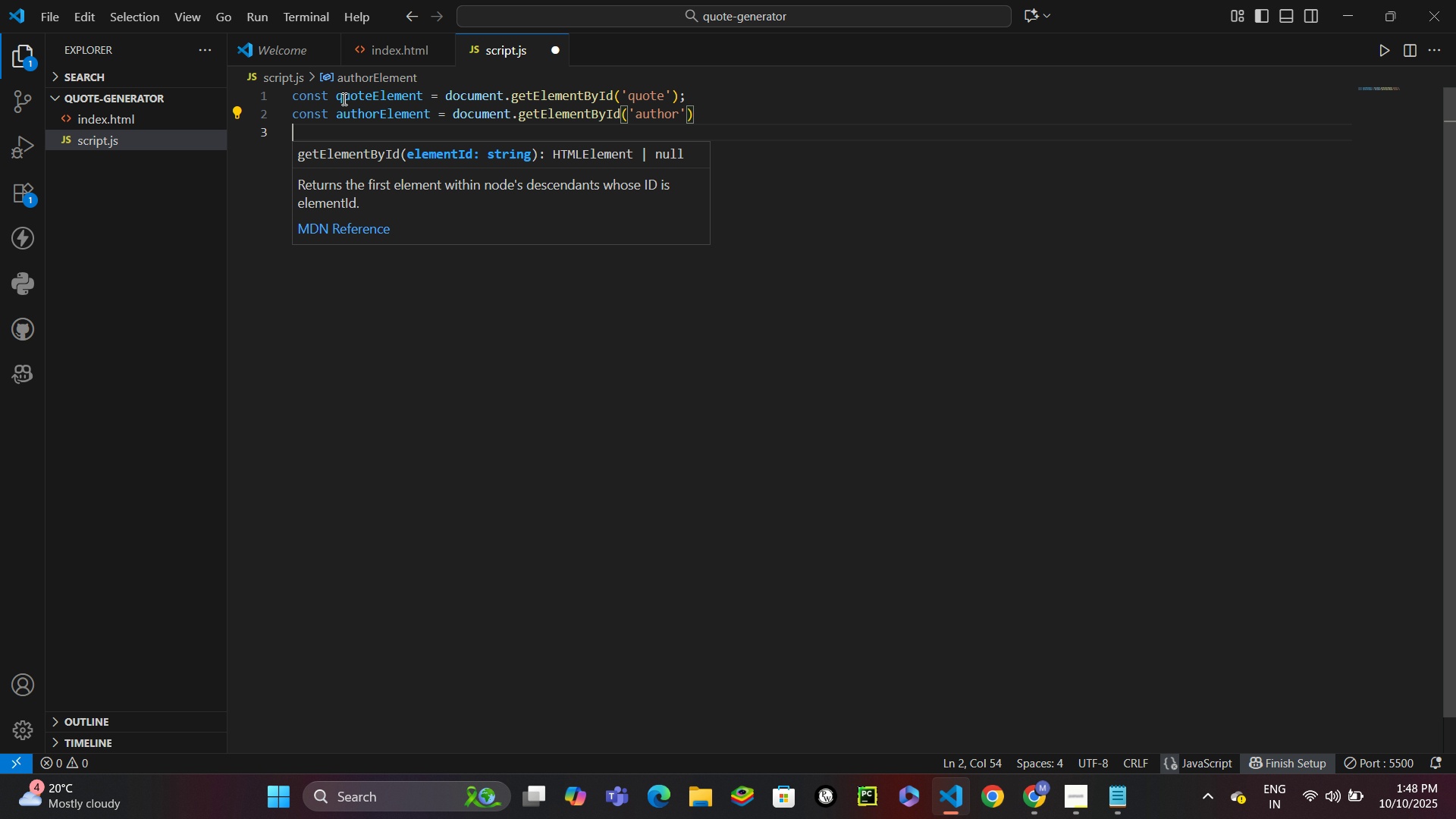 
key(Control+Enter)
 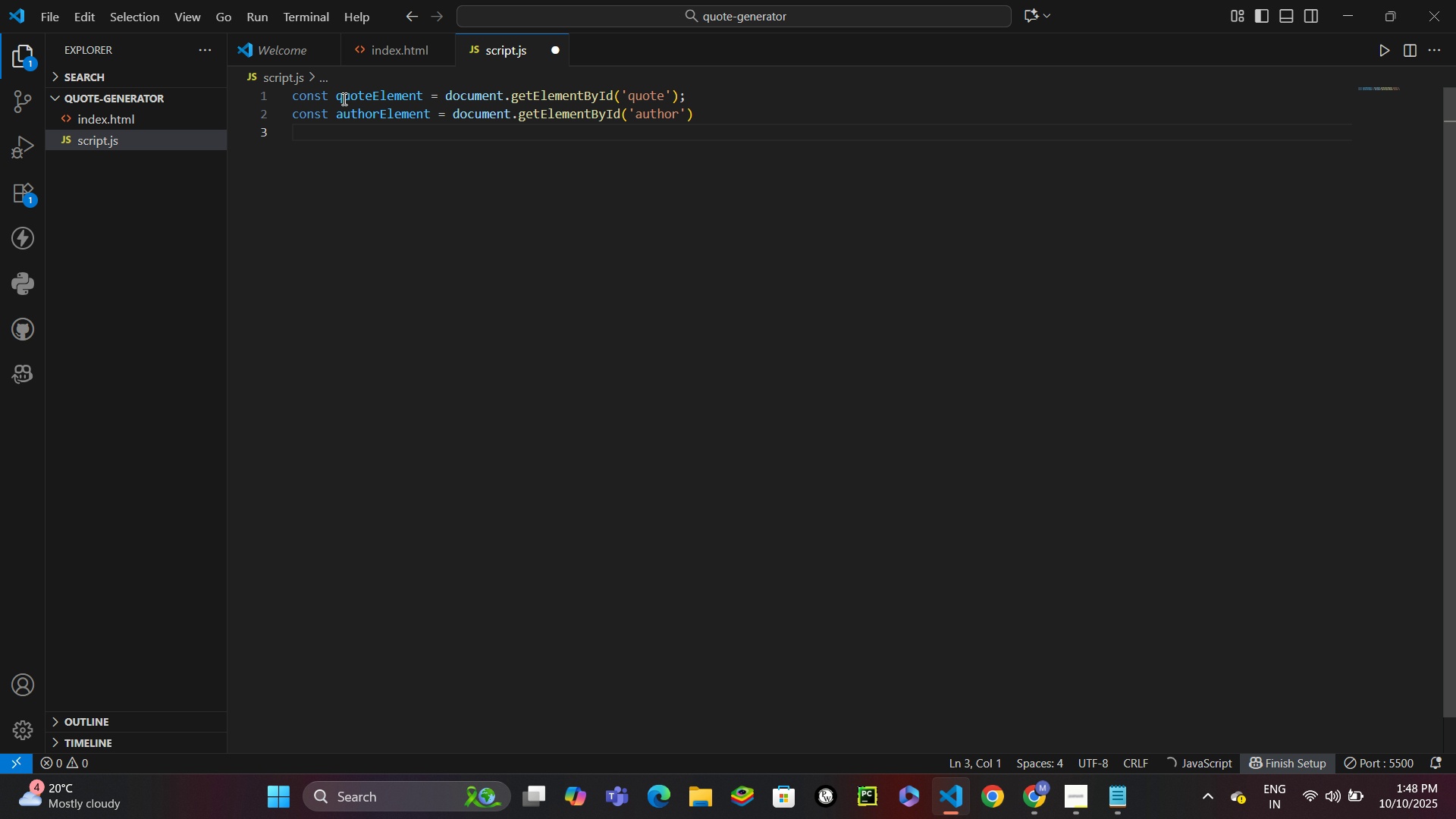 
type(const newQuoteButton = o)
key(Backspace)
type(o)
key(Backspace)
type(docu)
 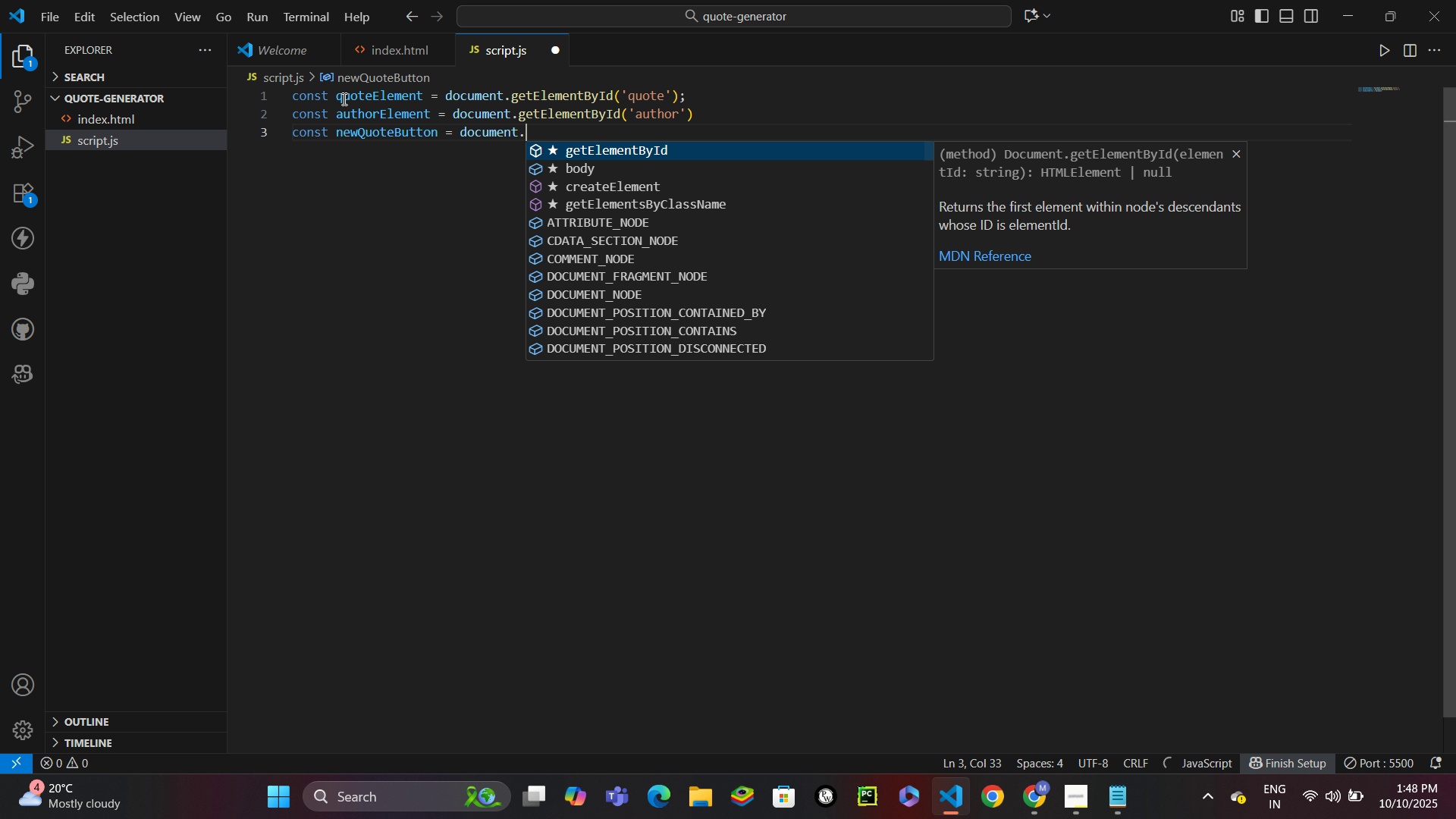 
 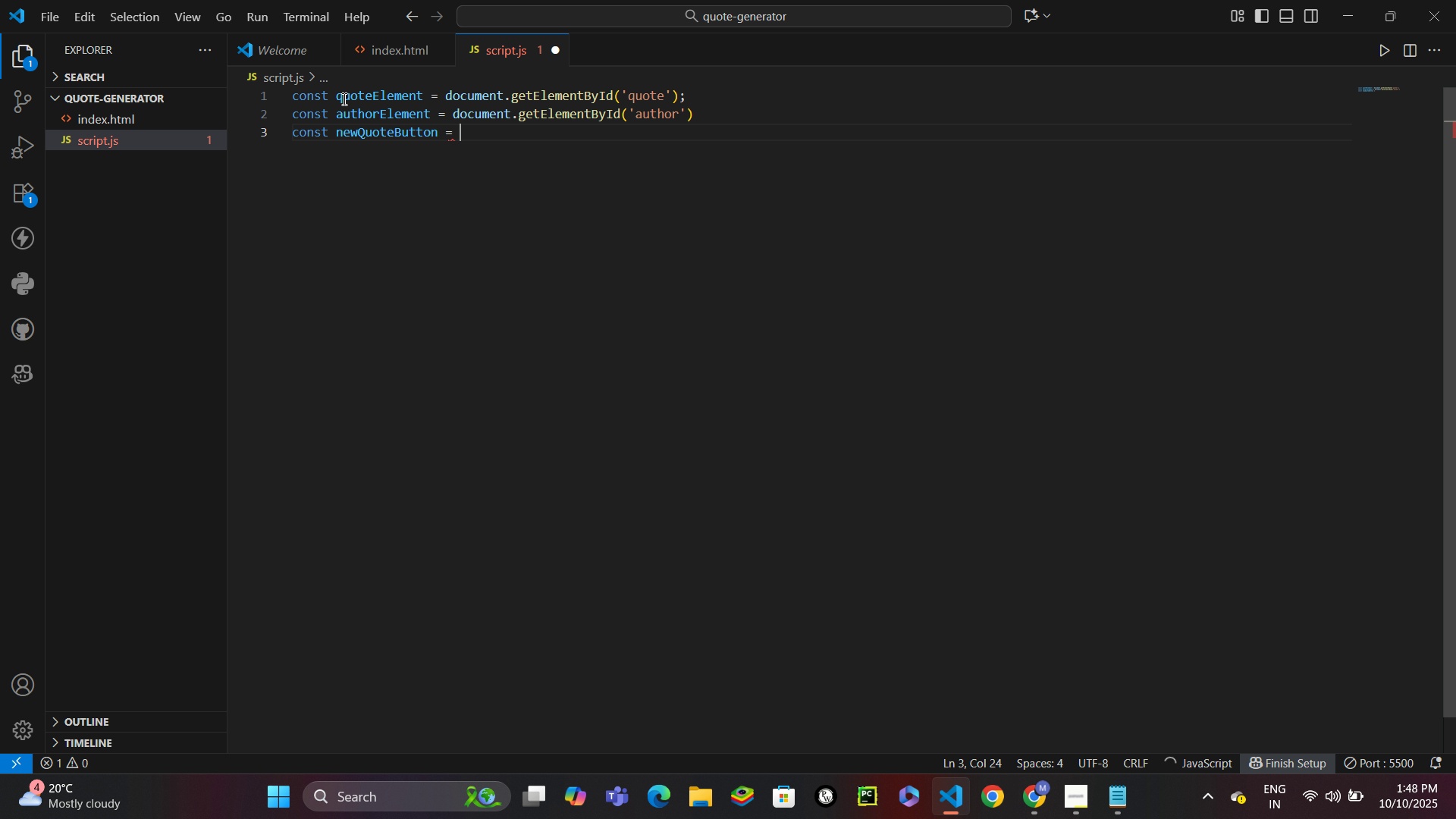 
key(Enter)
 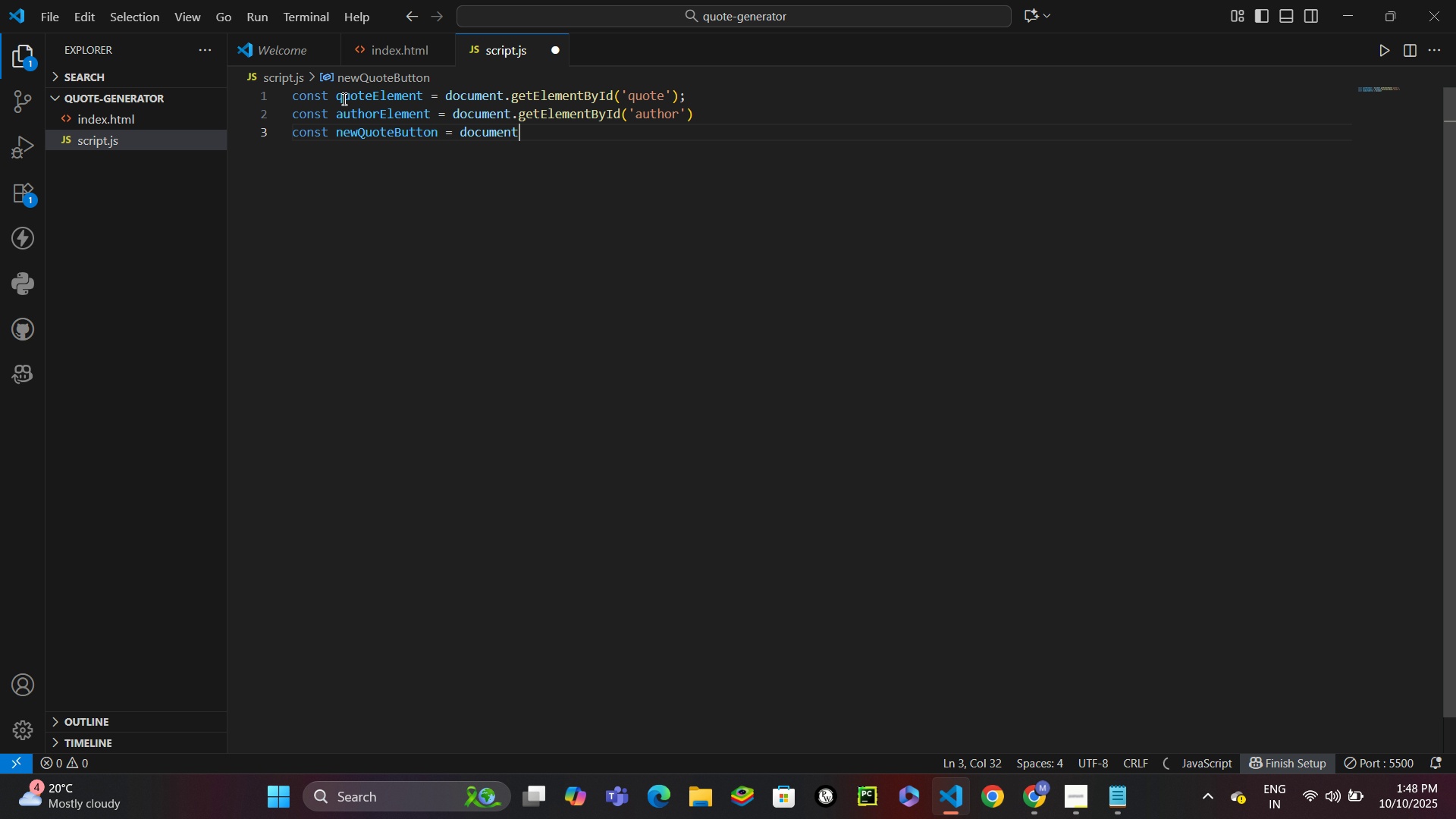 
type(.ge)
 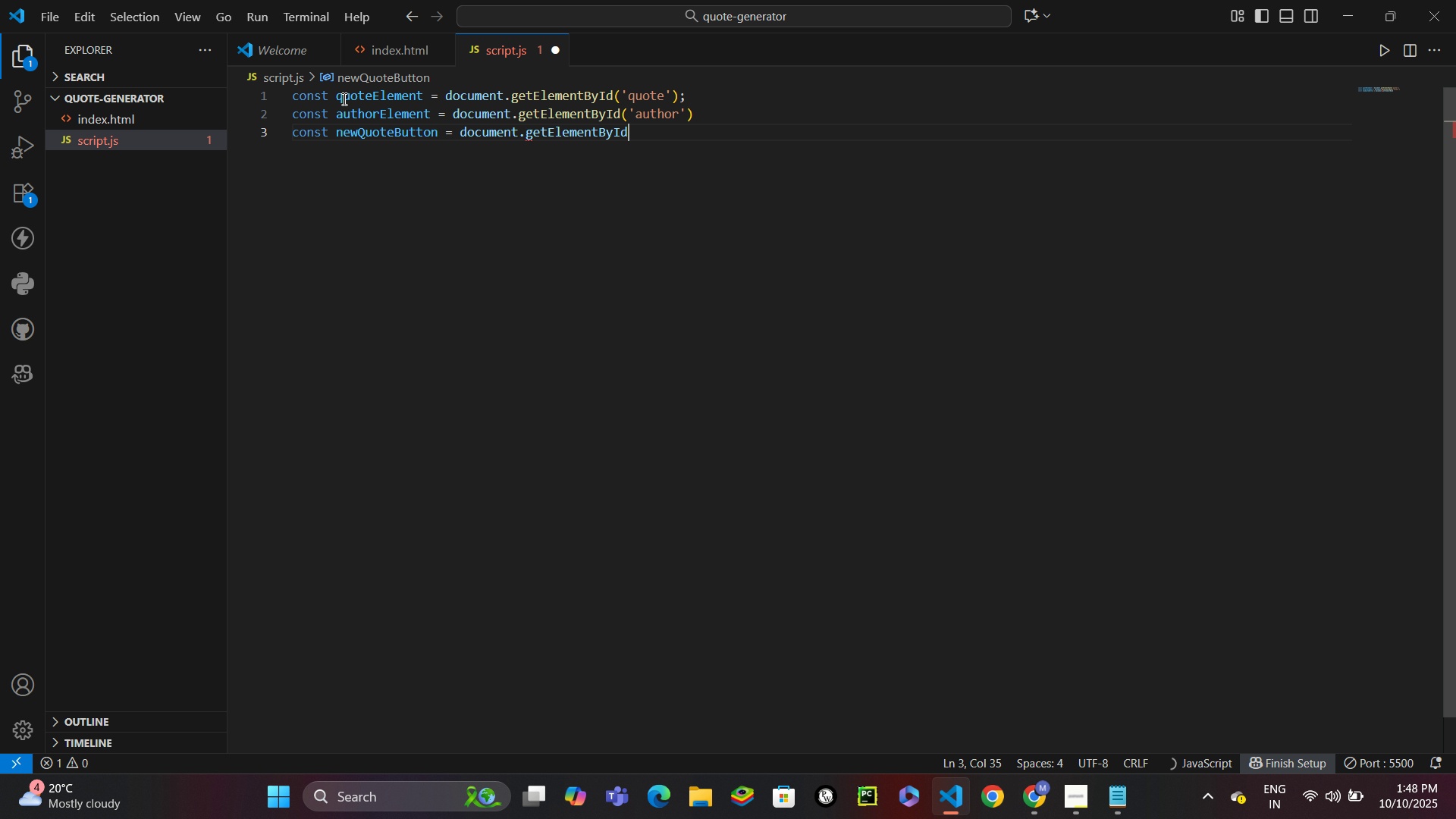 
key(Enter)
 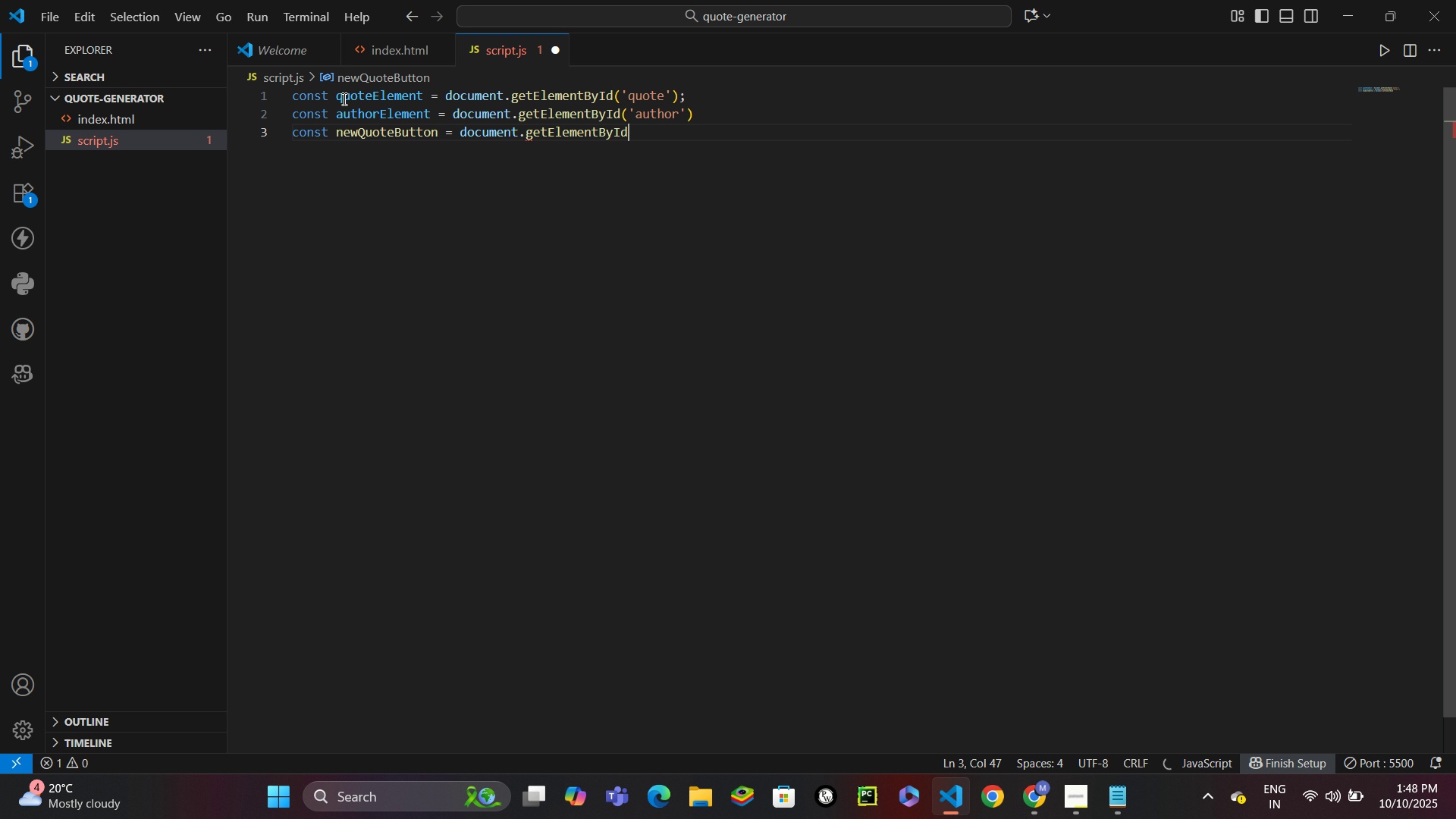 
type(('new-quote)
 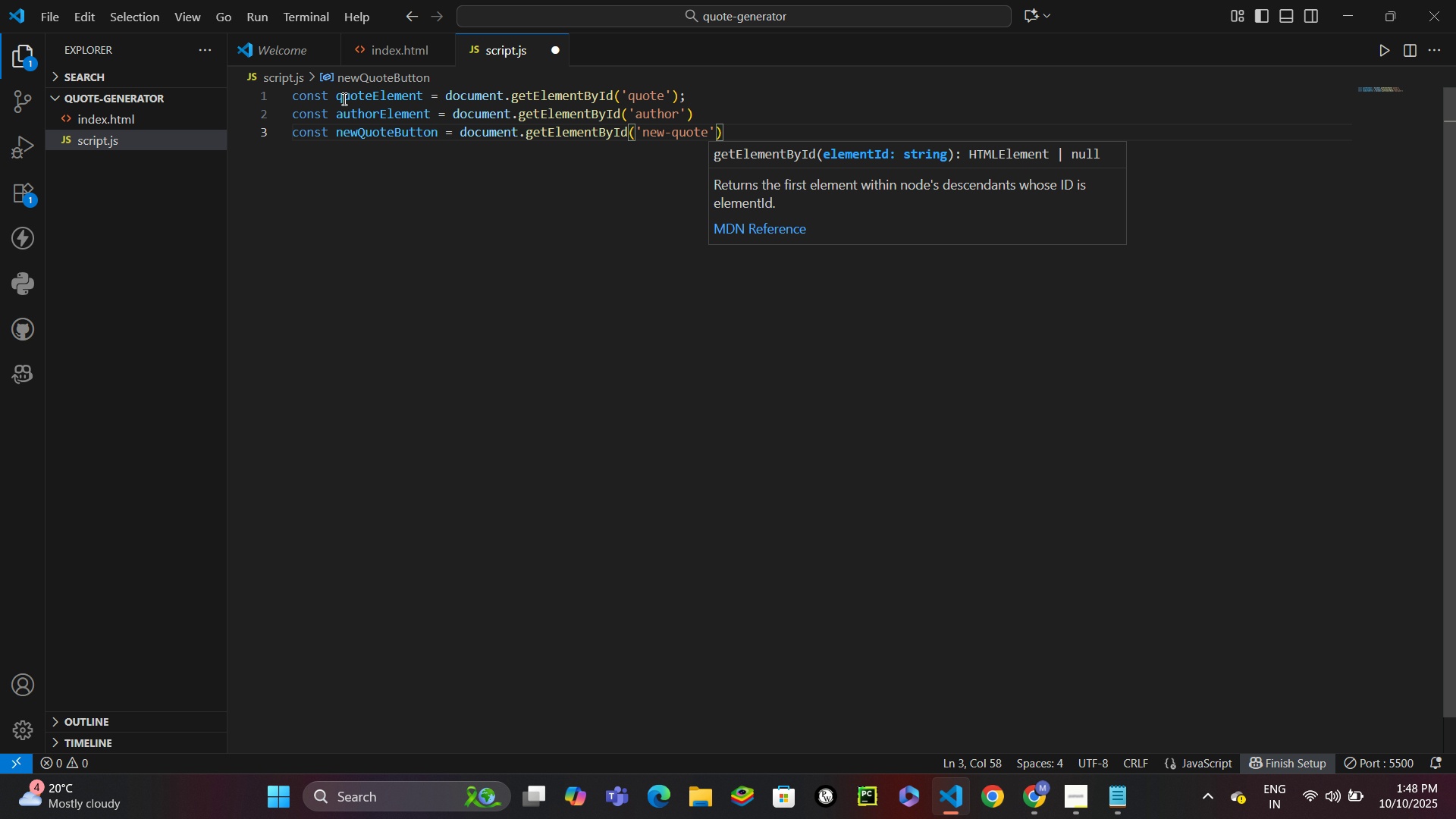 
key(Control+Enter)
 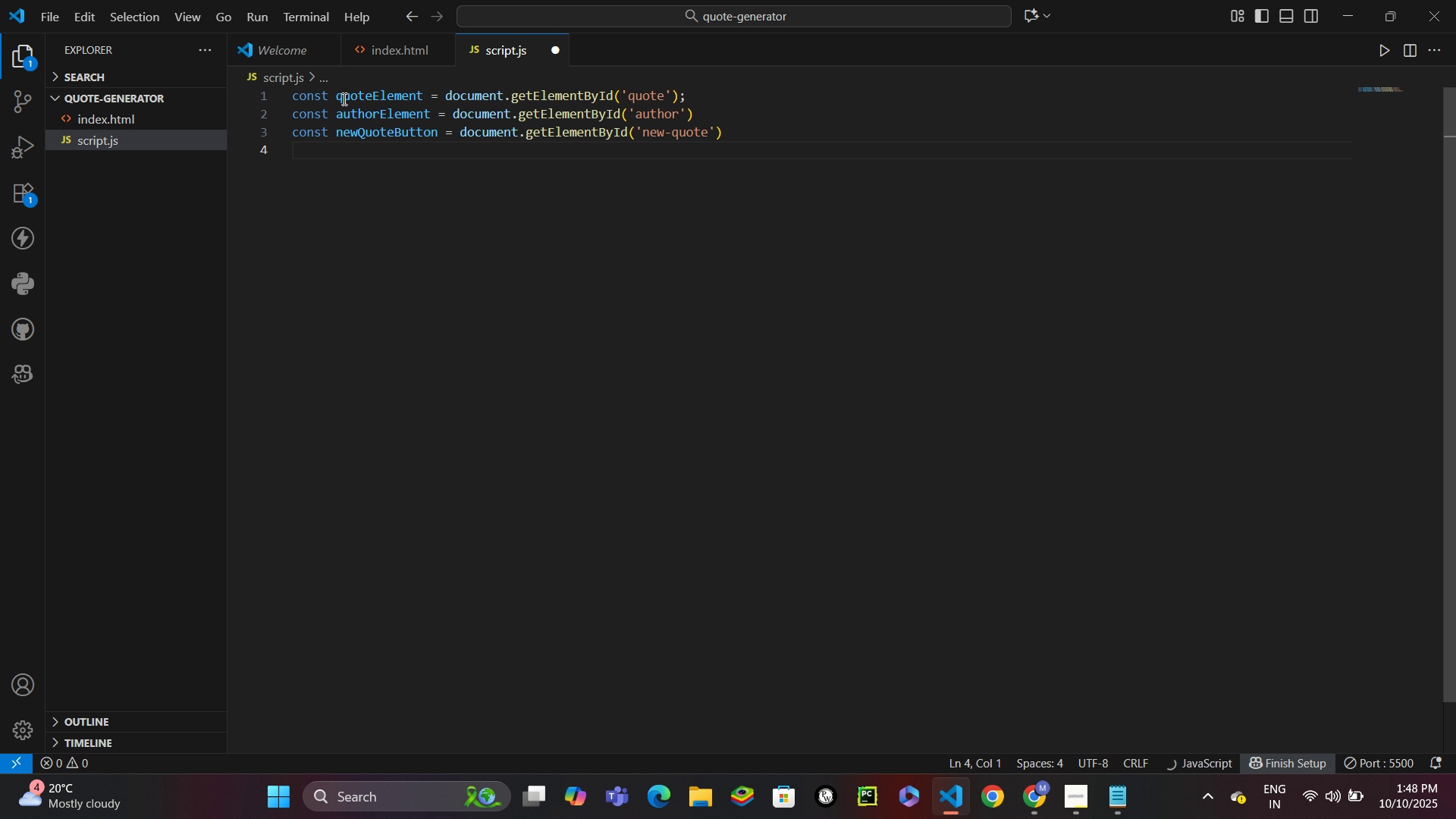 
key(Control+Enter)
 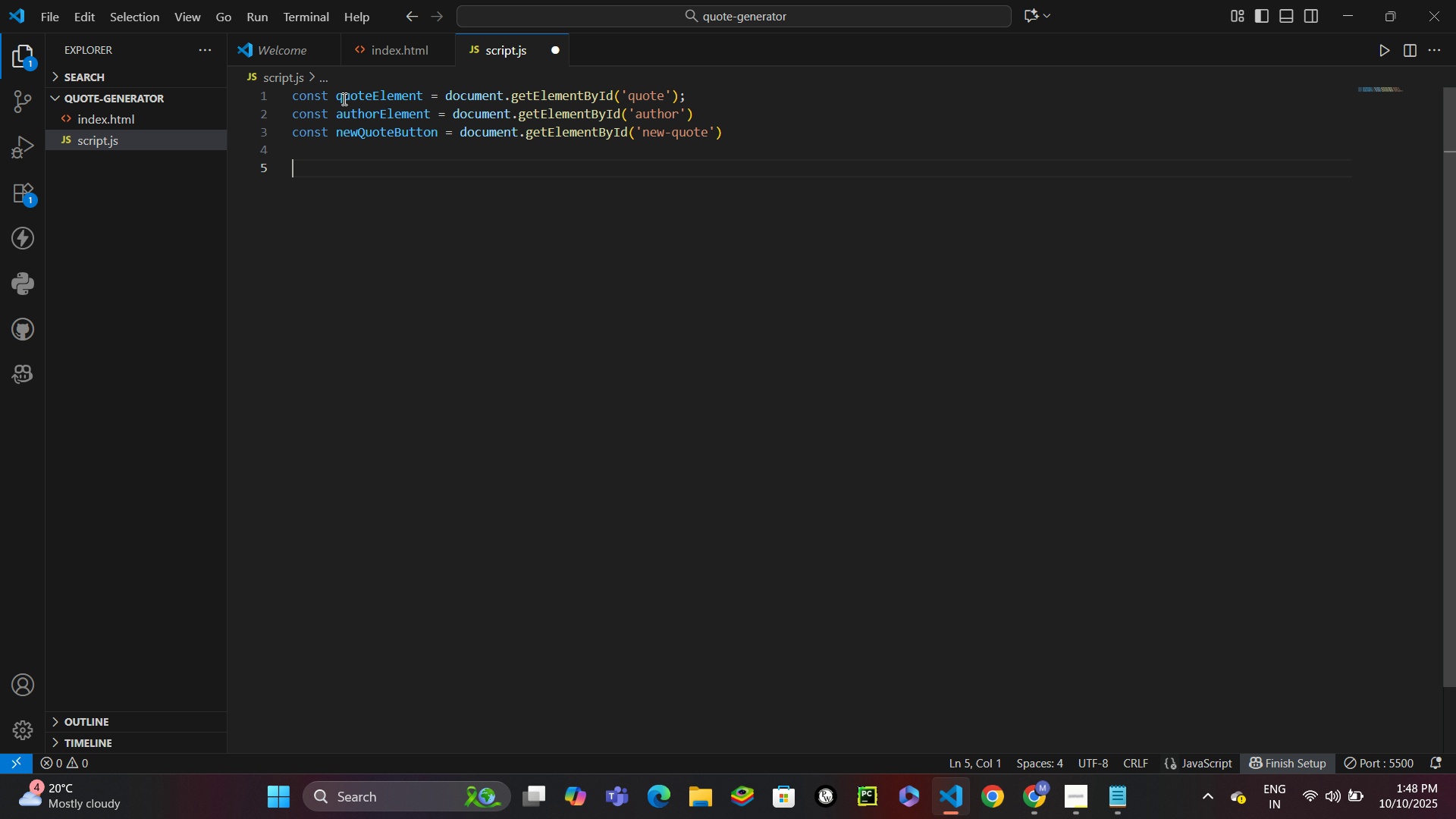 
type(const API_KEY = )
 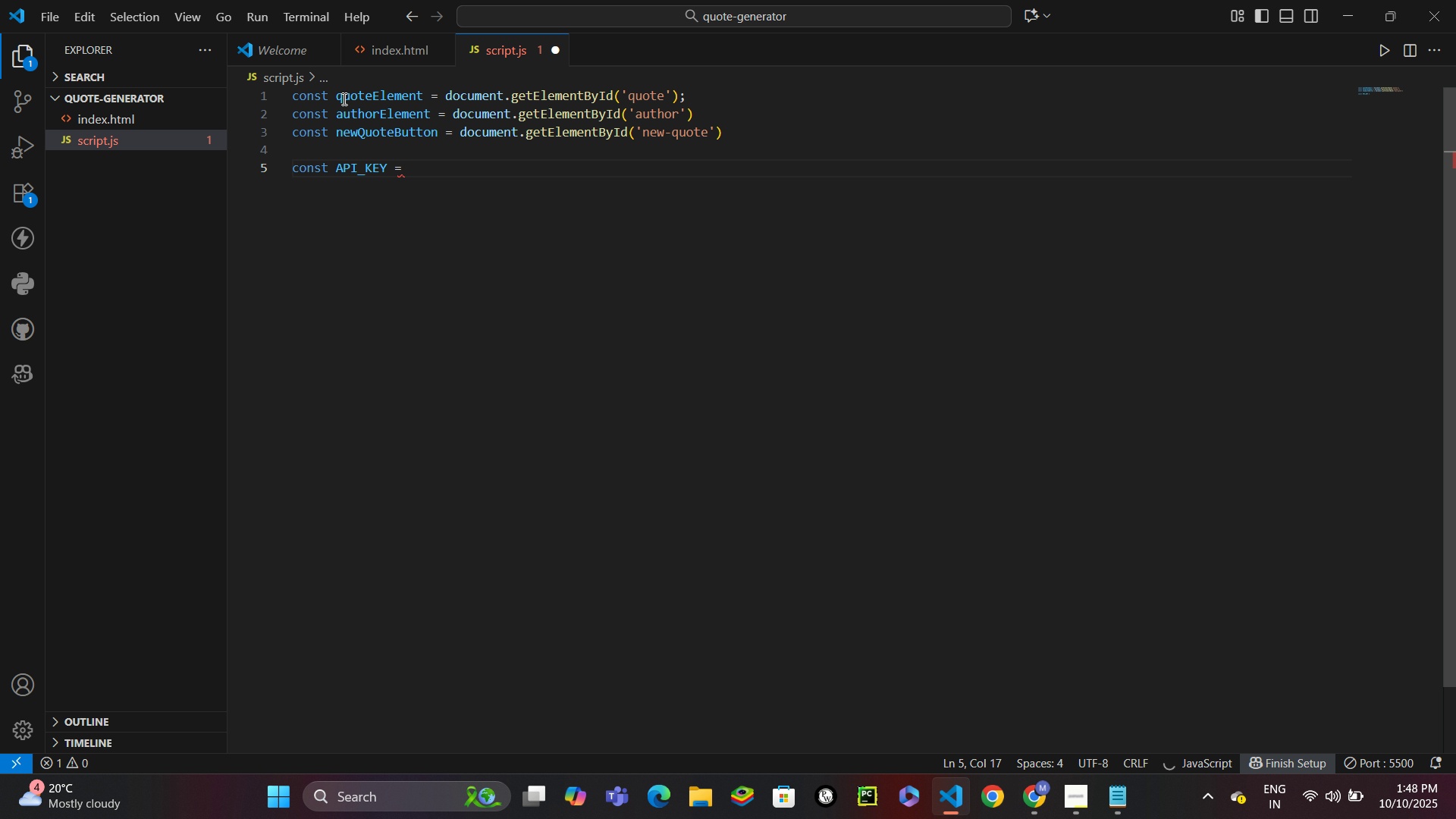 
key(Quote)
 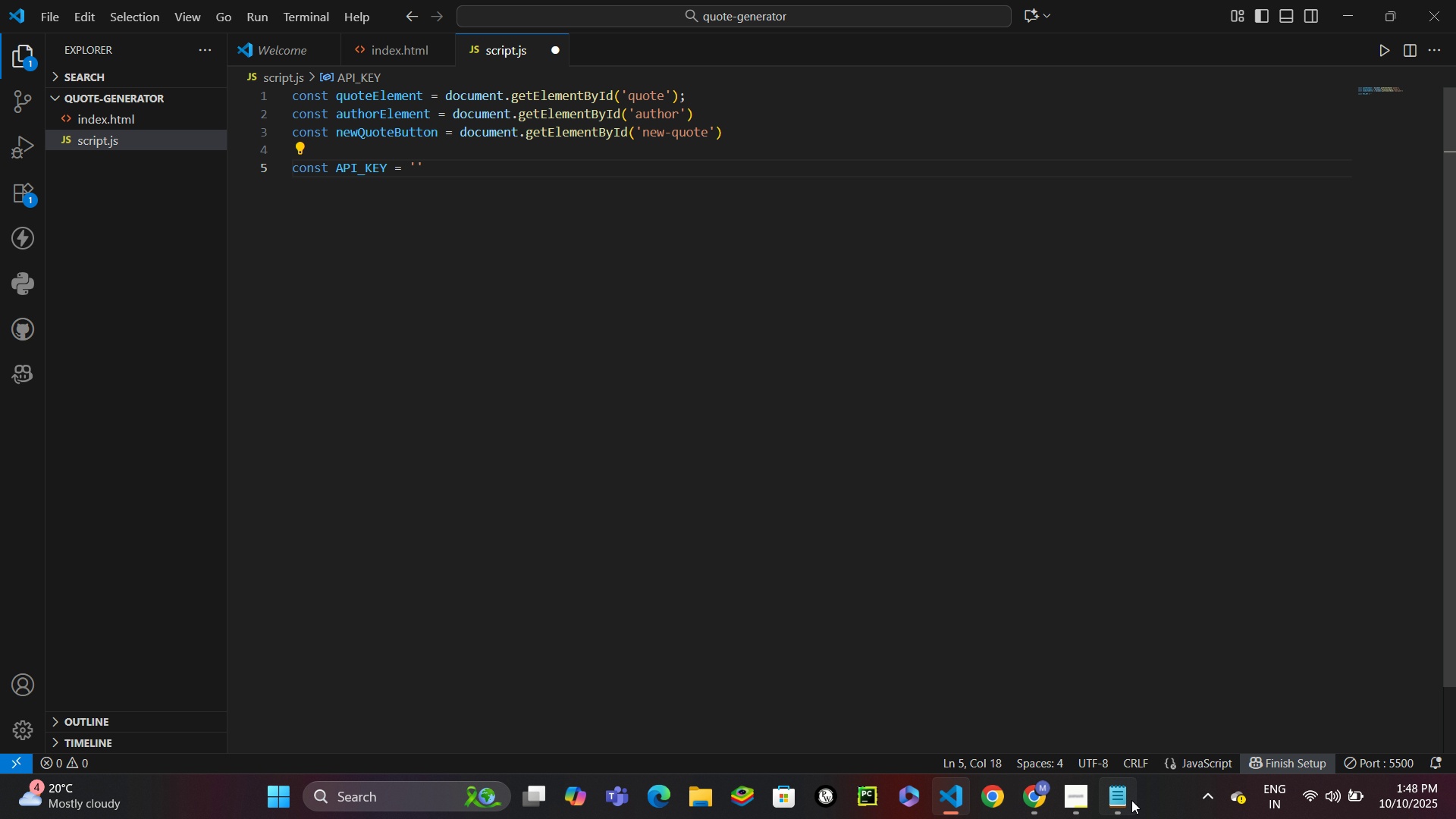 
left_click([1131, 802])
 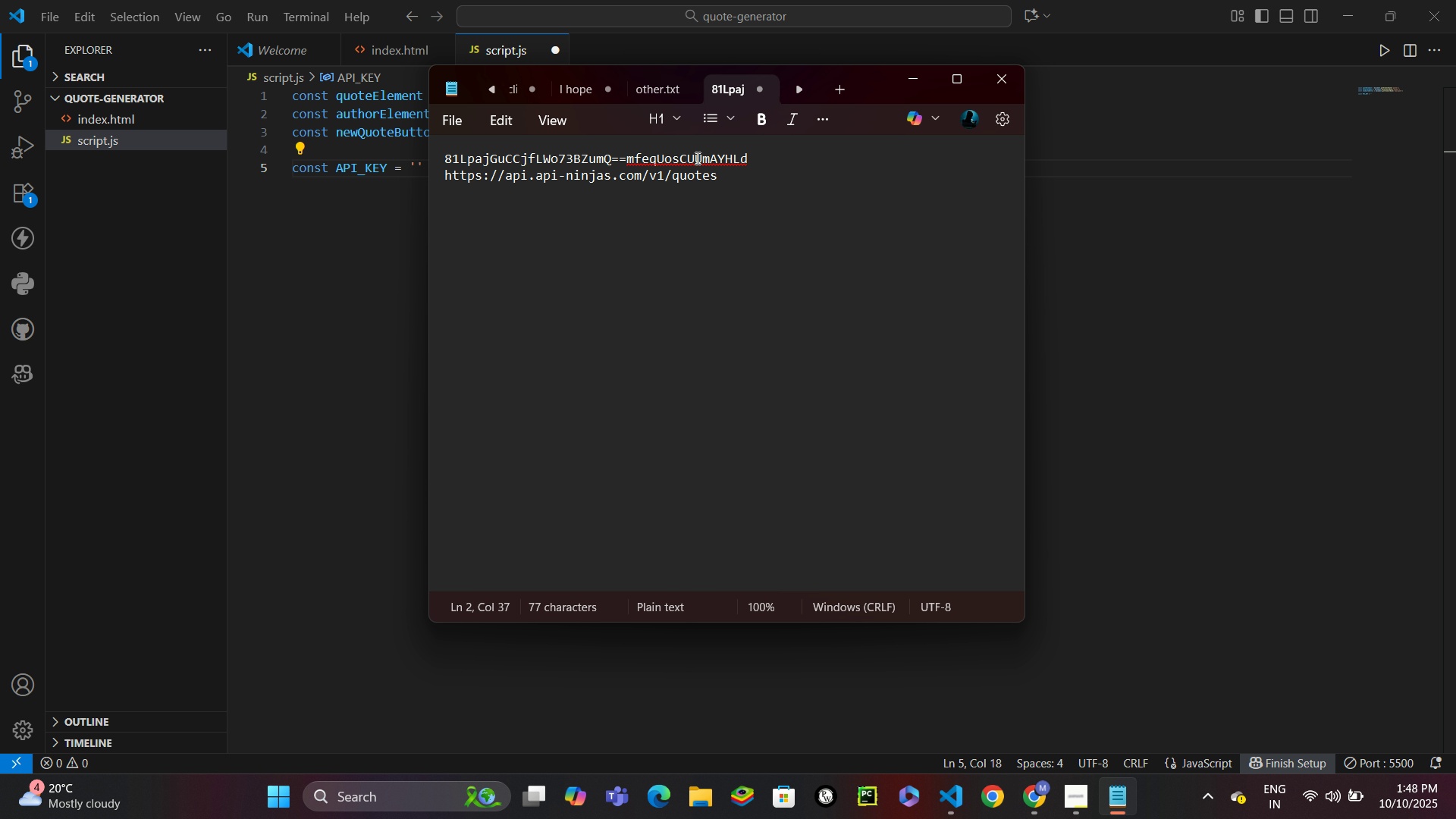 
double_click([696, 158])
 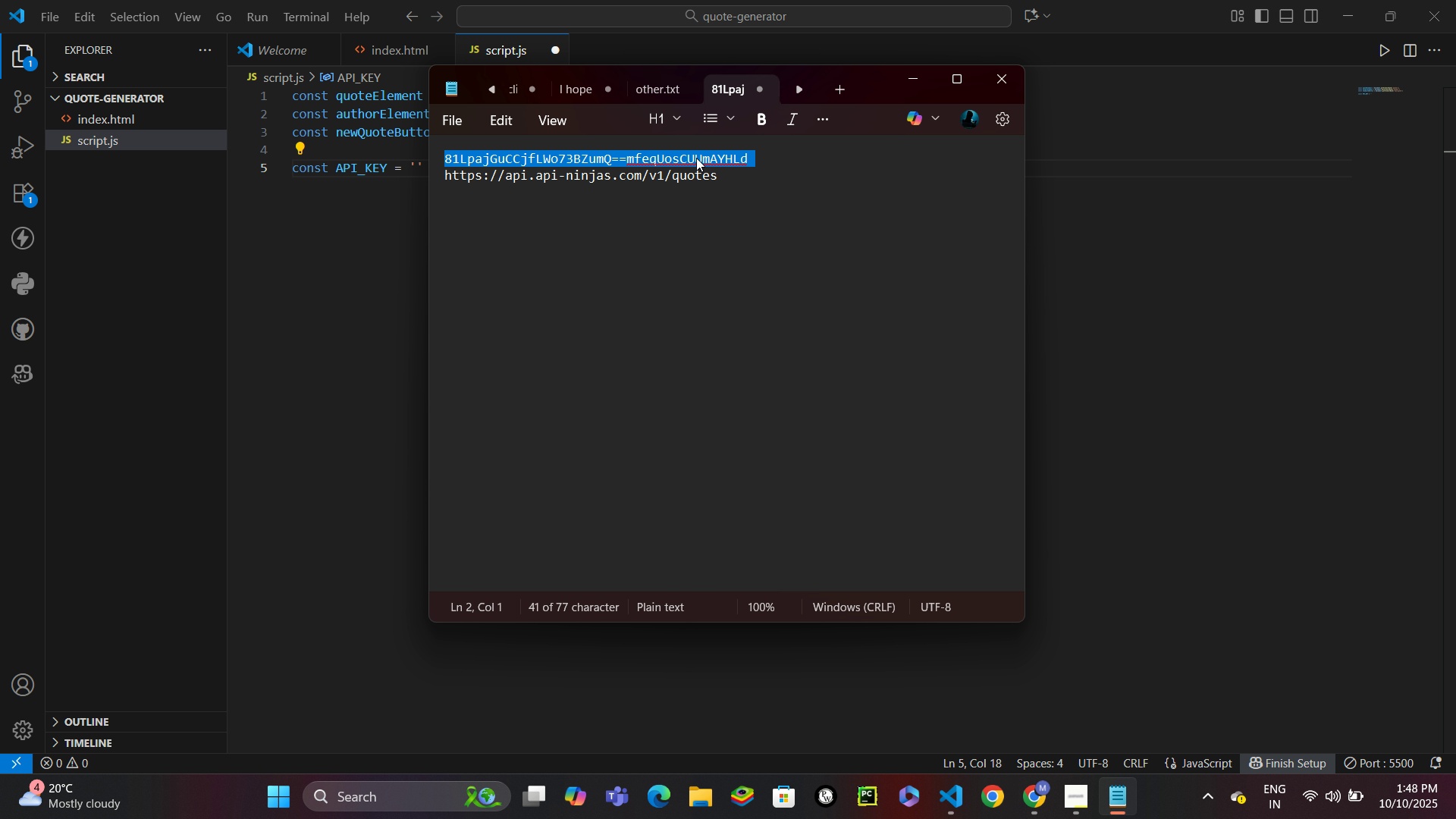 
triple_click([696, 158])
 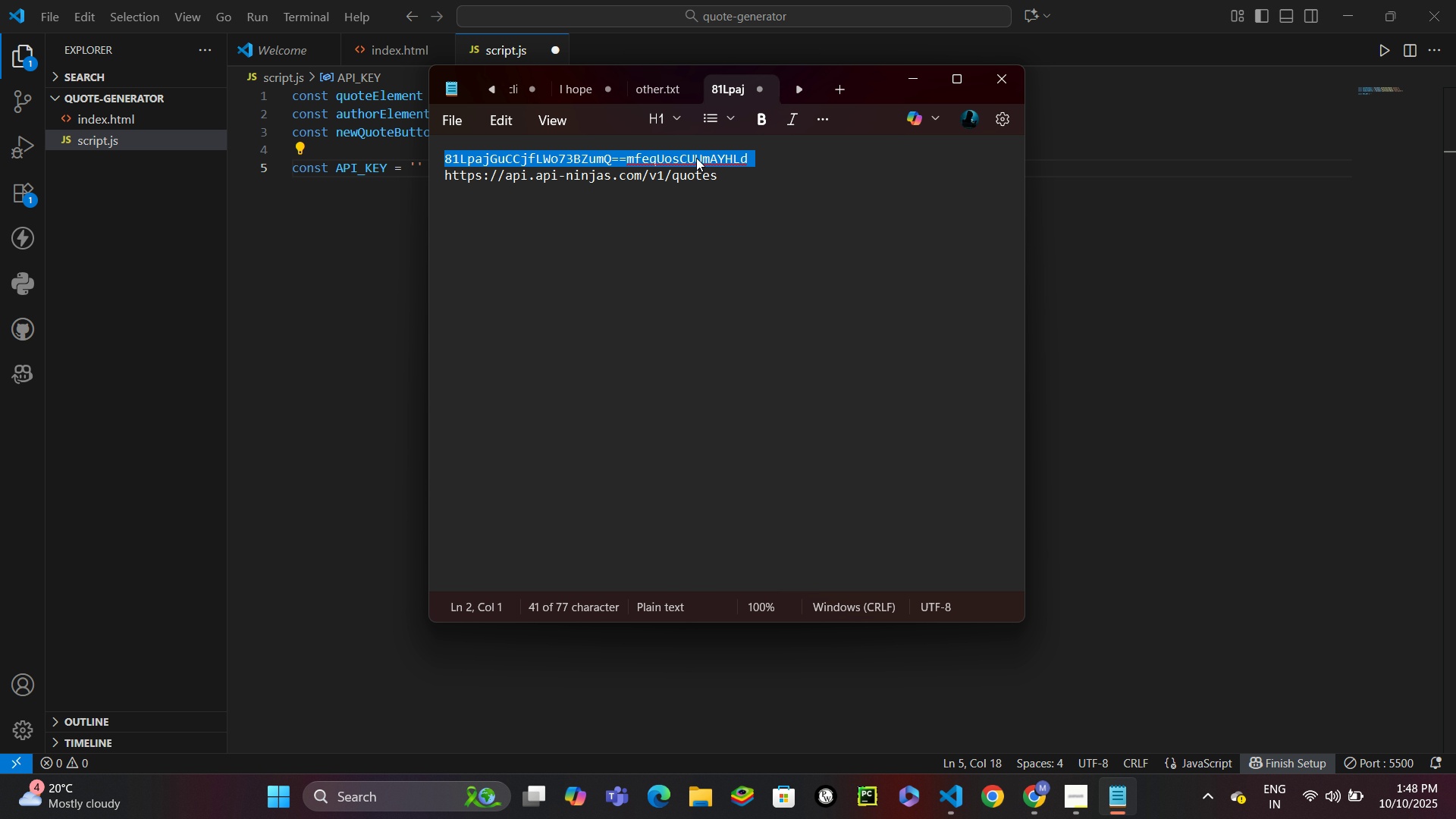 
key(Control+C)
 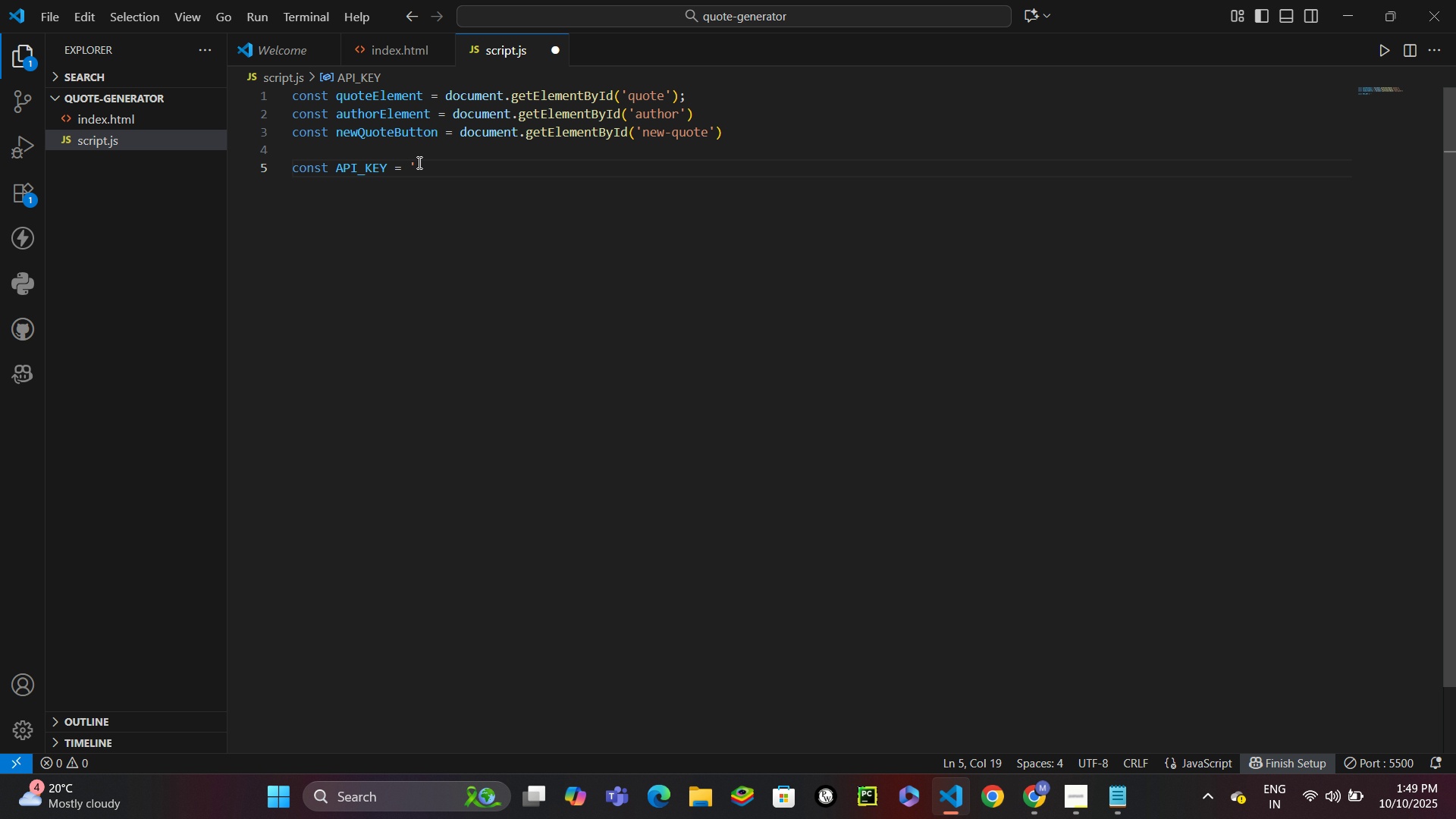 
left_click([416, 163])
 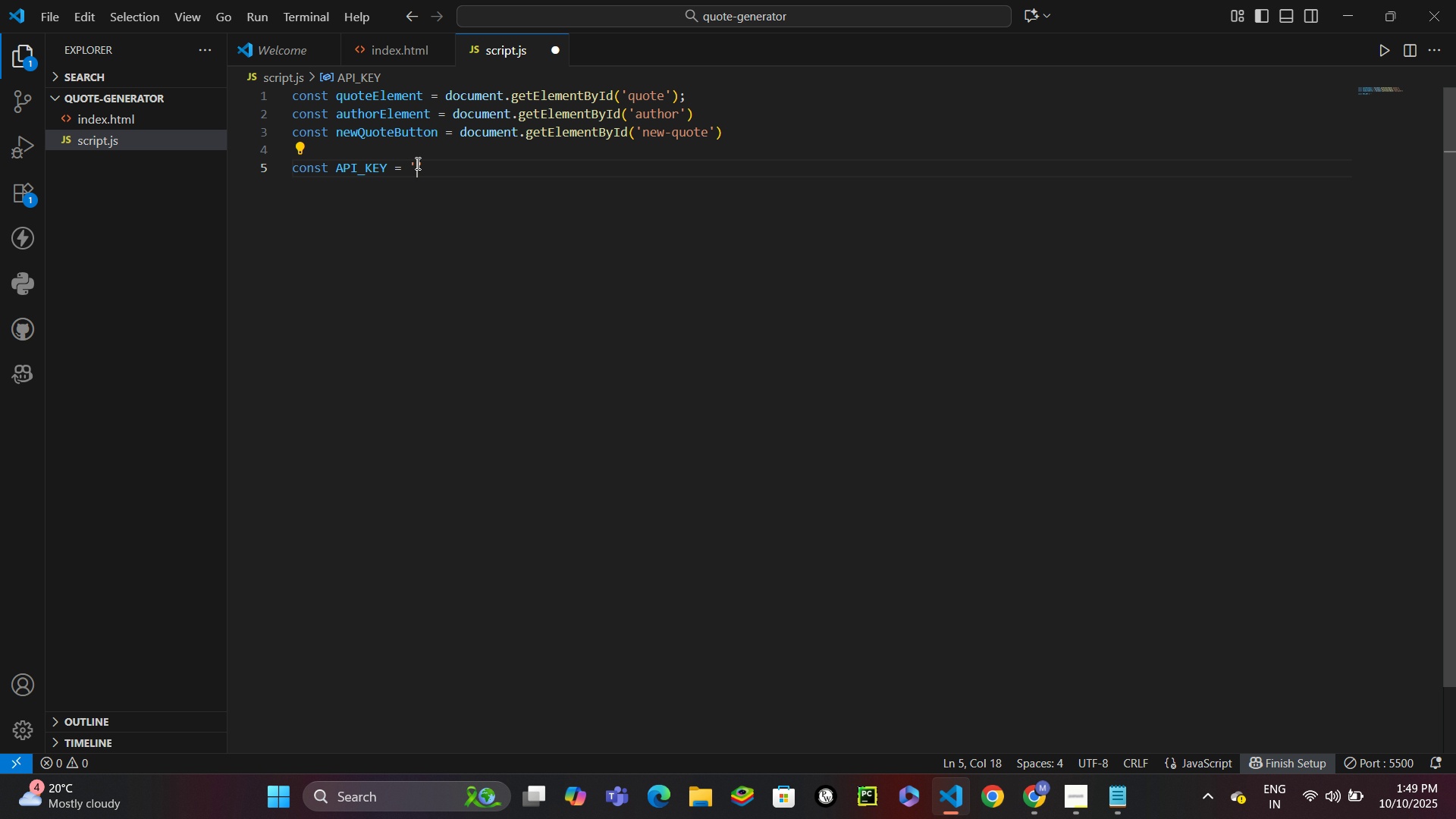 
key(Control+V)
 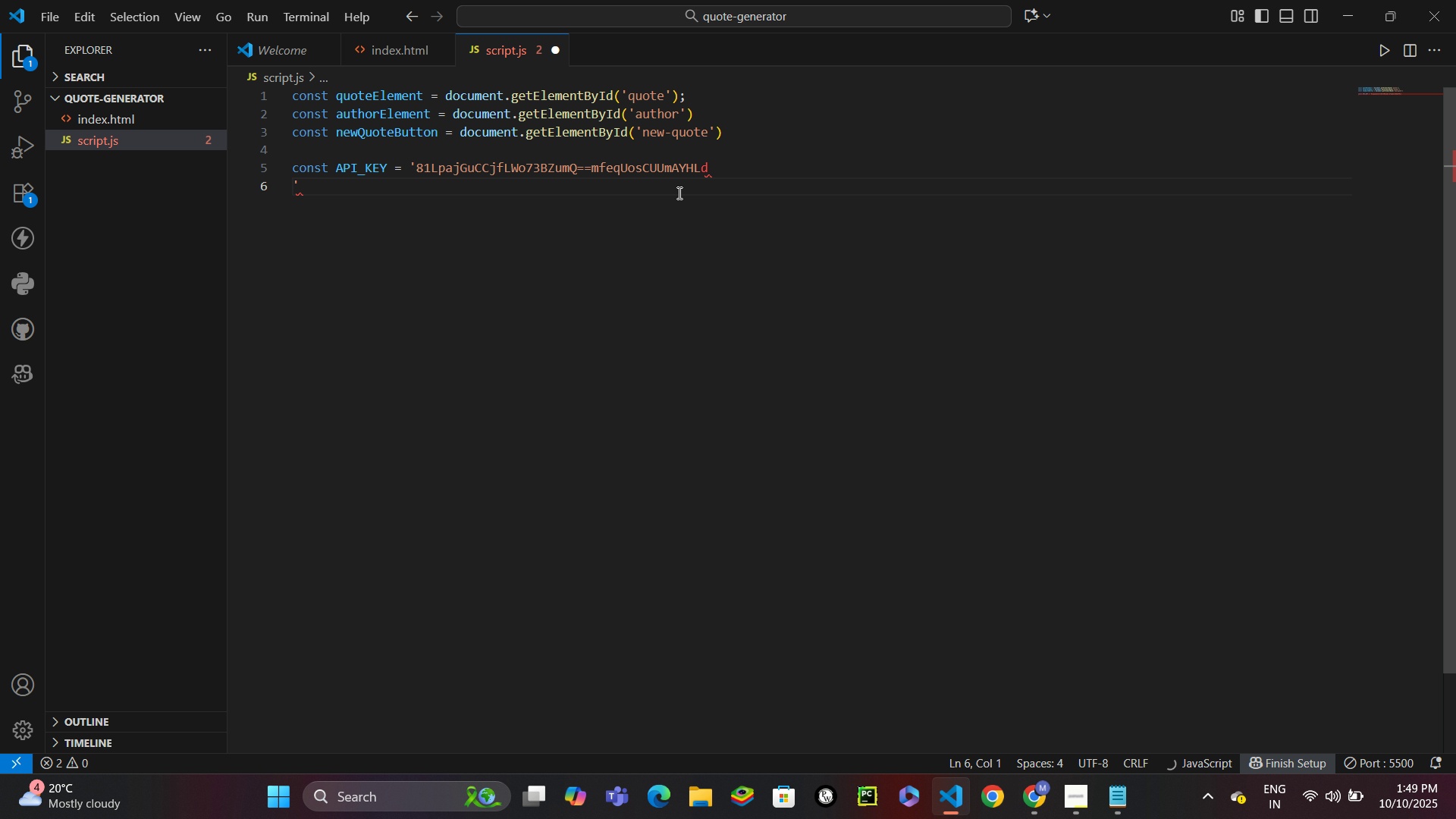 
hold_key(key=ControlLeft, duration=0.36)
 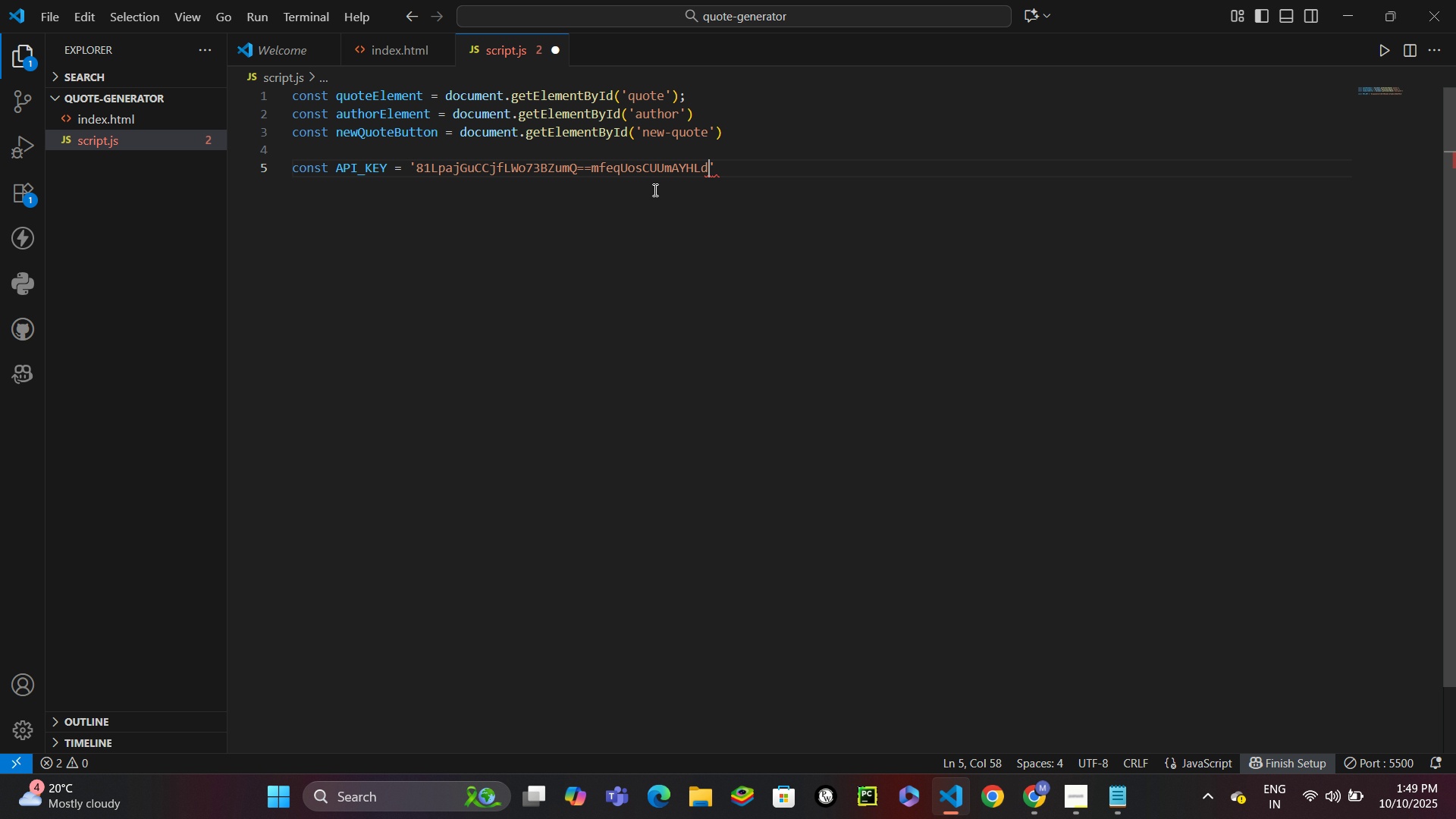 
key(Backspace)
 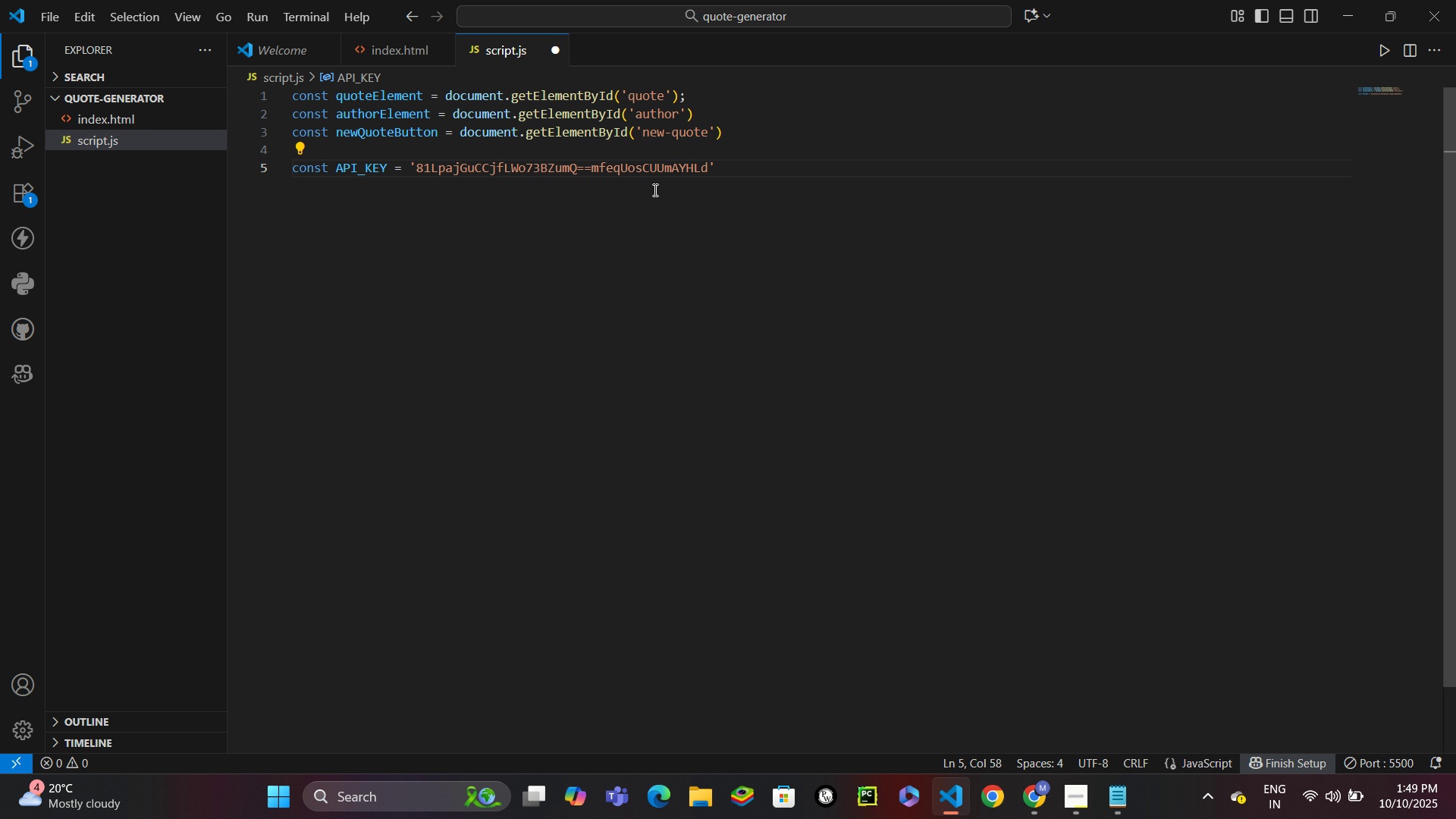 
key(ArrowRight)
 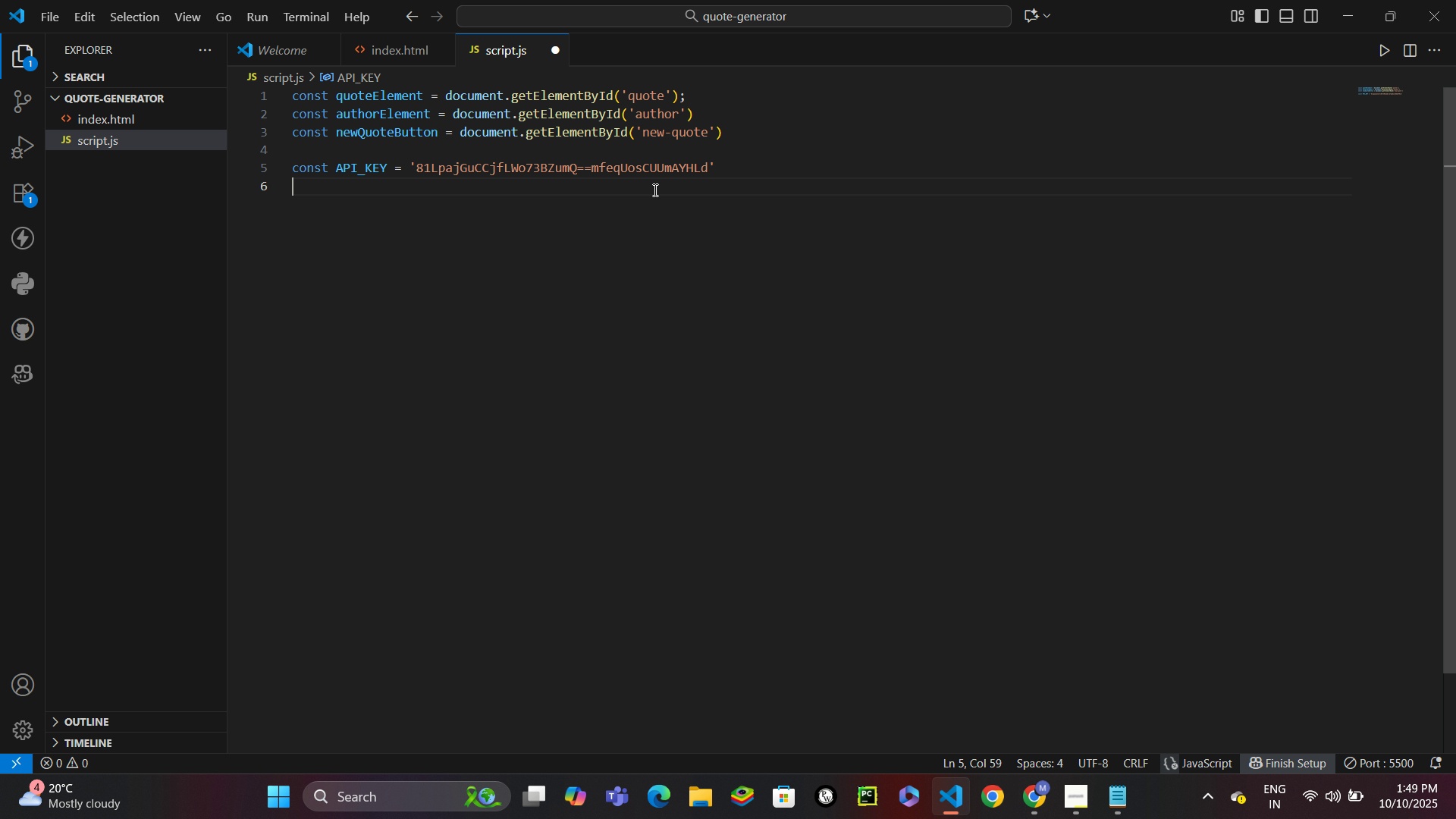 
key(Enter)
 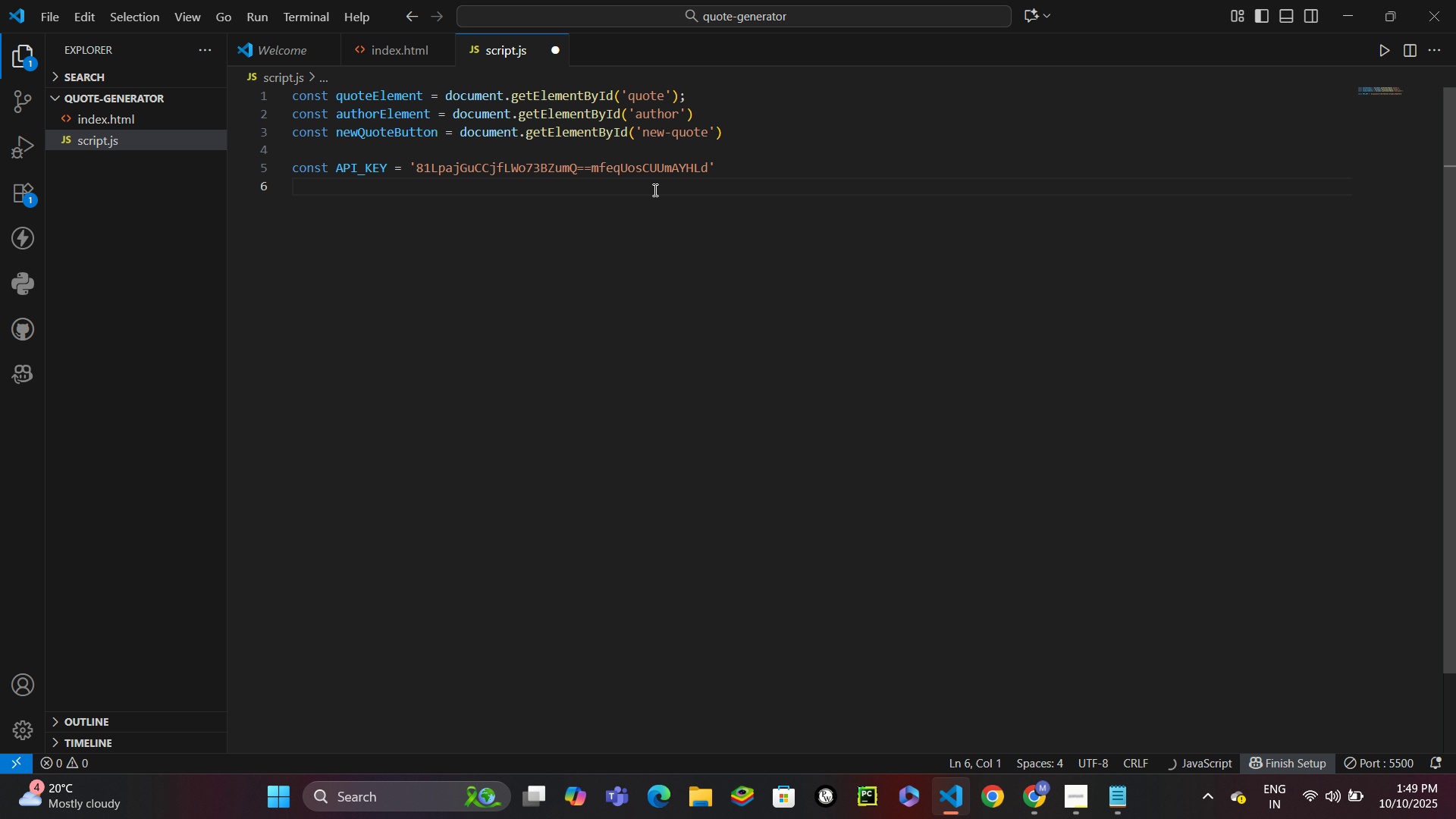 
key(Enter)
 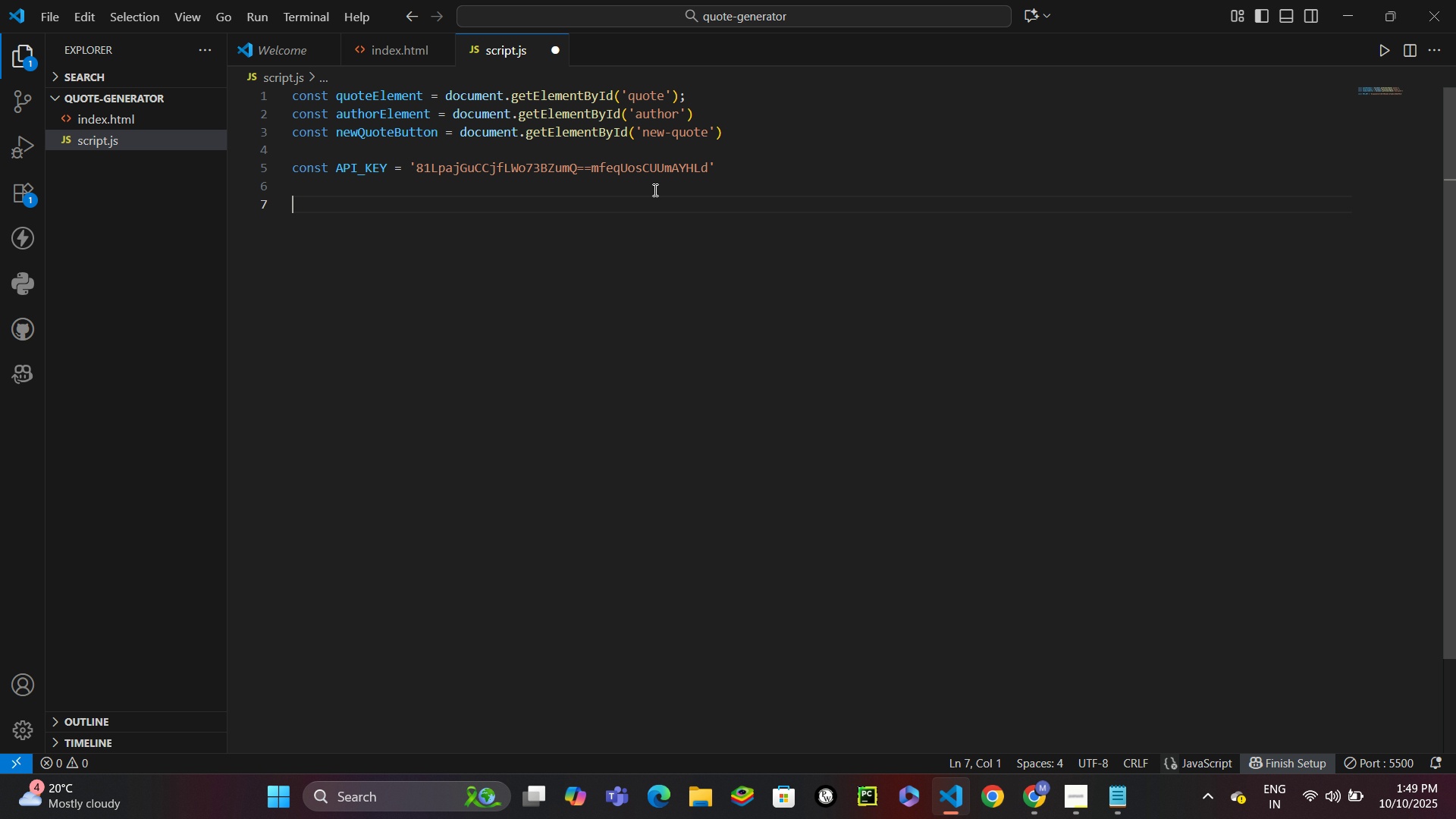 
type(asy)
 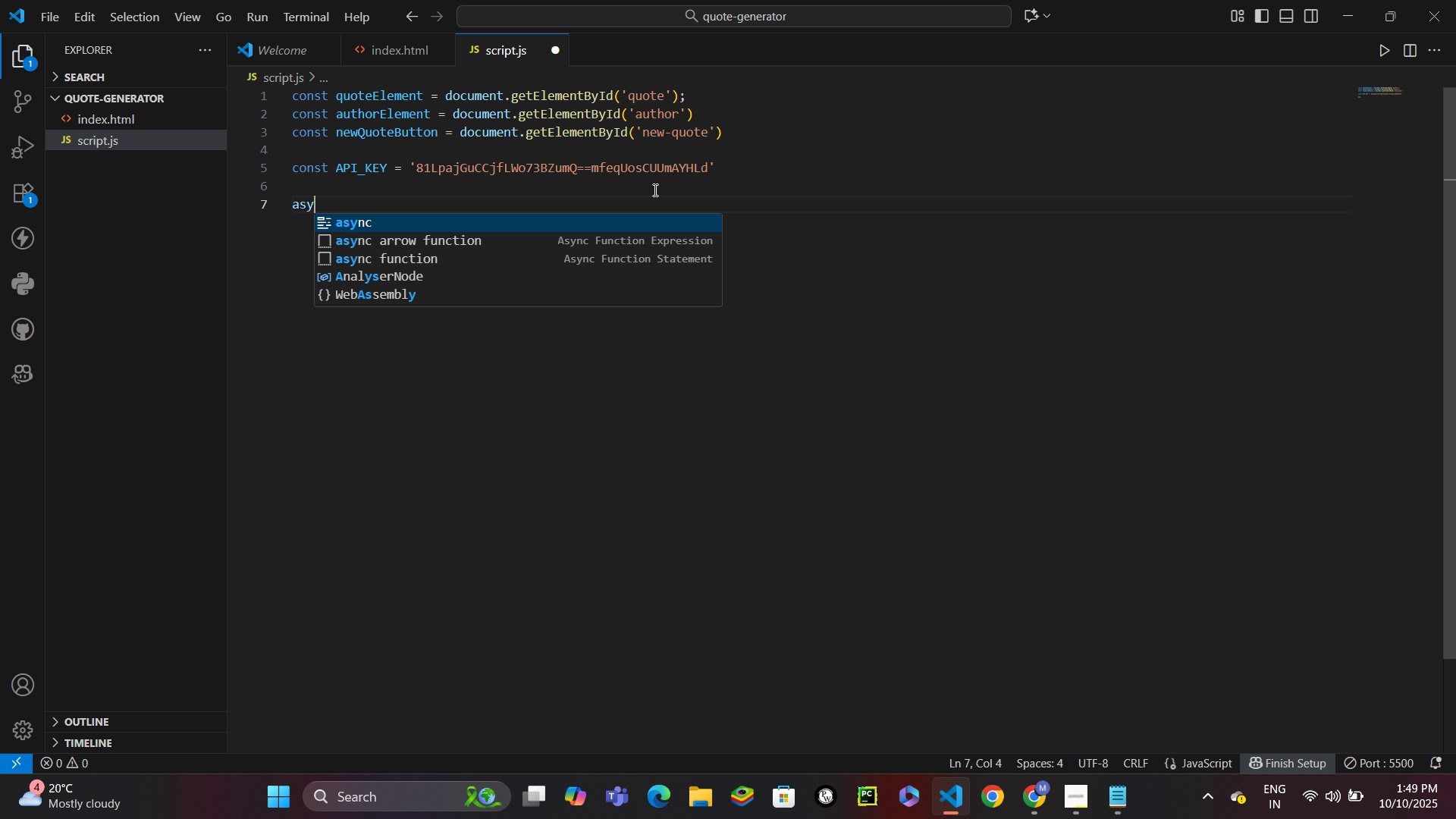 
key(Enter)
 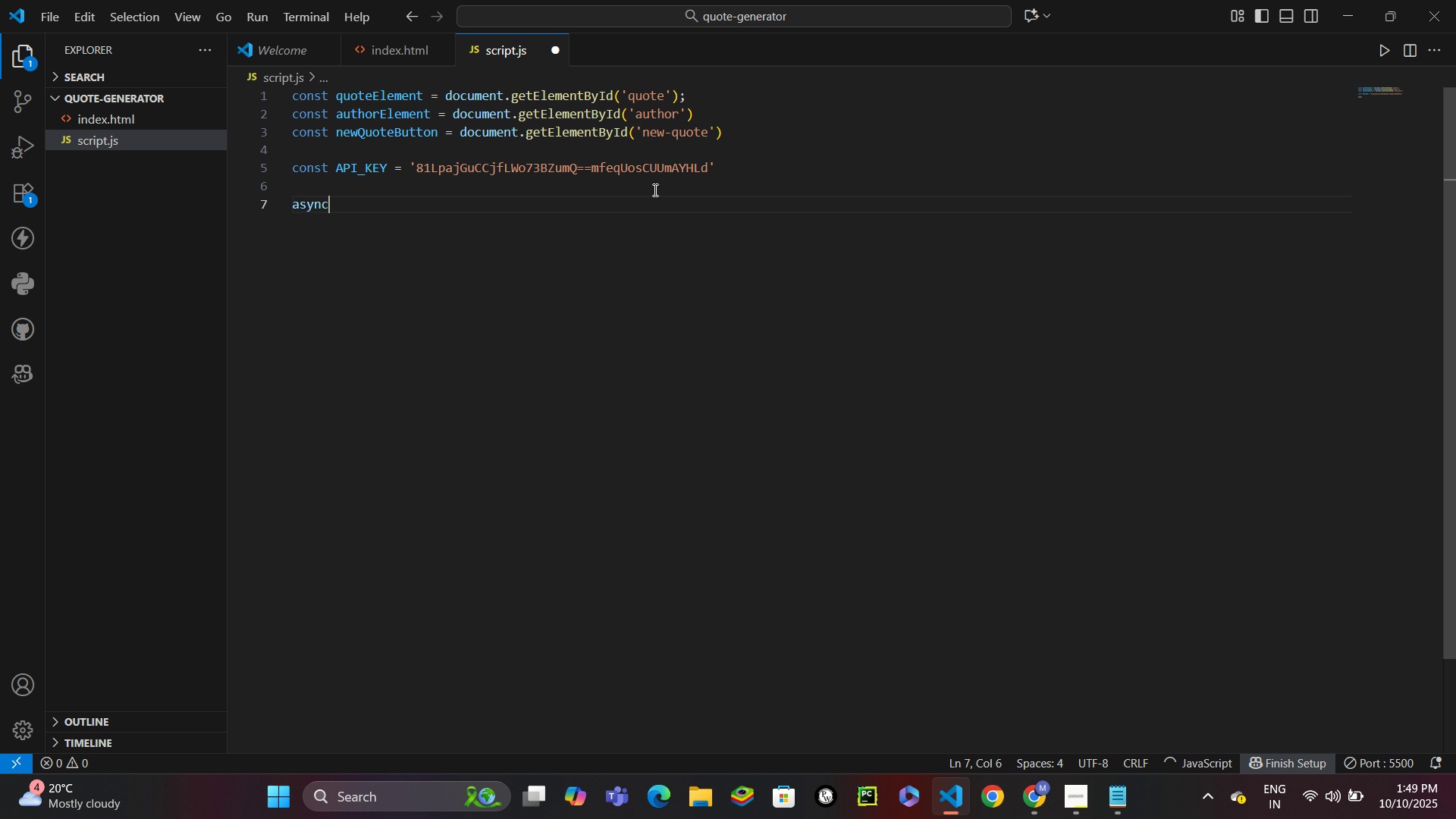 
type( func)
 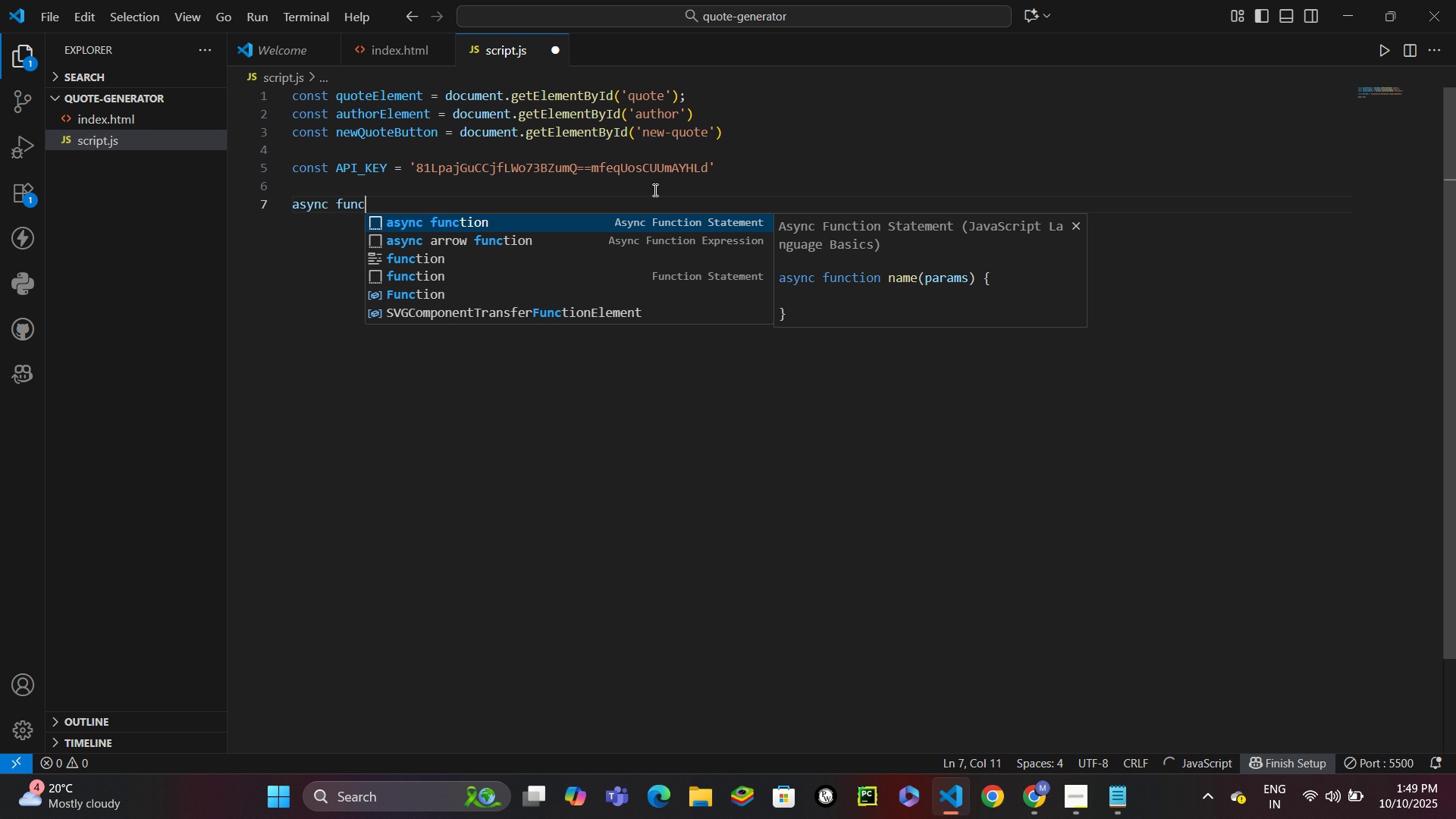 
key(Enter)
 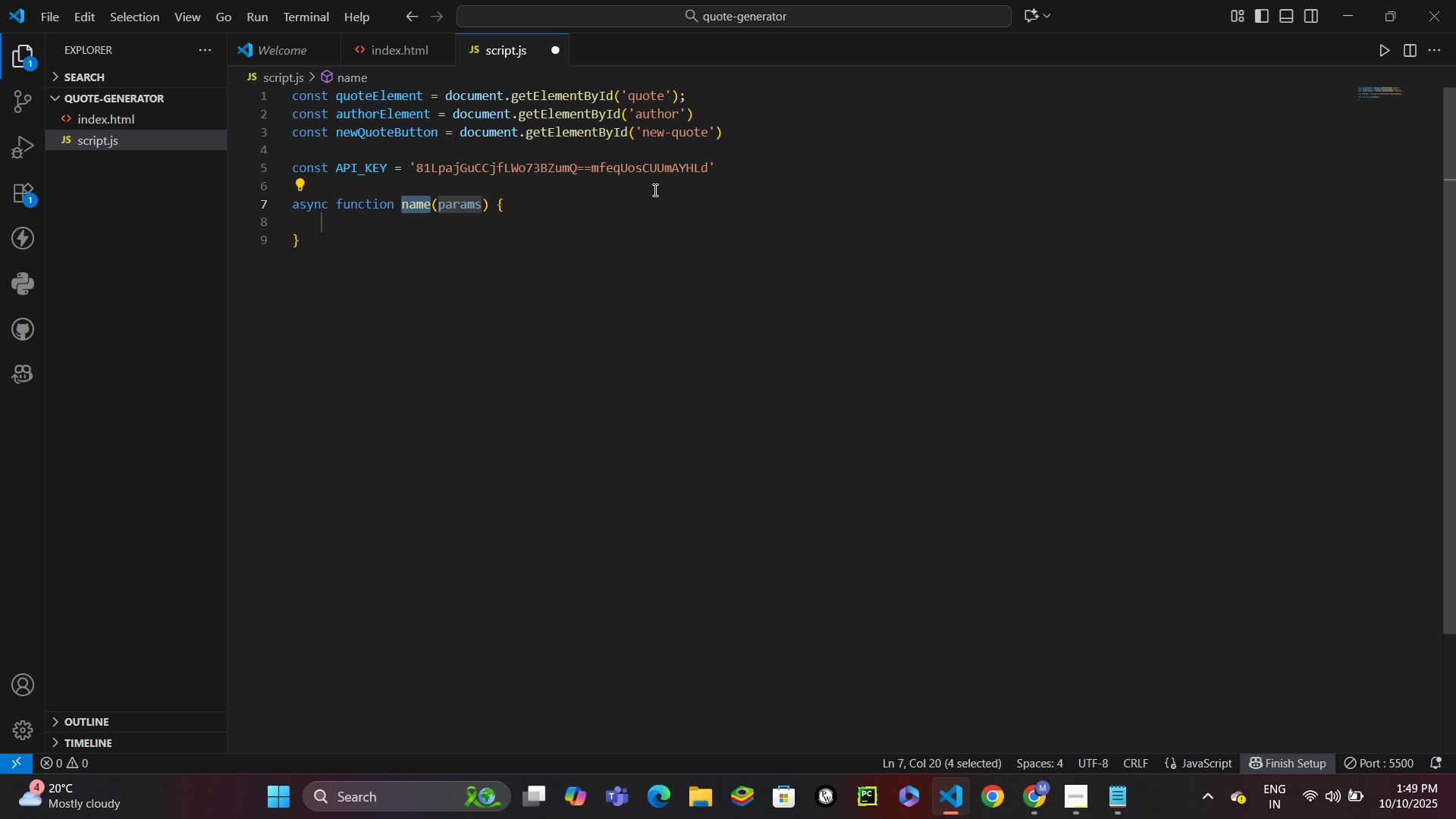 
type(generateRandom )
key(Backspace)
type(Quote)
 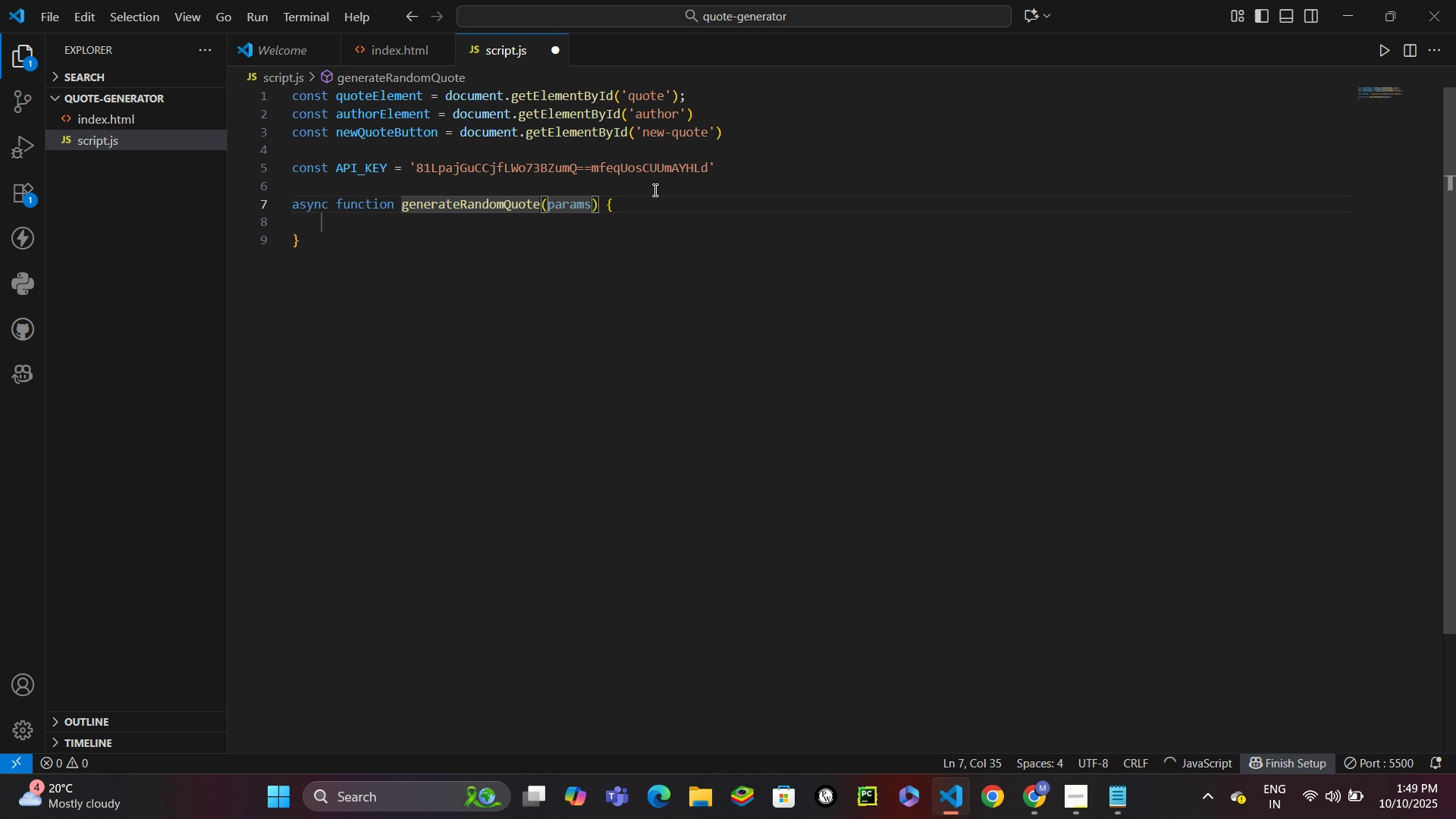 
key(ArrowRight)
 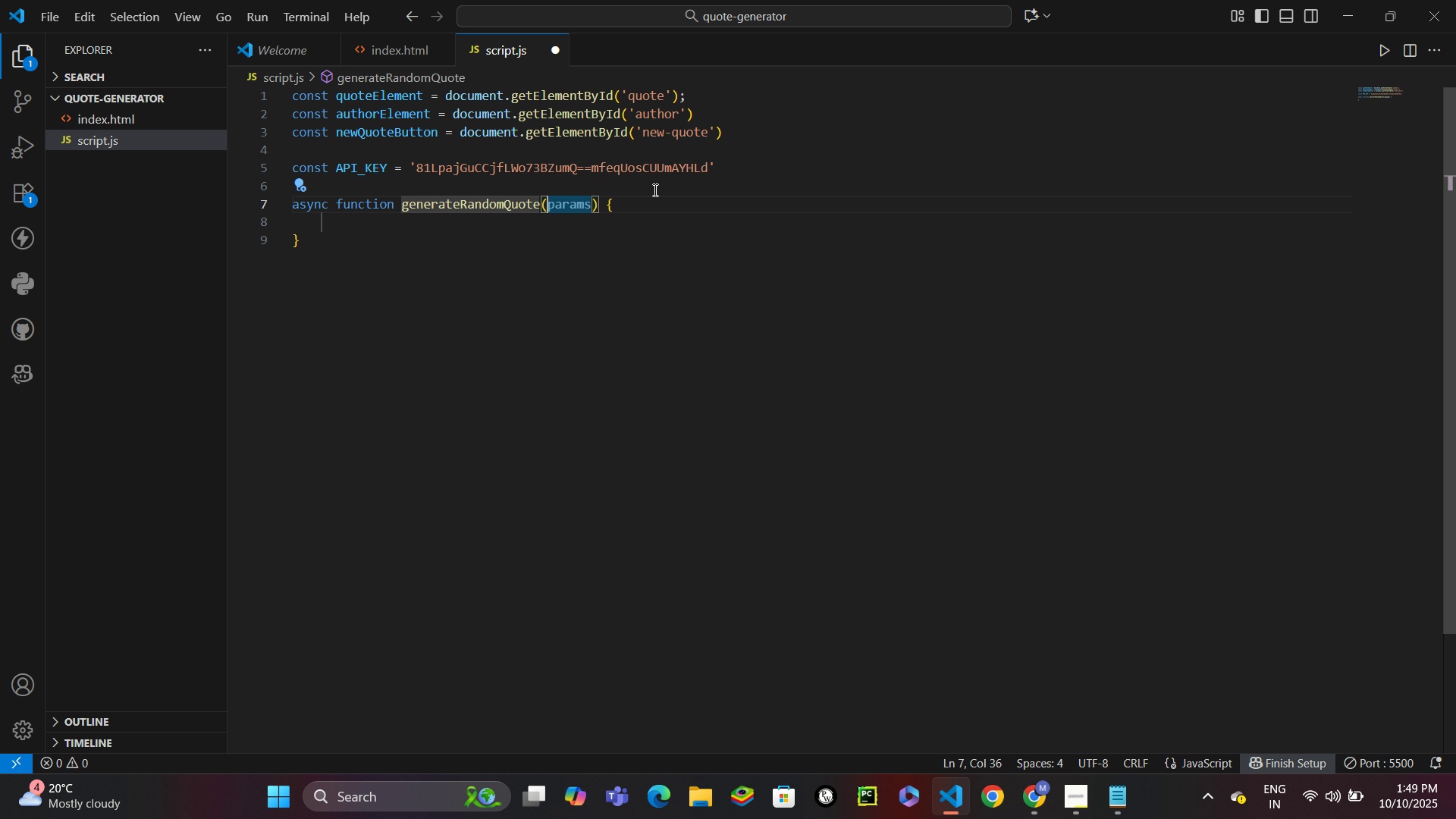 
key(Backspace)
 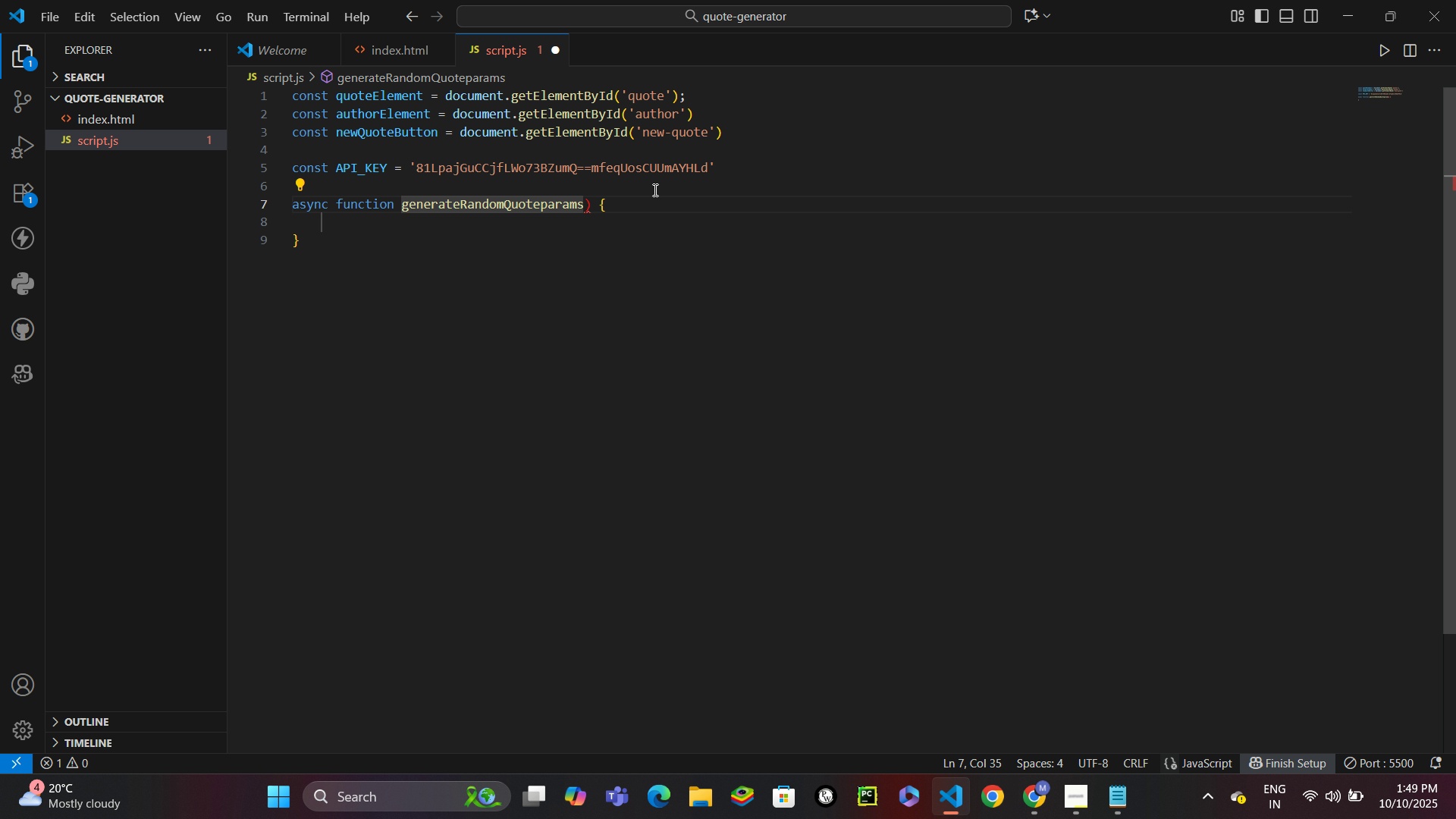 
key(Control+Z)
 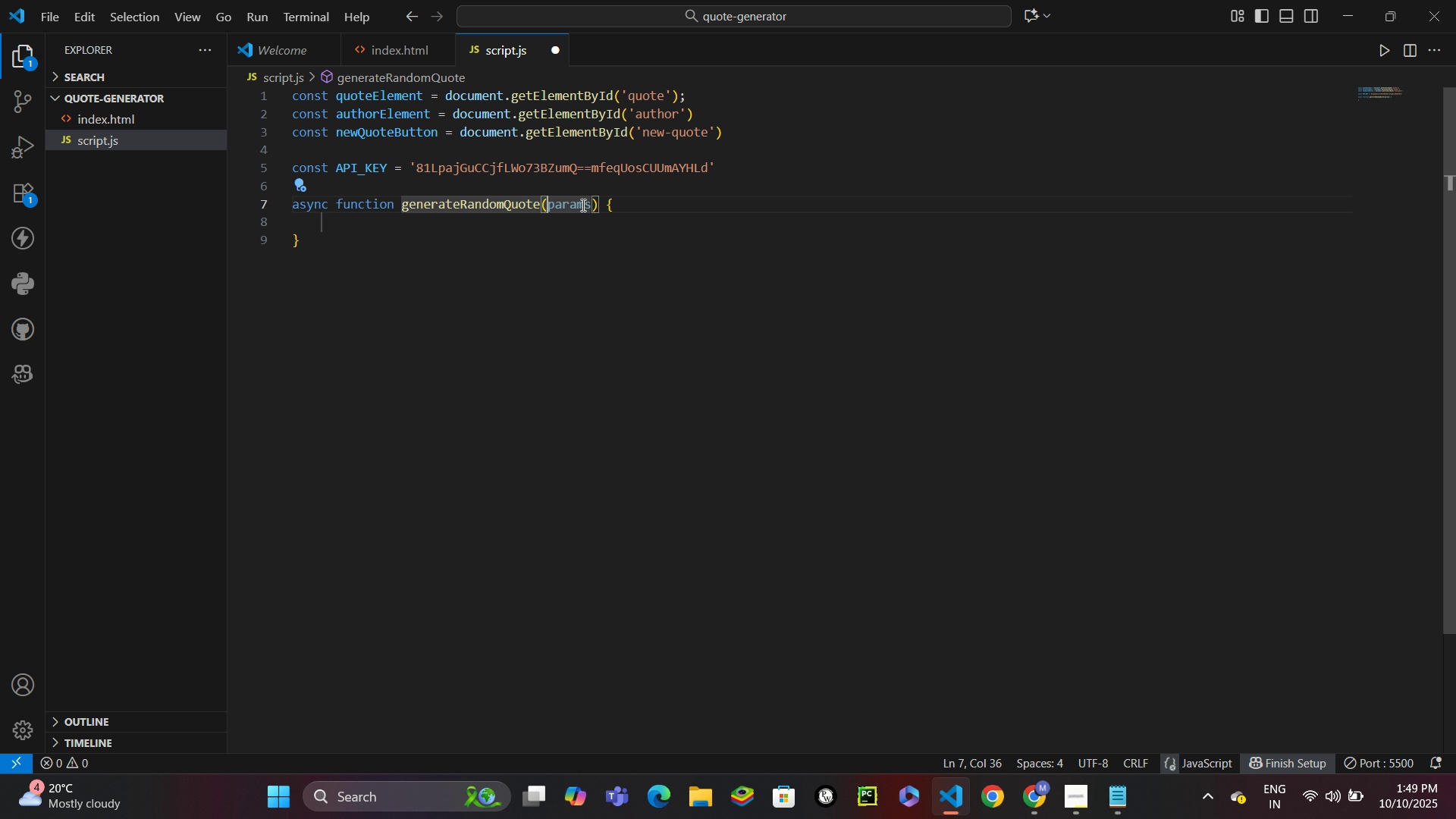 
double_click([582, 205])
 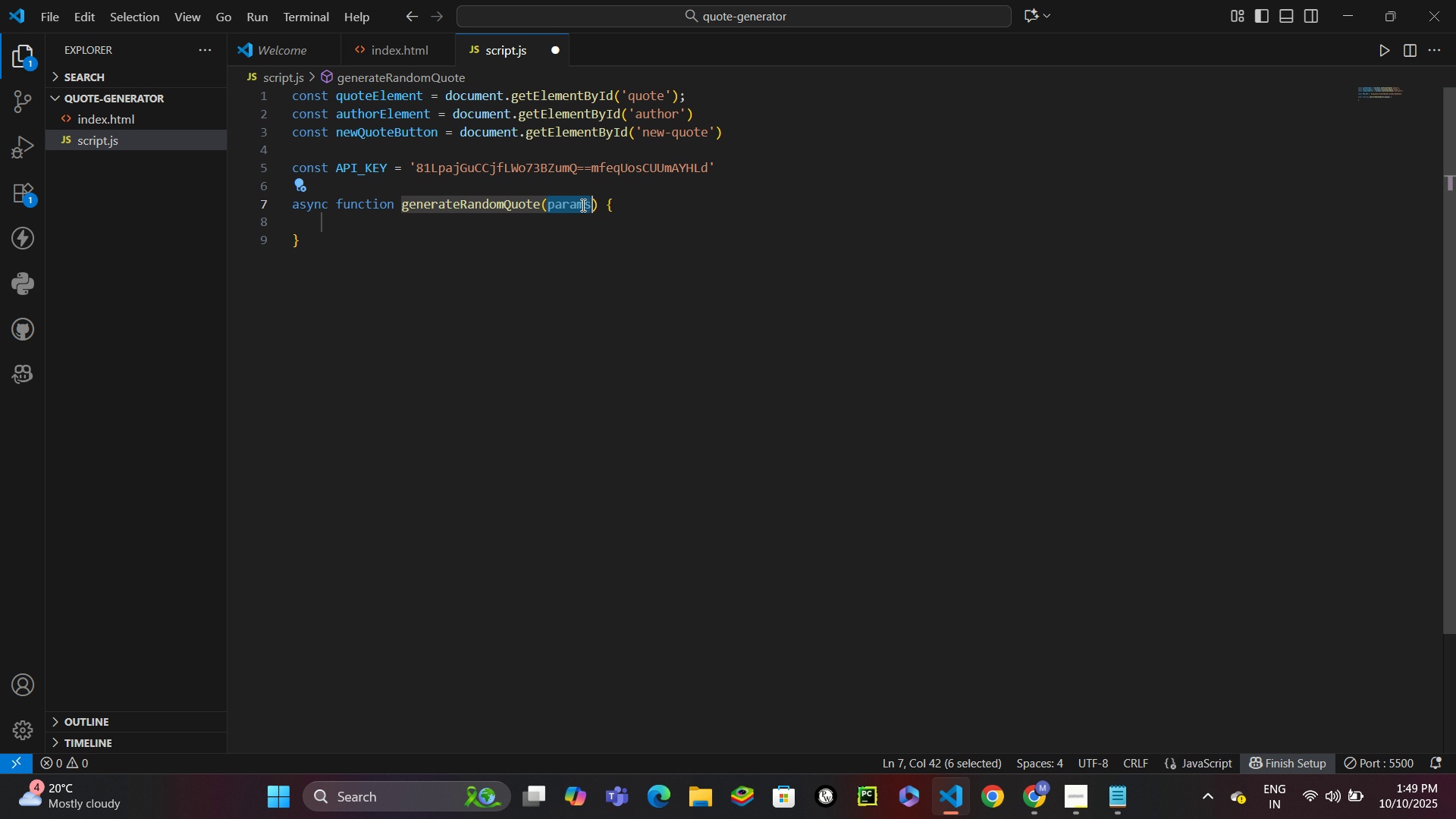 
hold_key(key=ControlLeft, duration=0.4)
 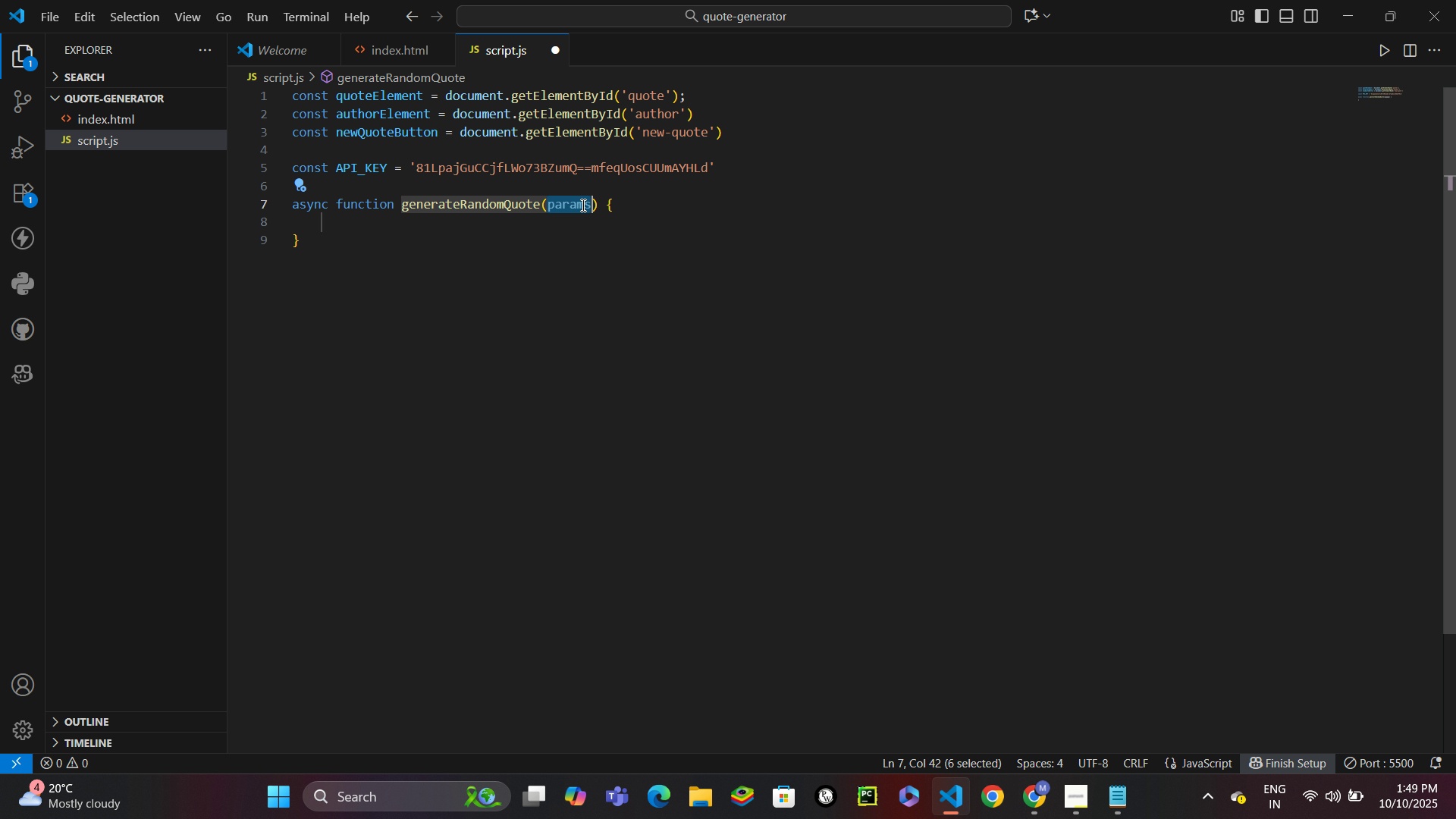 
key(Backspace)
 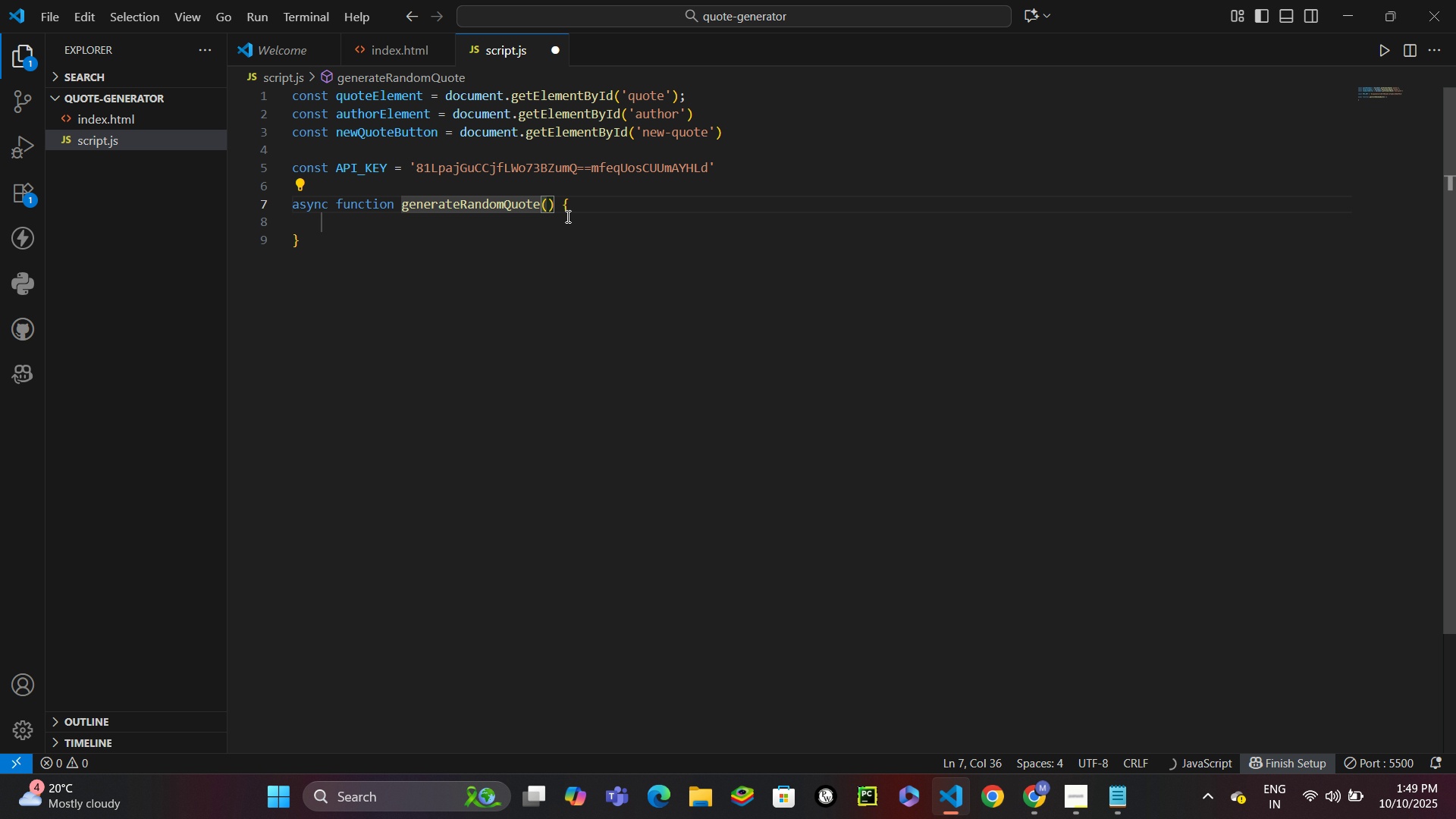 
left_click([566, 216])
 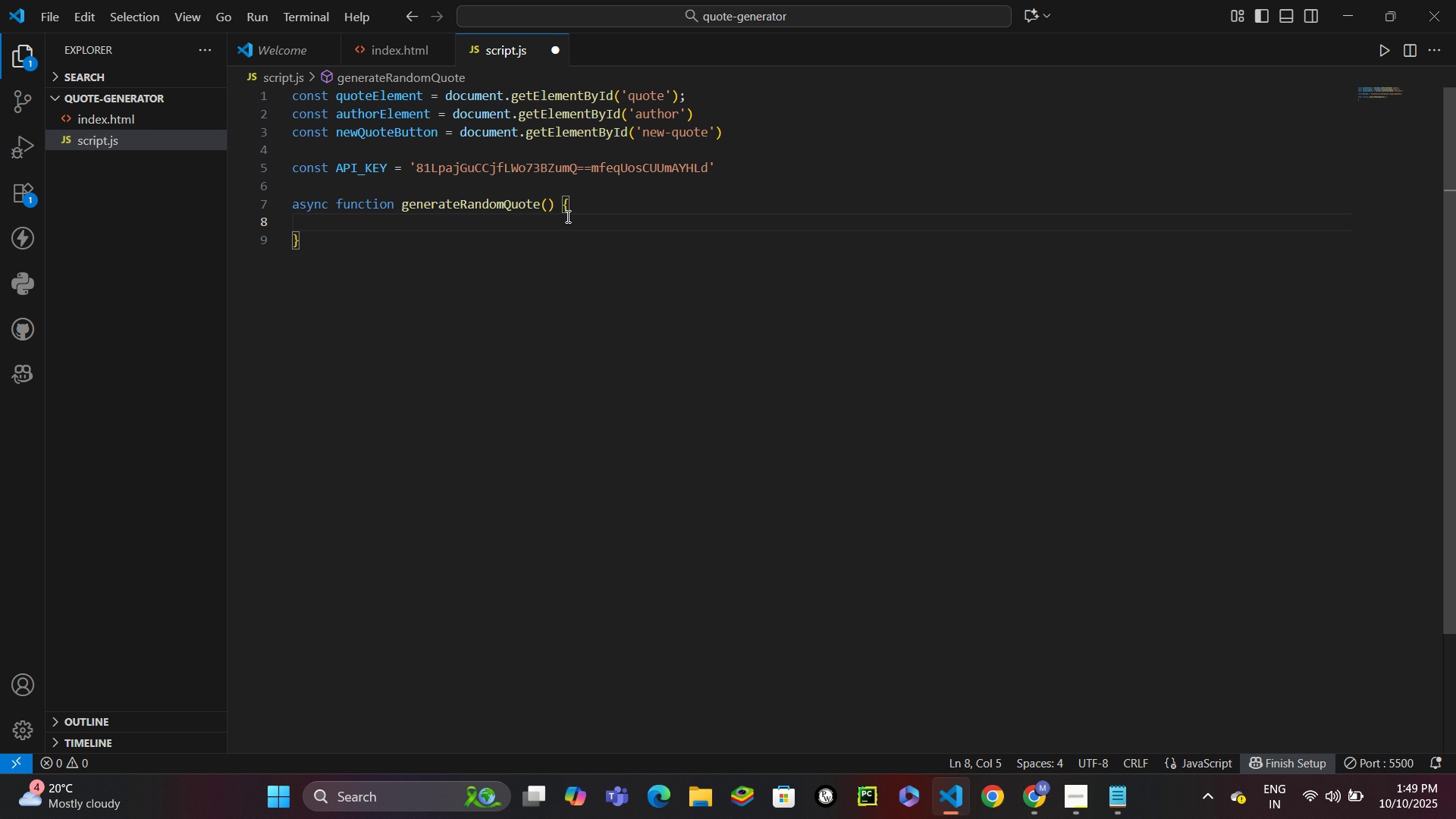 
type(try{)
 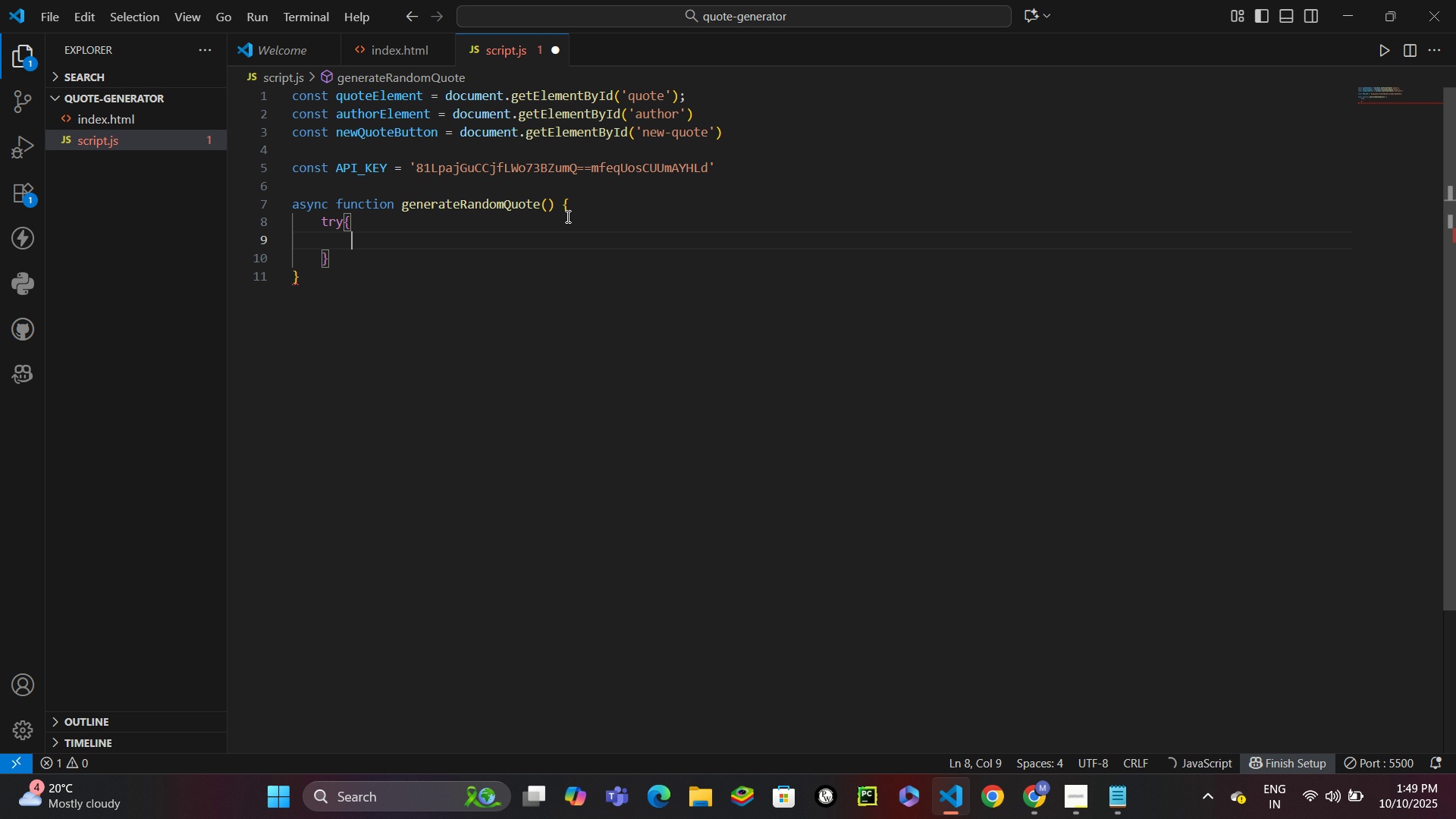 
 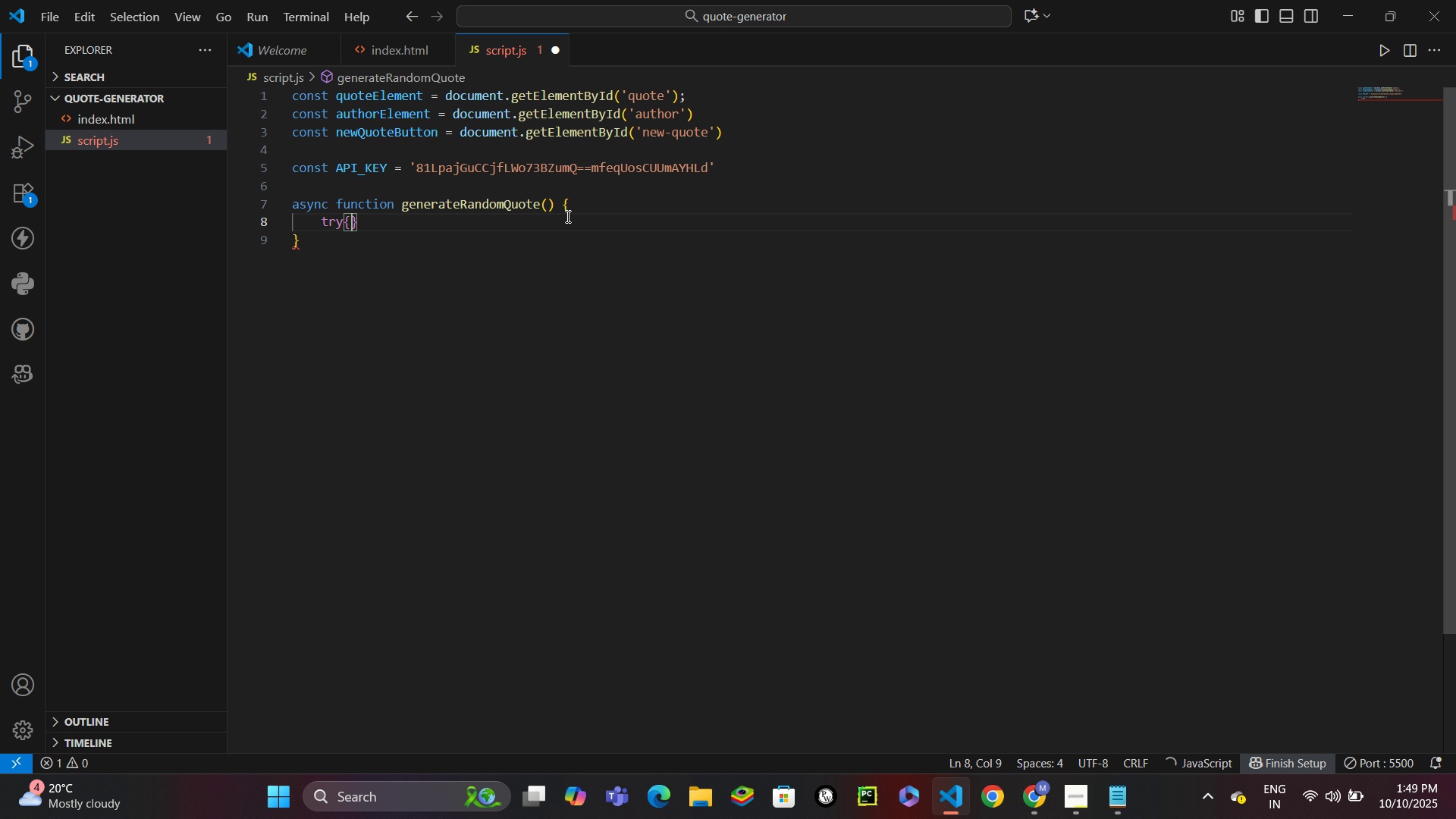 
key(Enter)
 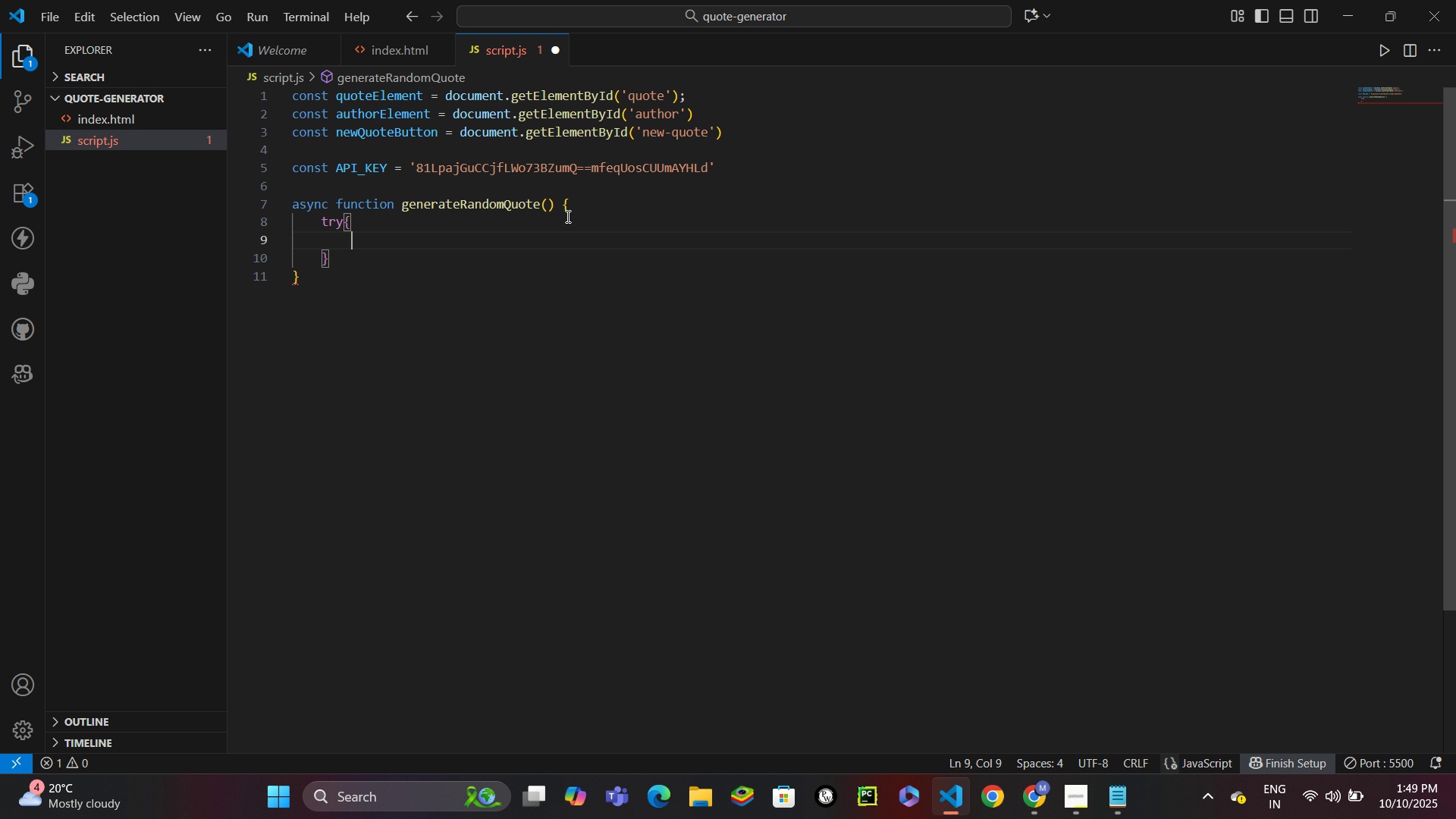 
type(newQu)
 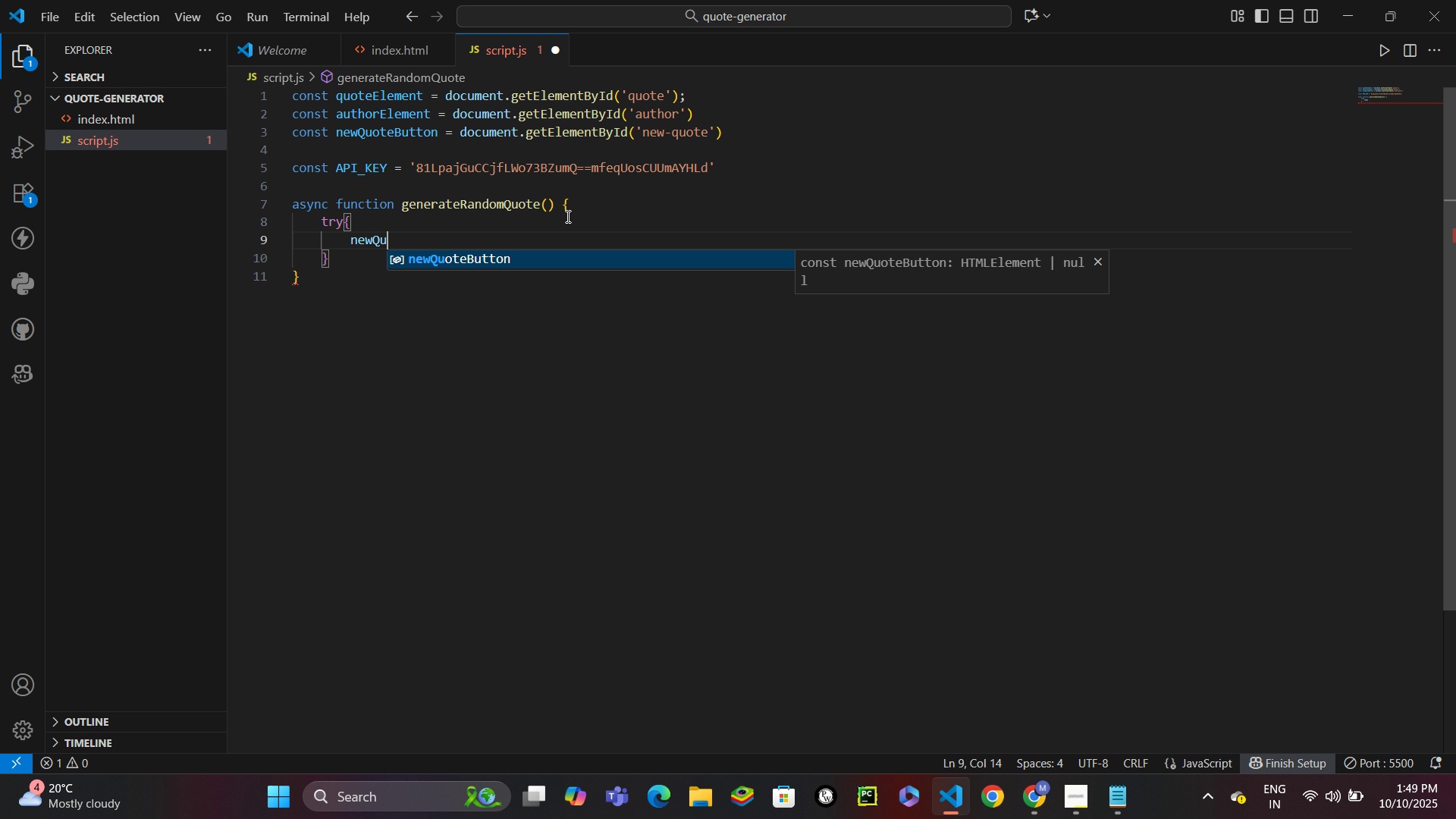 
key(Enter)
 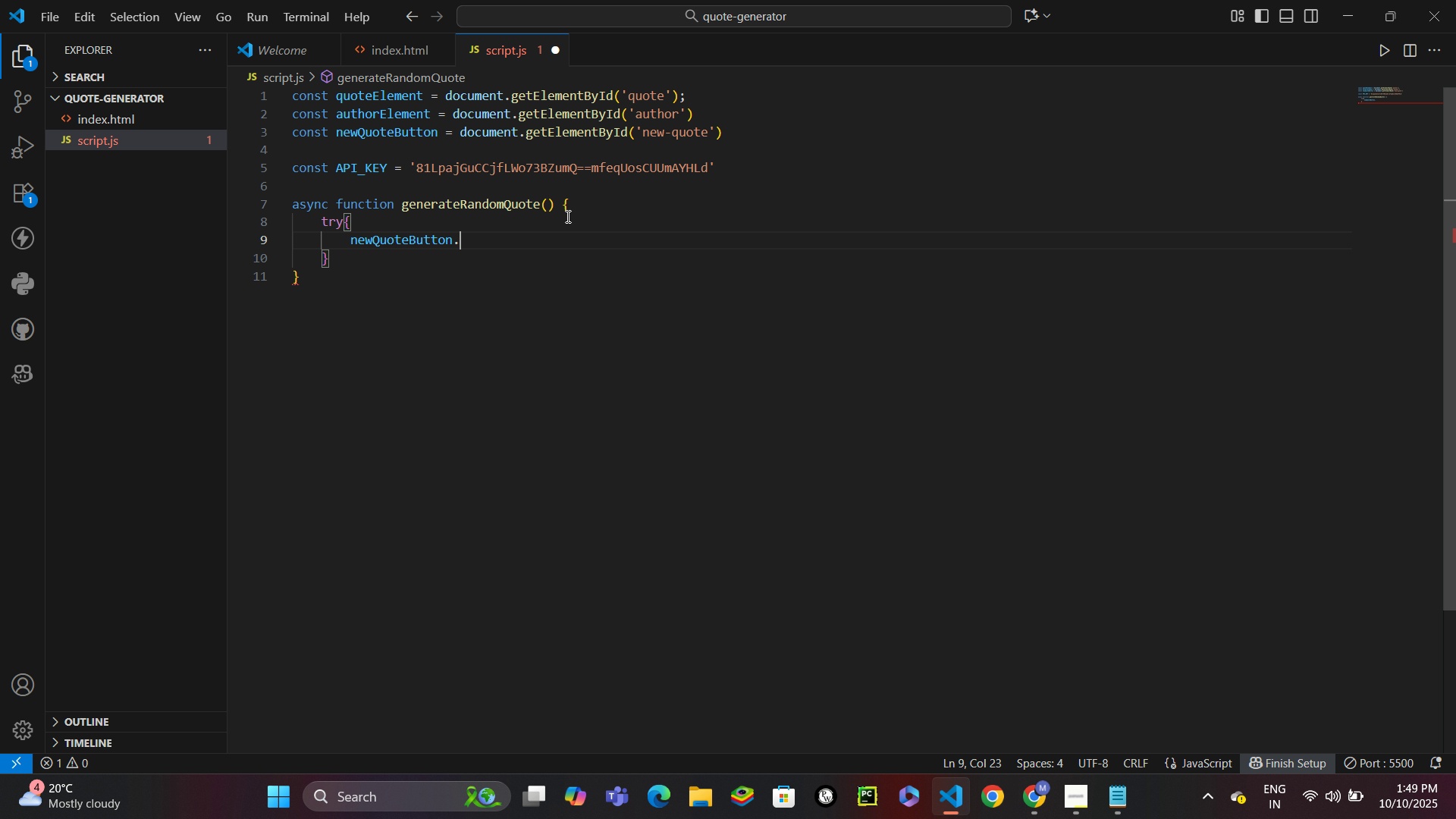 
type(.tex)
 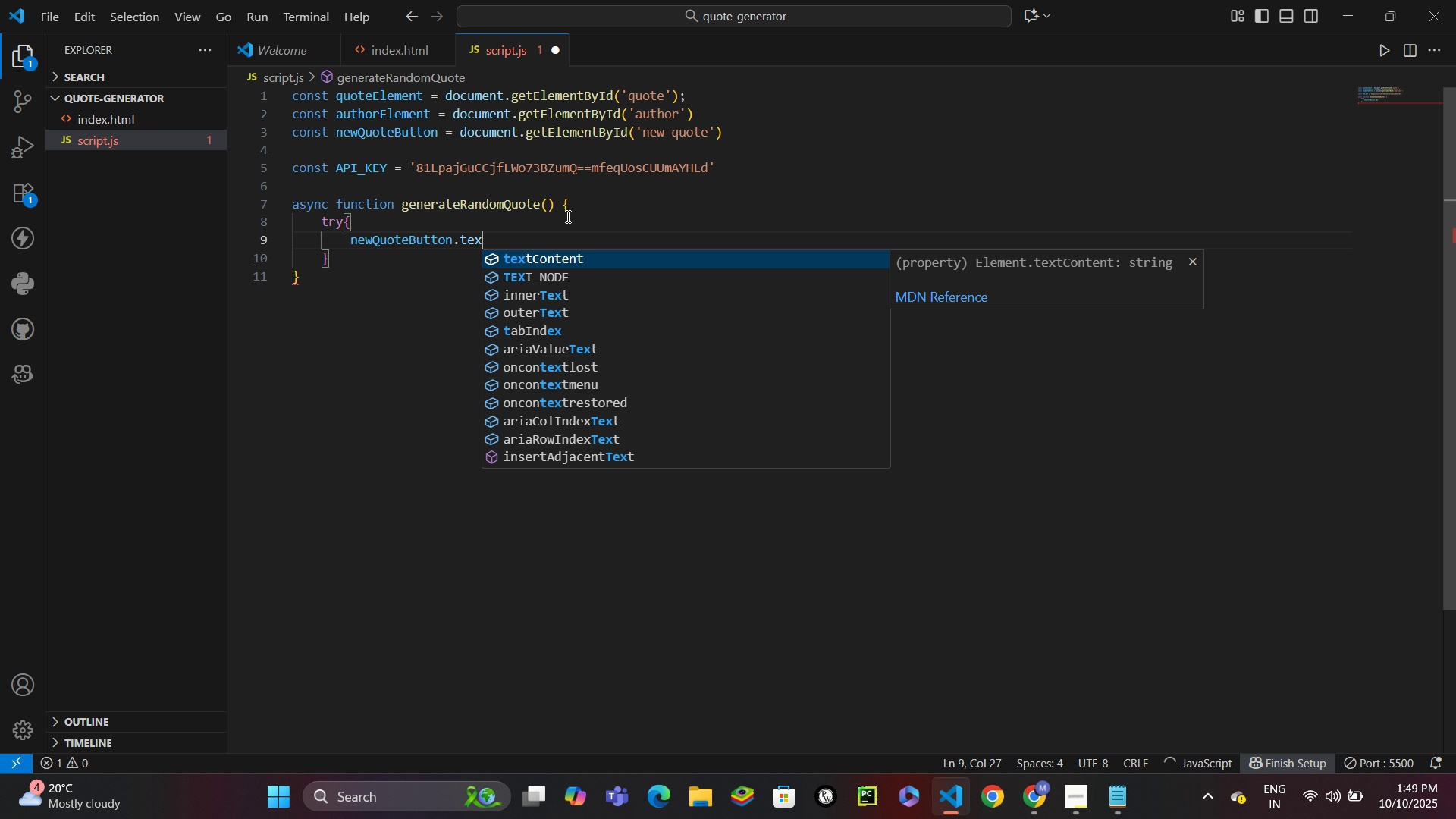 
key(Enter)
 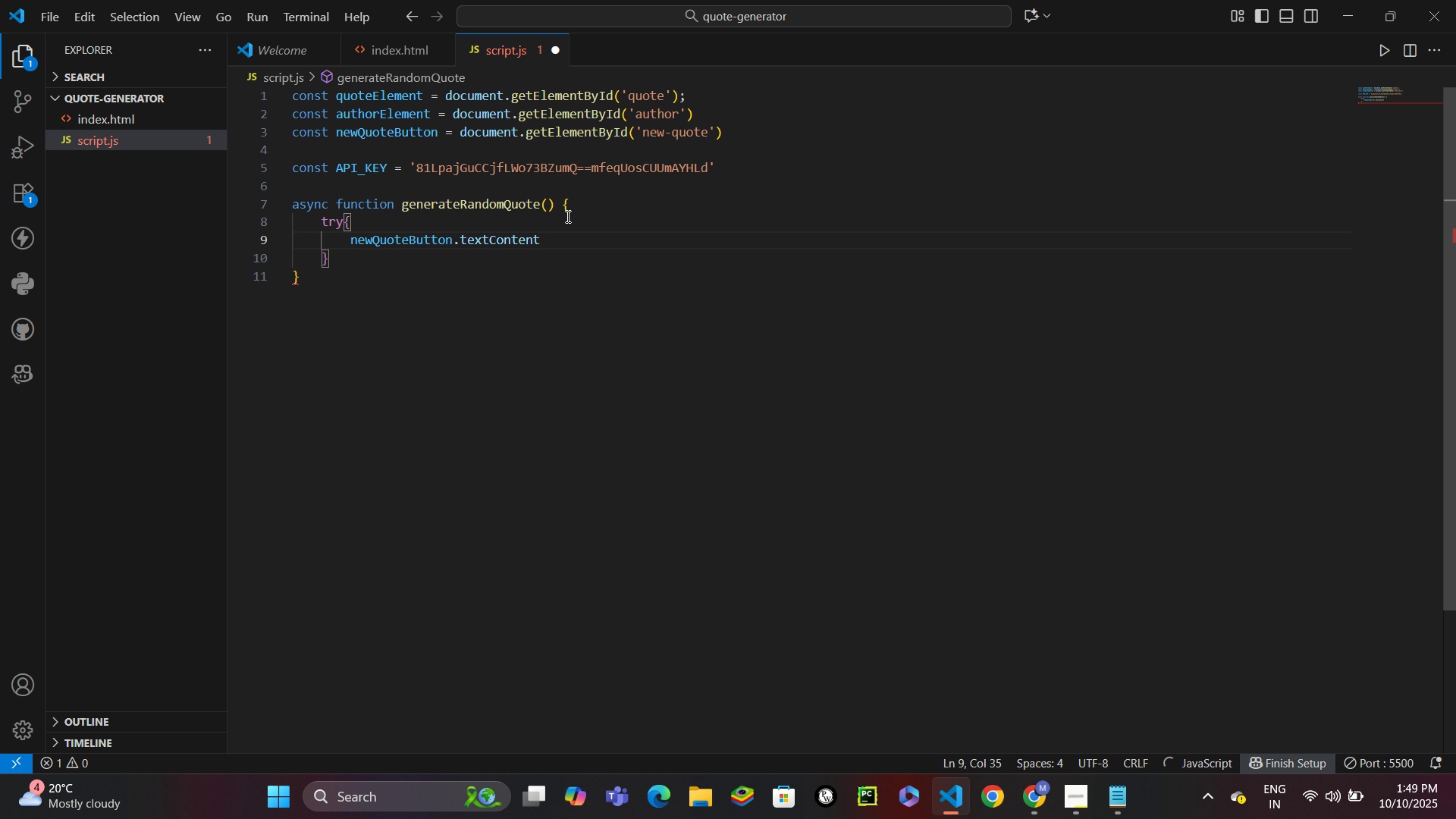 
type( = 'Loading...)
 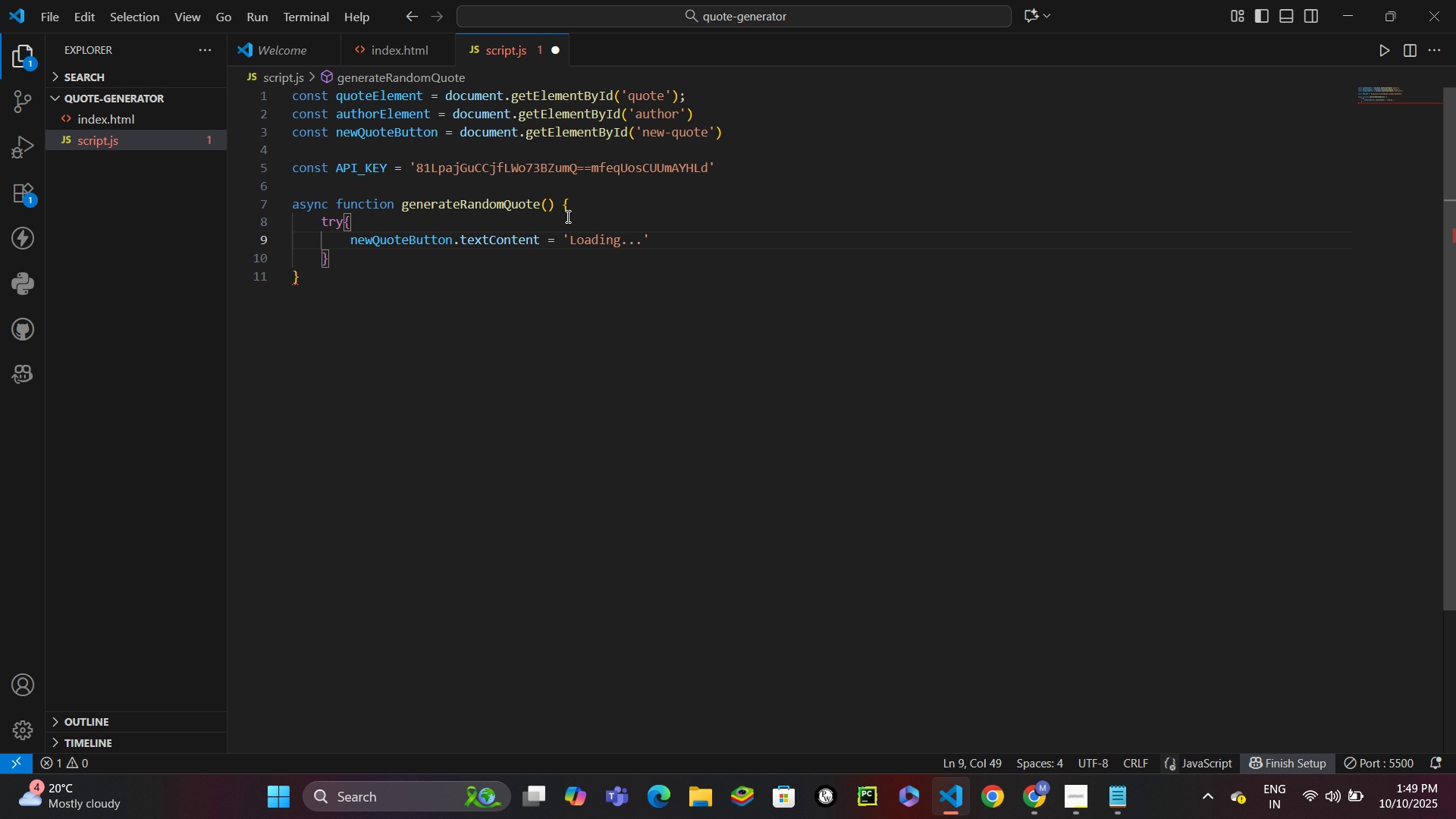 
key(ArrowRight)
 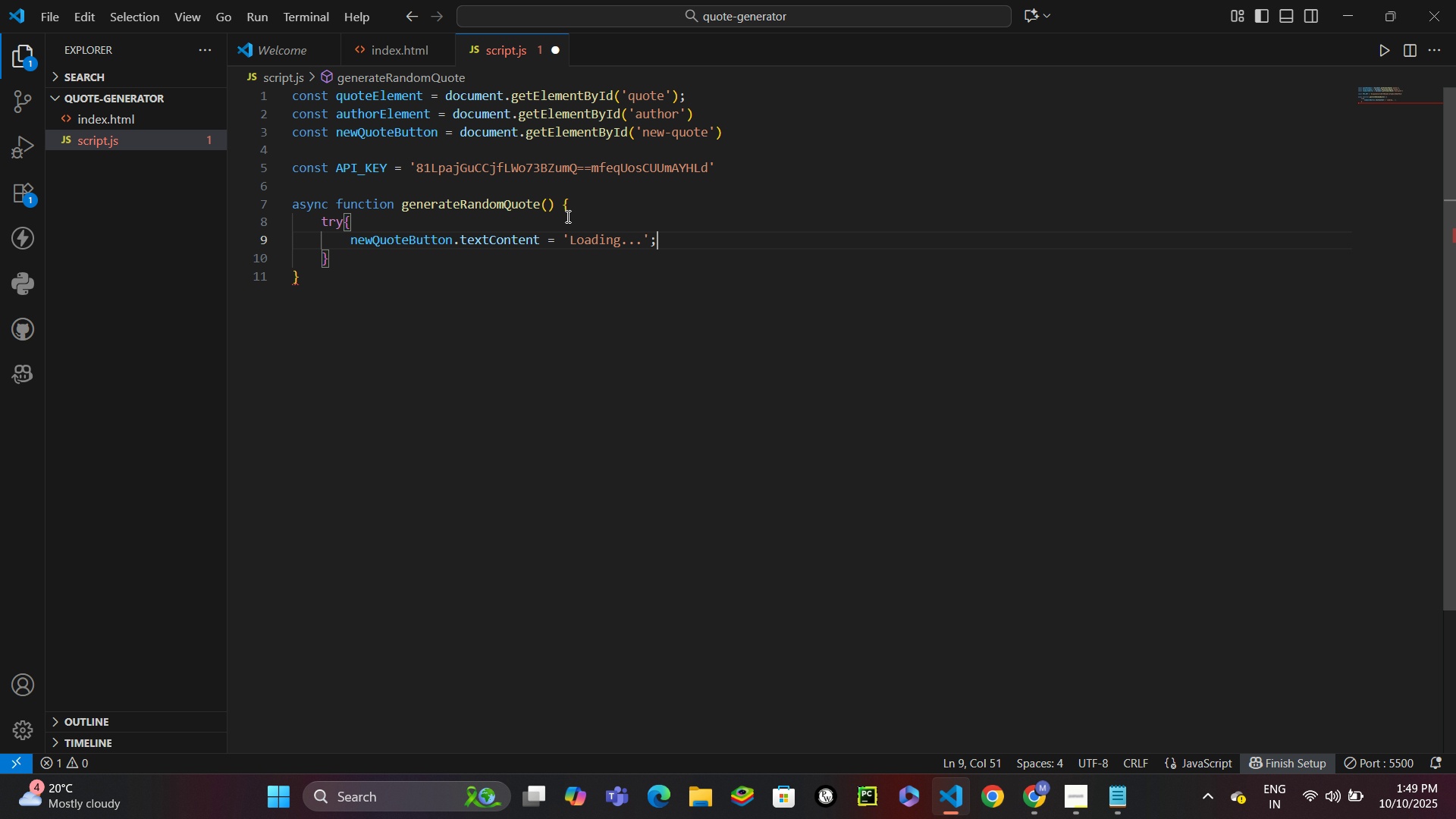 
key(Semicolon)
 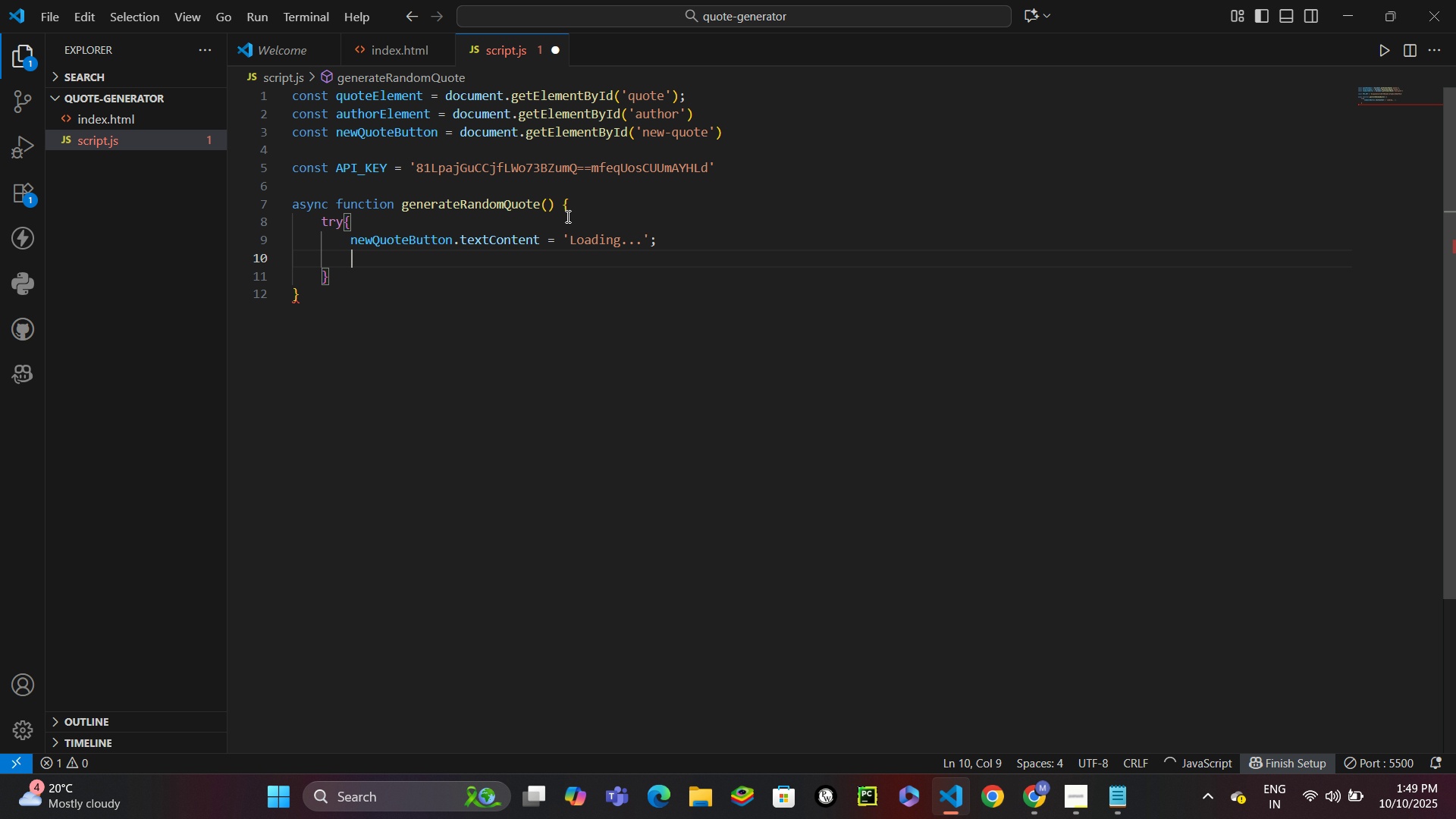 
key(Enter)
 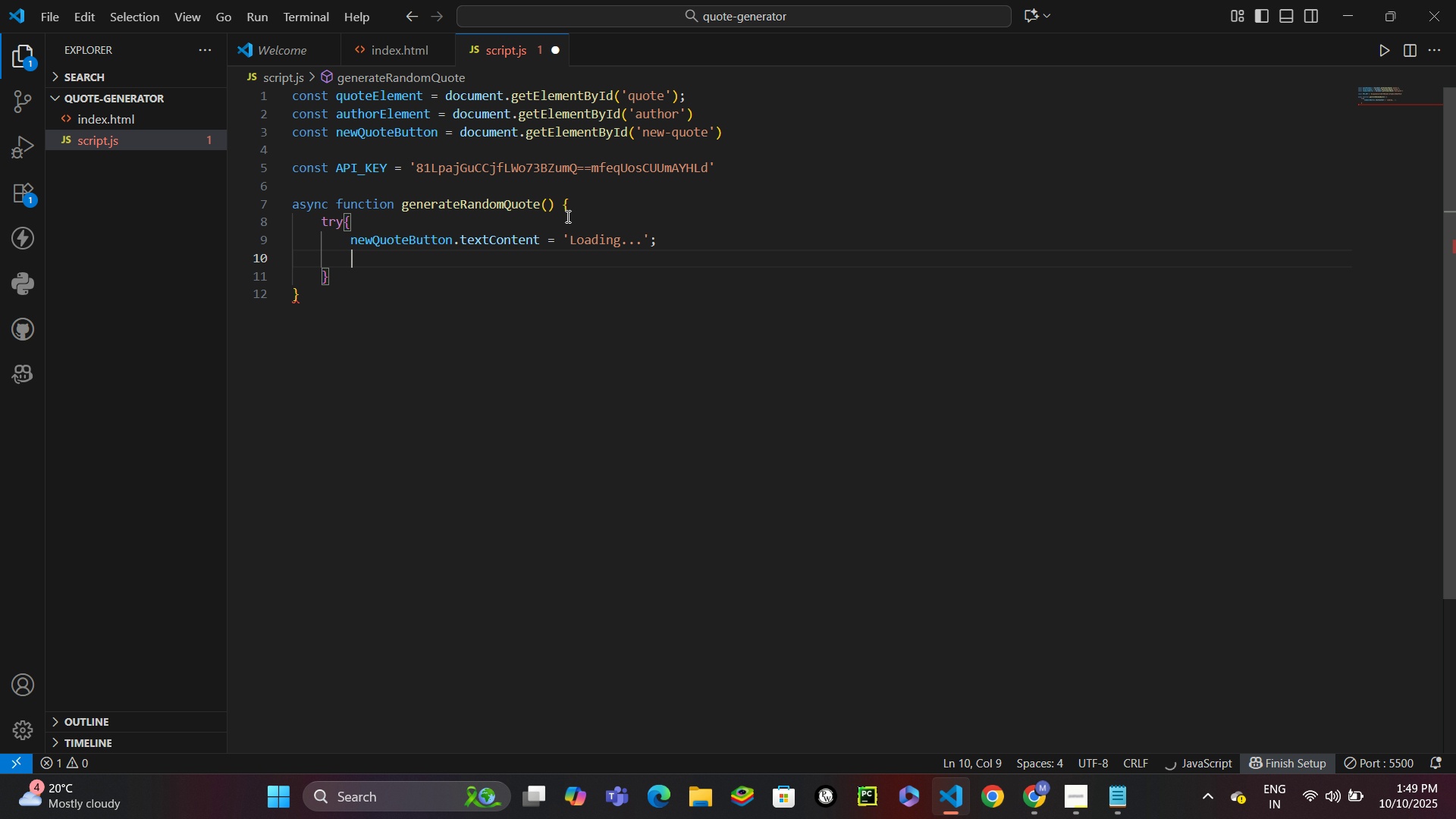 
type(newq)
 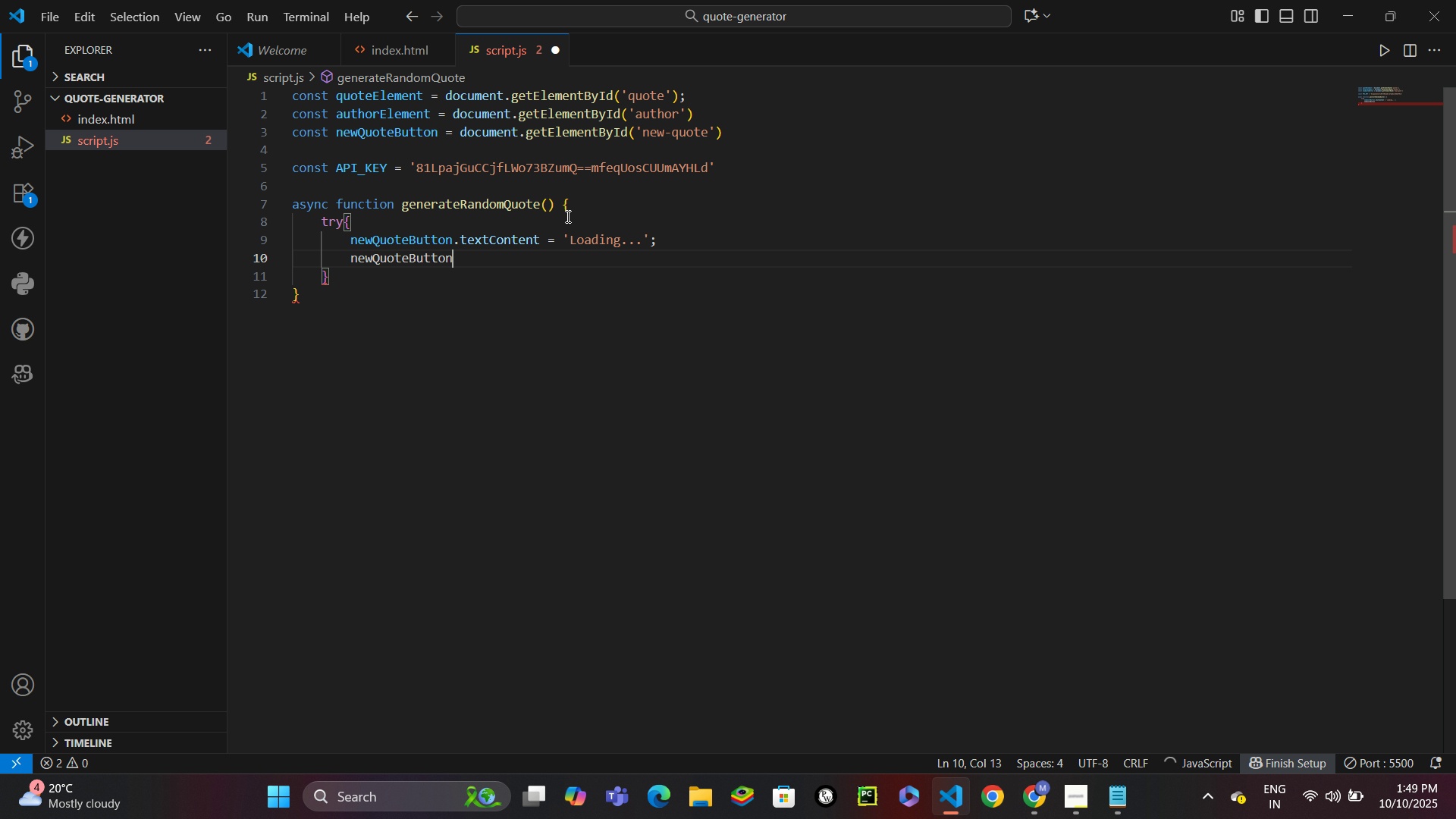 
key(Enter)
 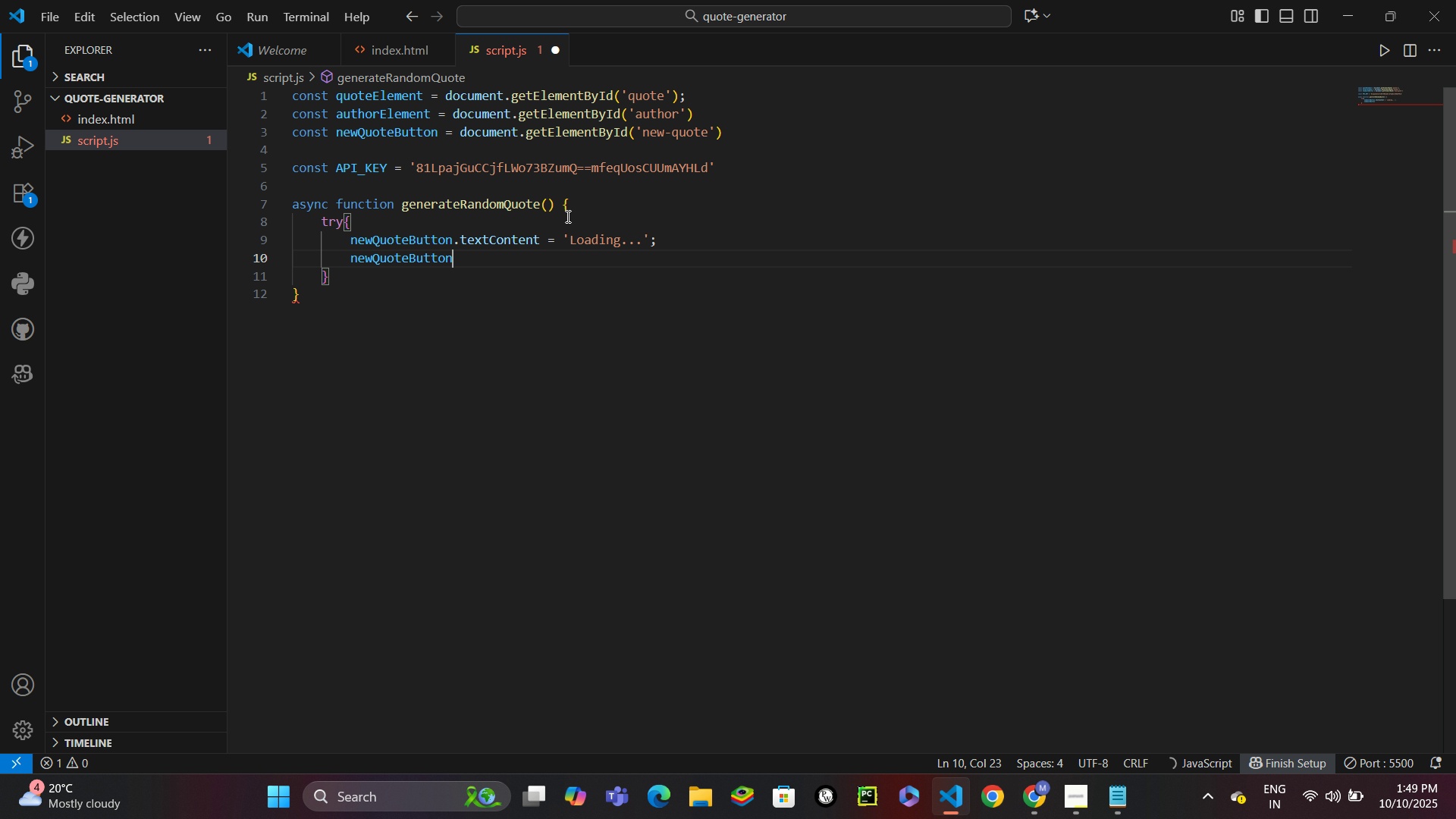 
type(.disabled = true;)
 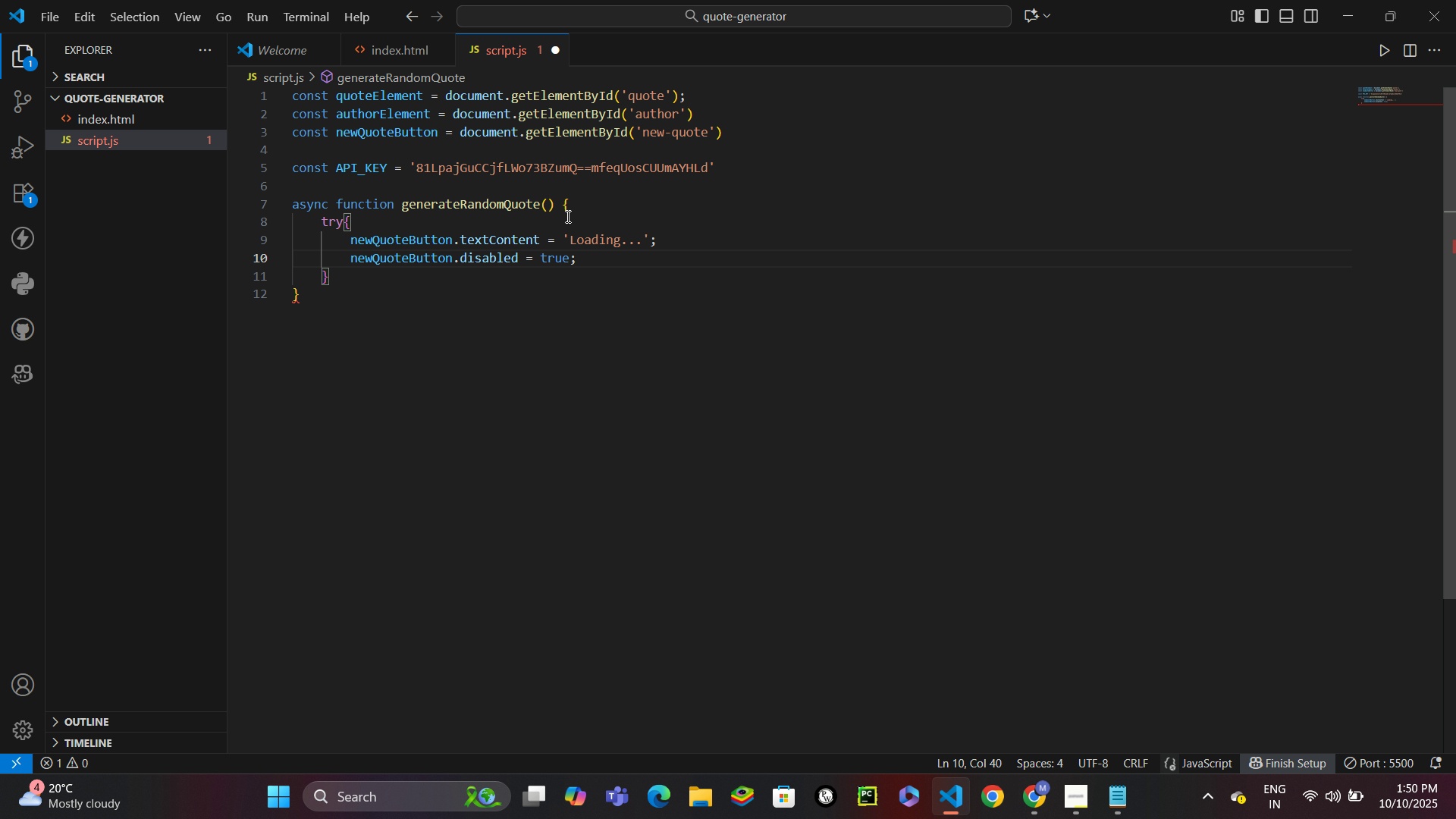 
key(Enter)
 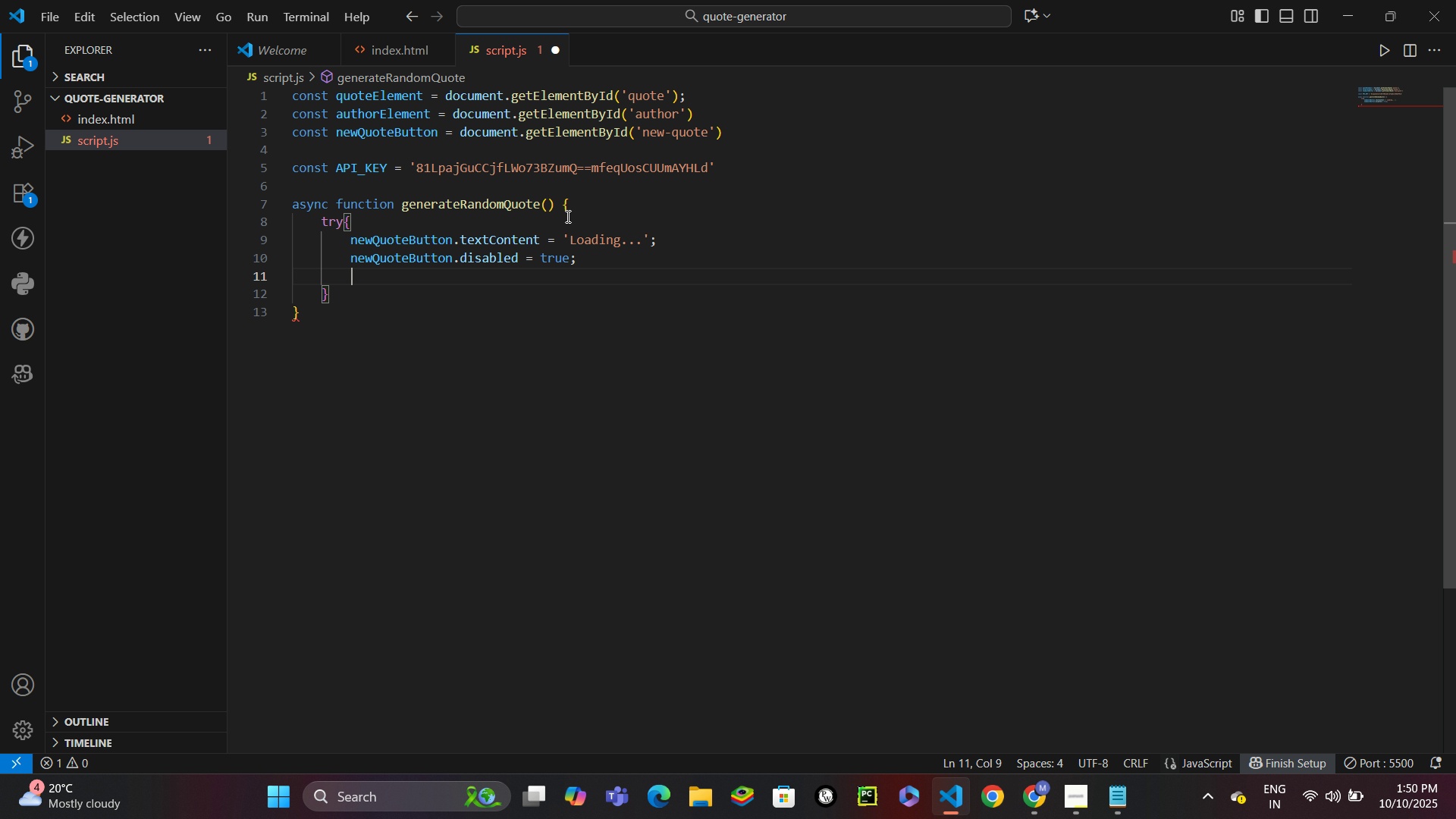 
type(newq)
 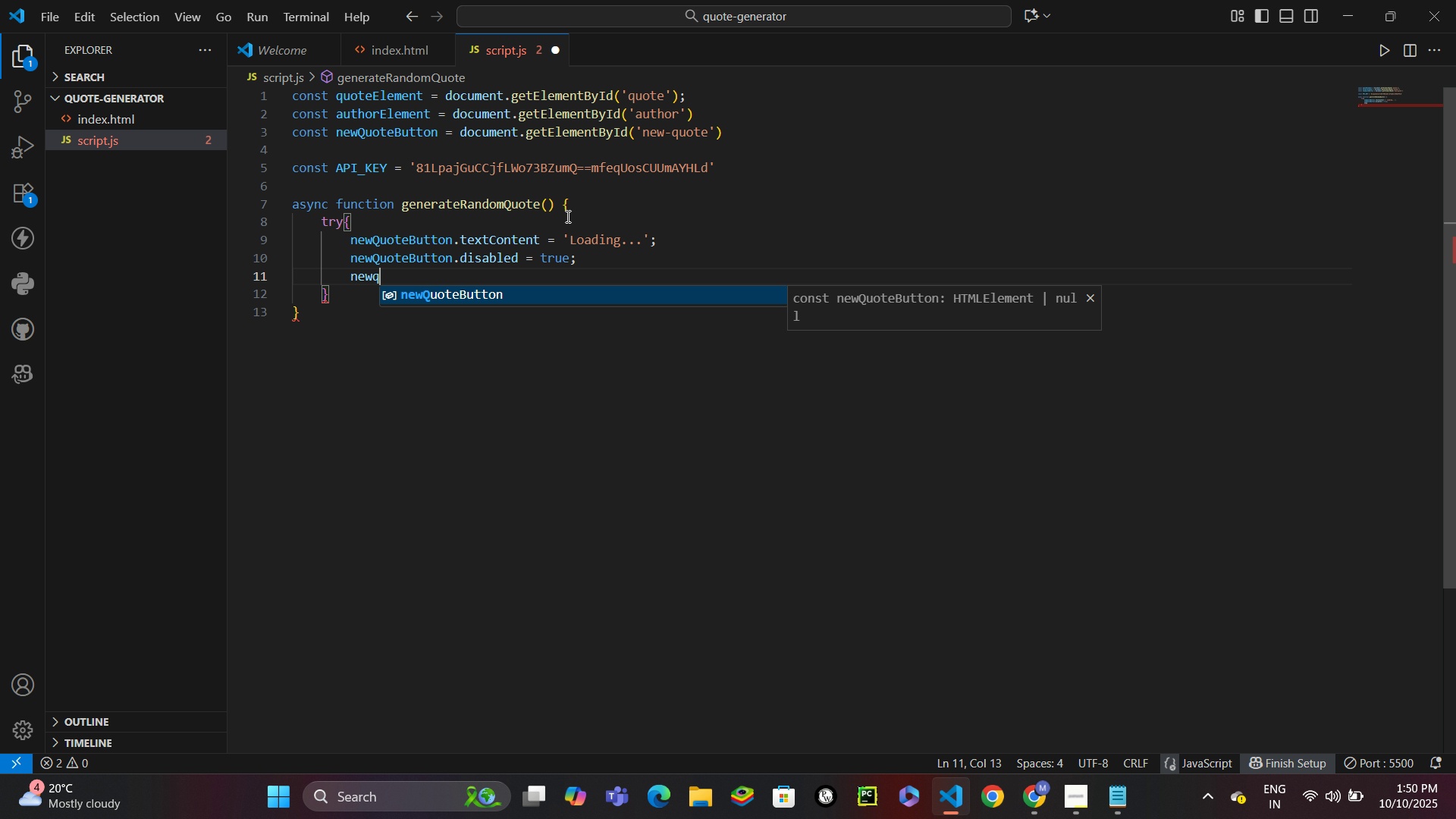 
key(Enter)
 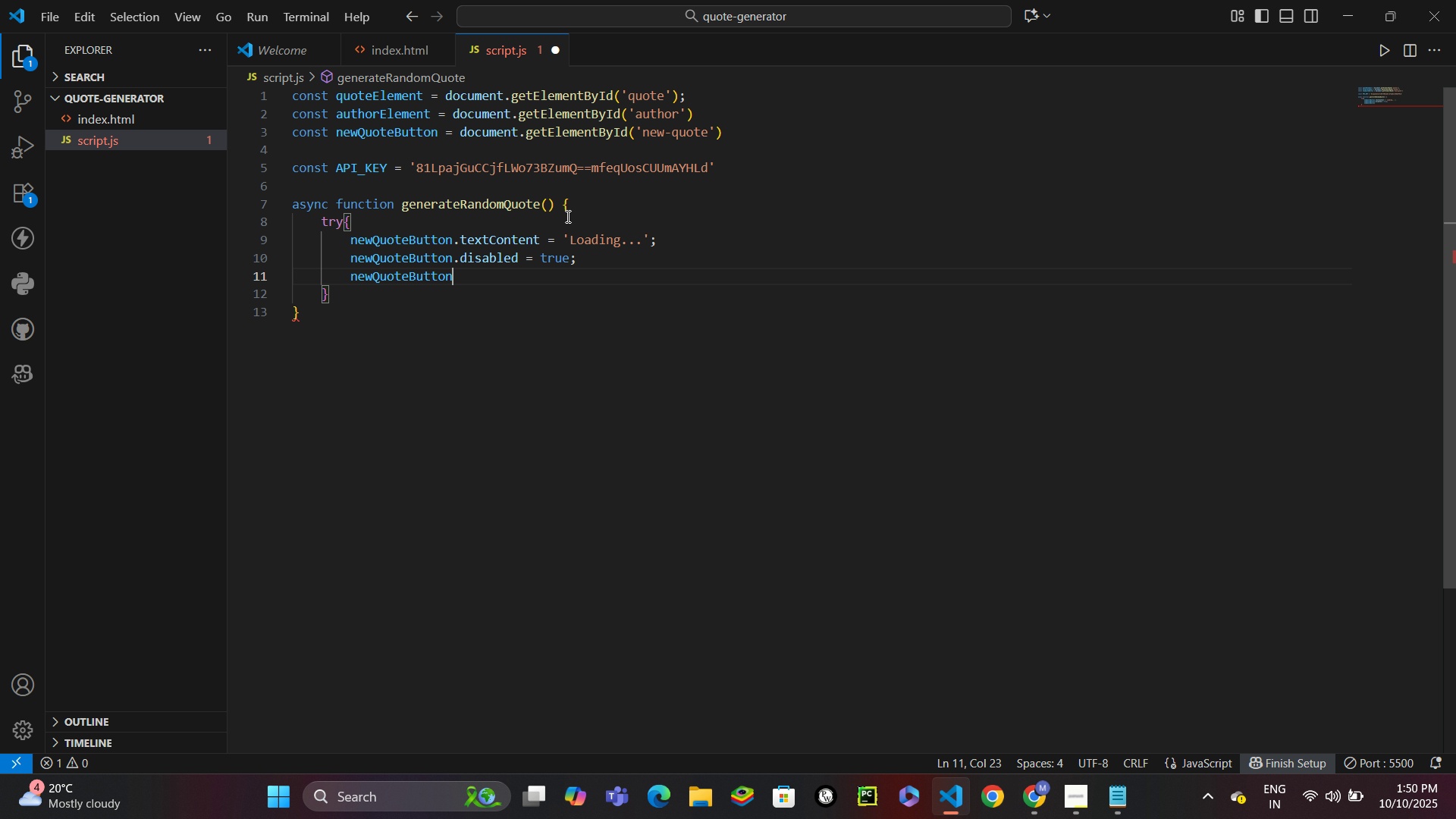 
type(.style.opac)
 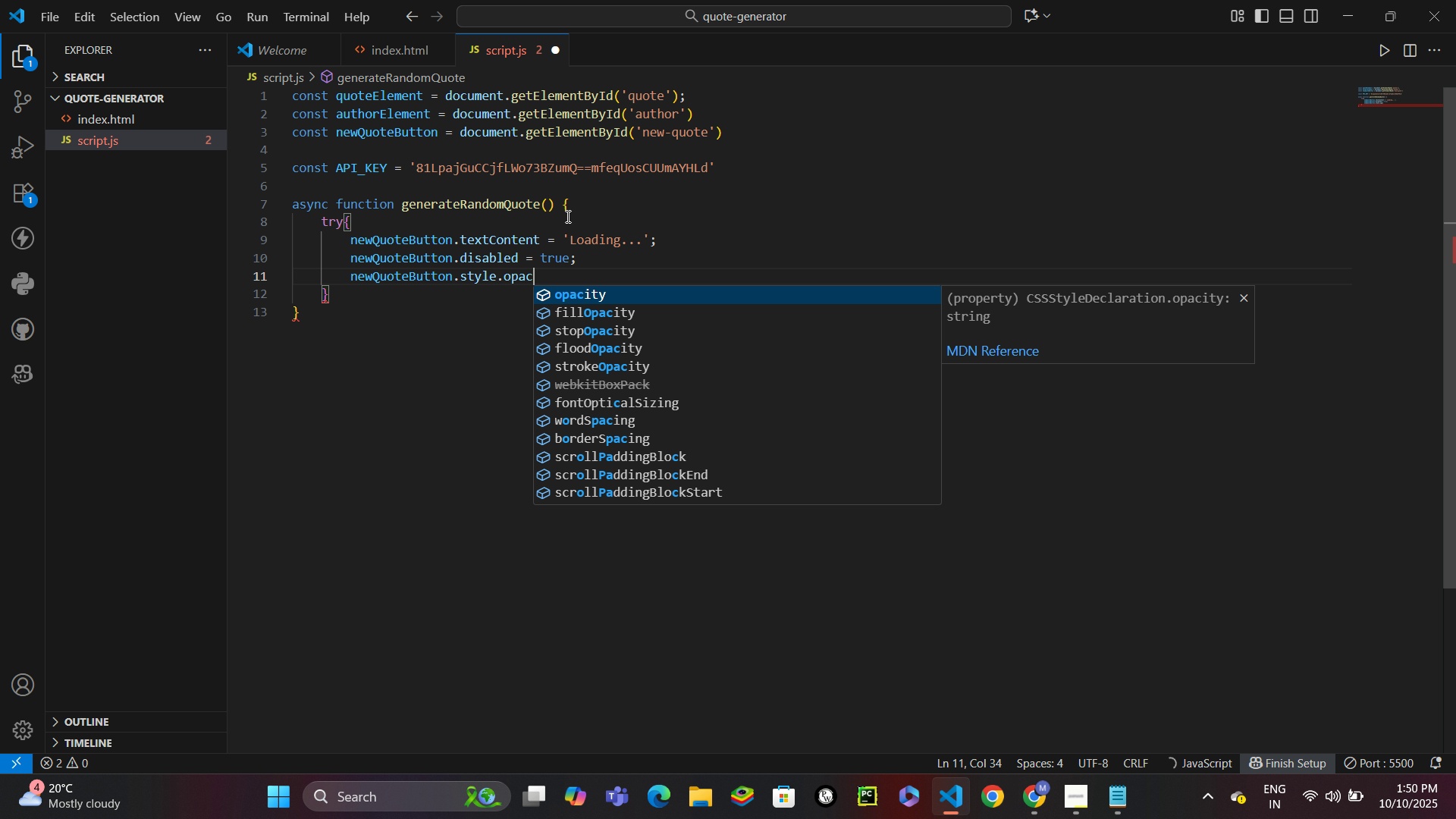 
key(Enter)
 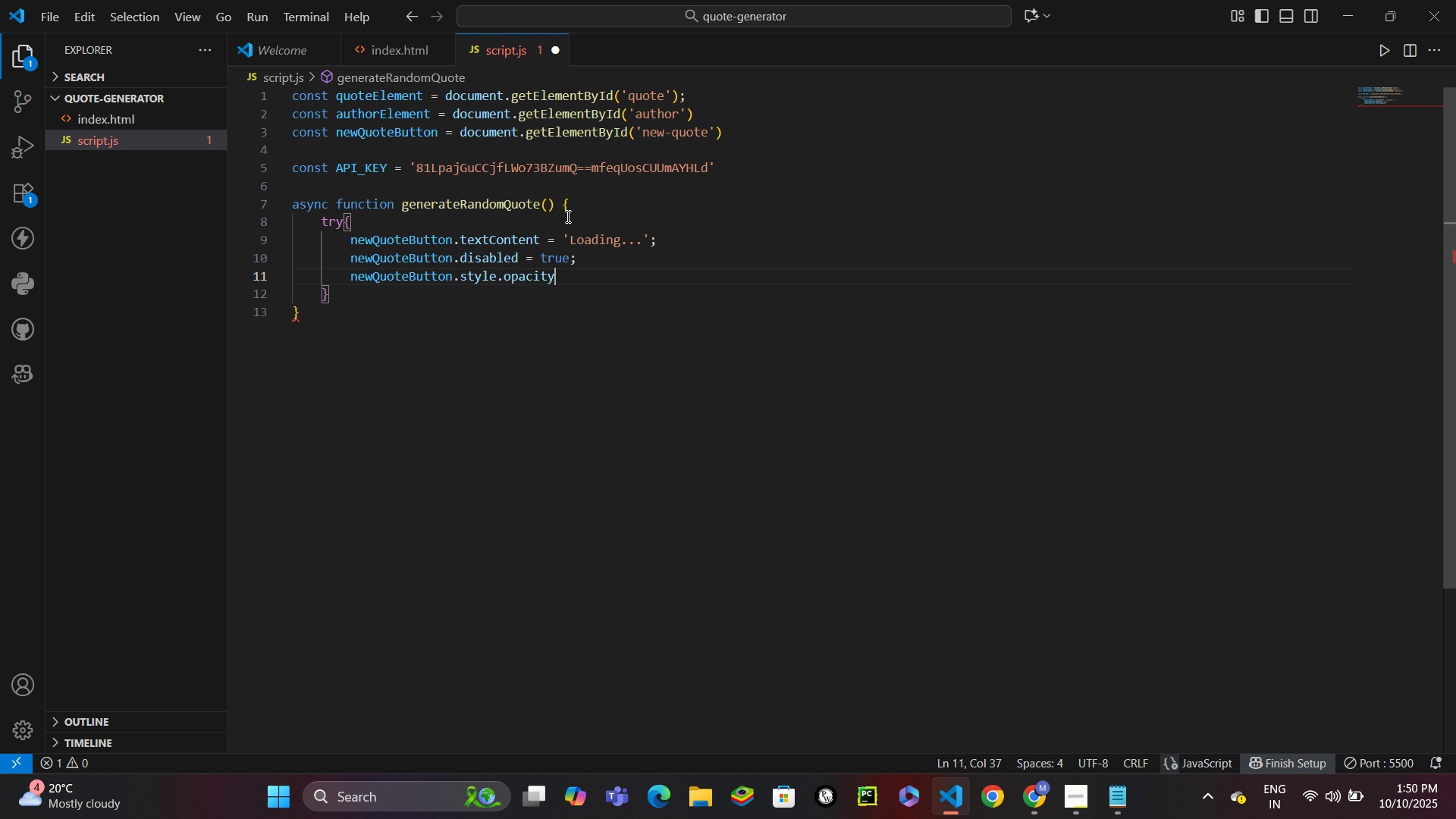 
key(Space)
 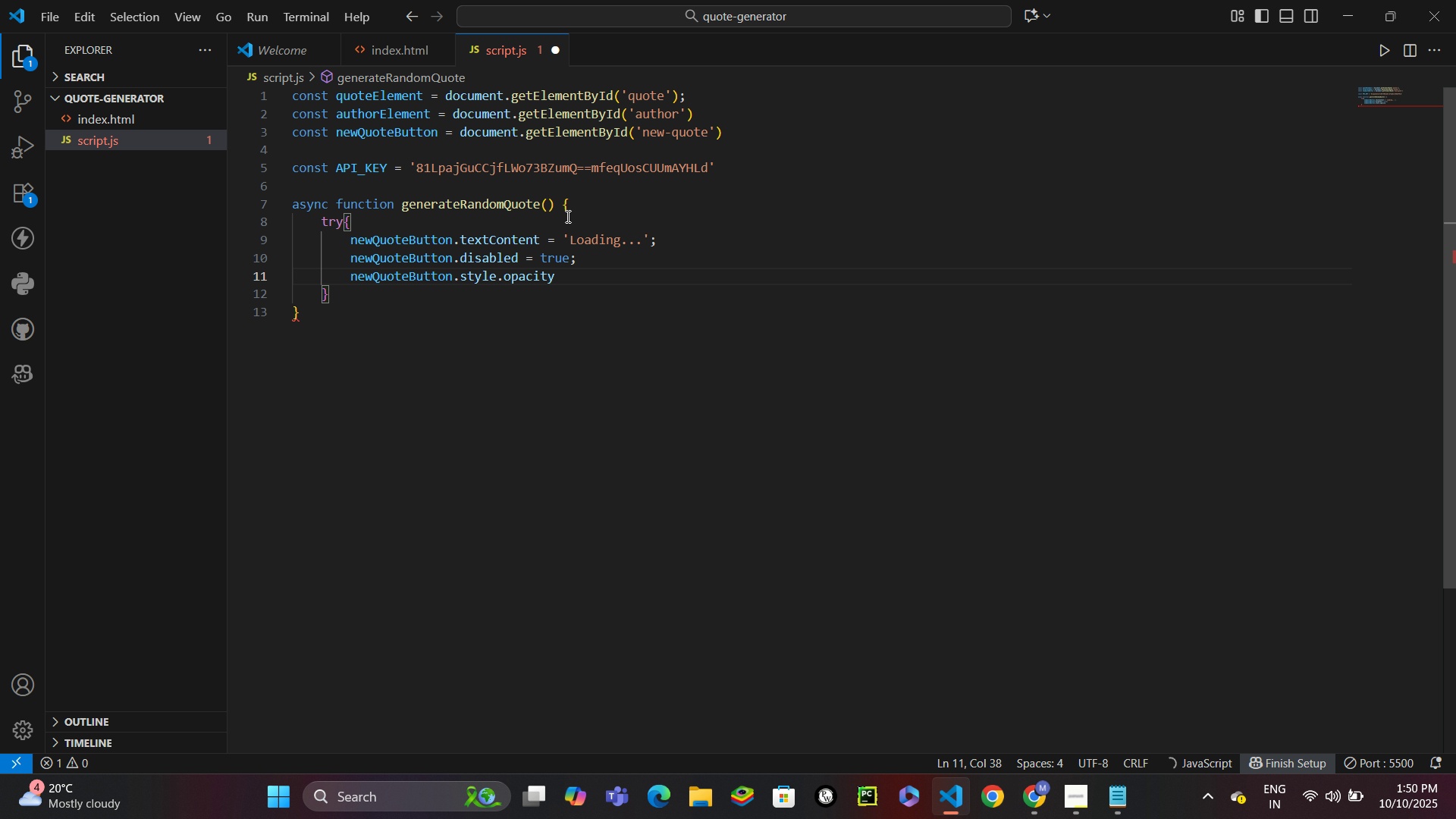 
key(Equal)
 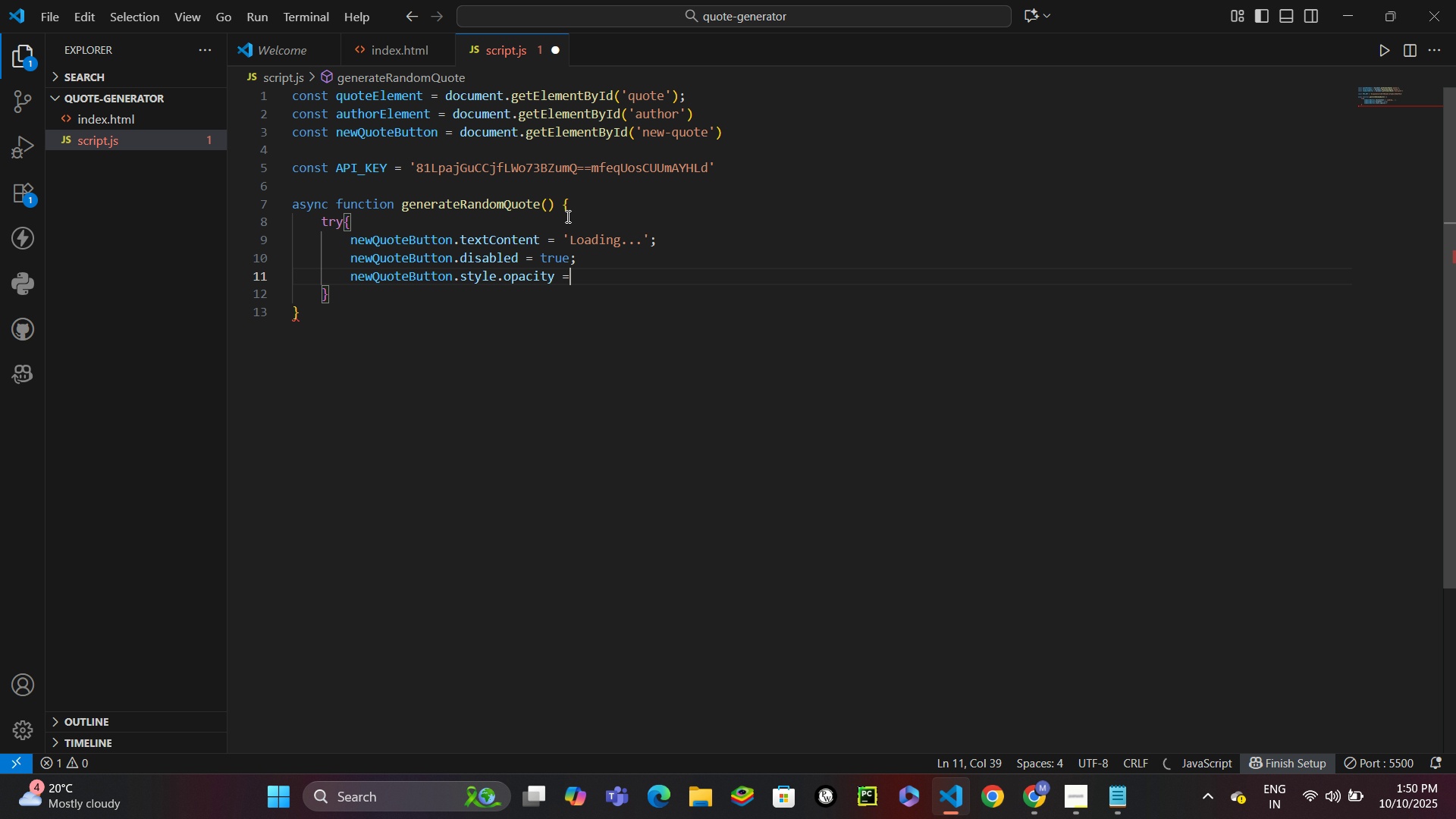 
key(Space)
 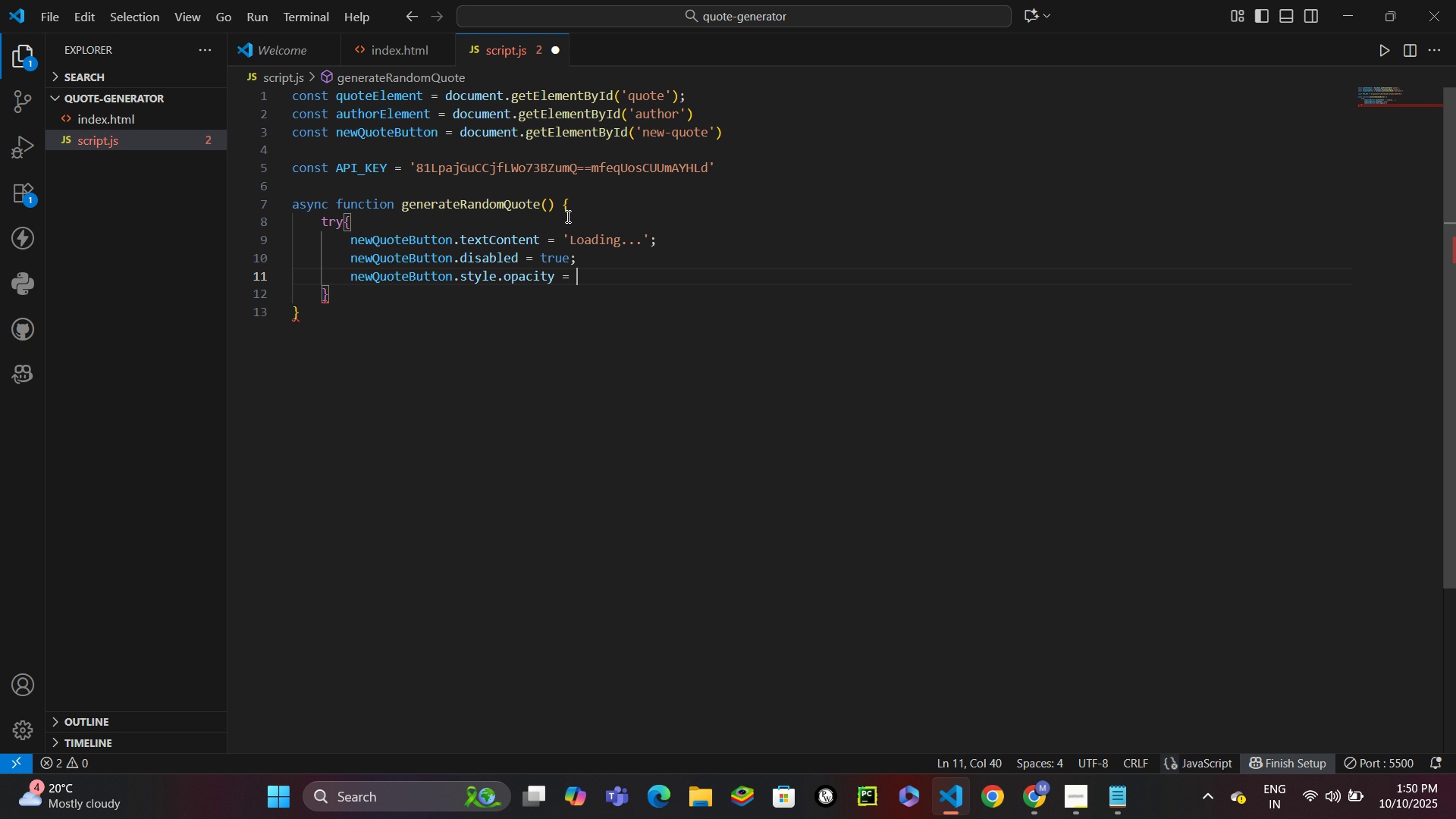 
key(Quote)
 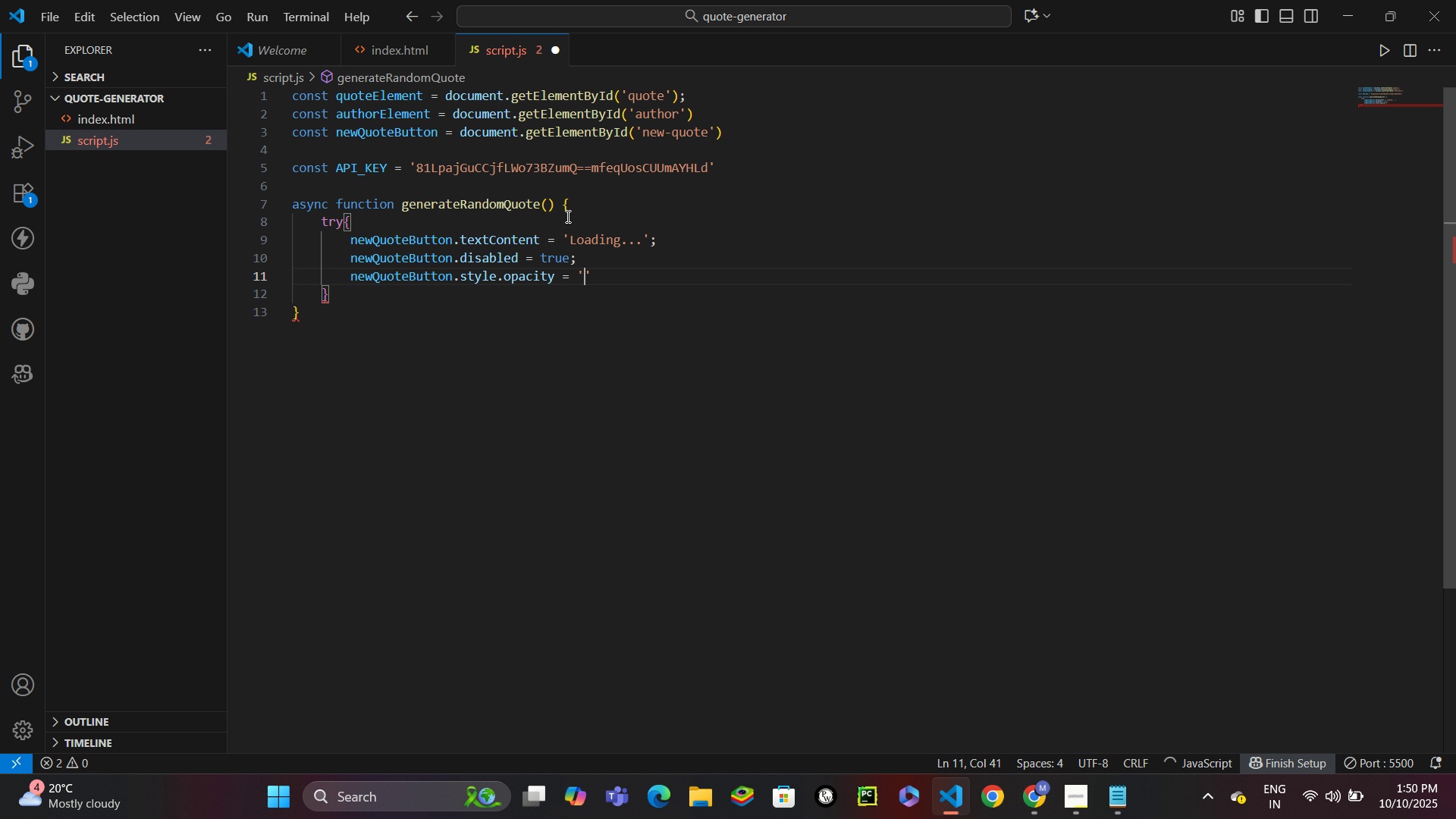 
key(0)
 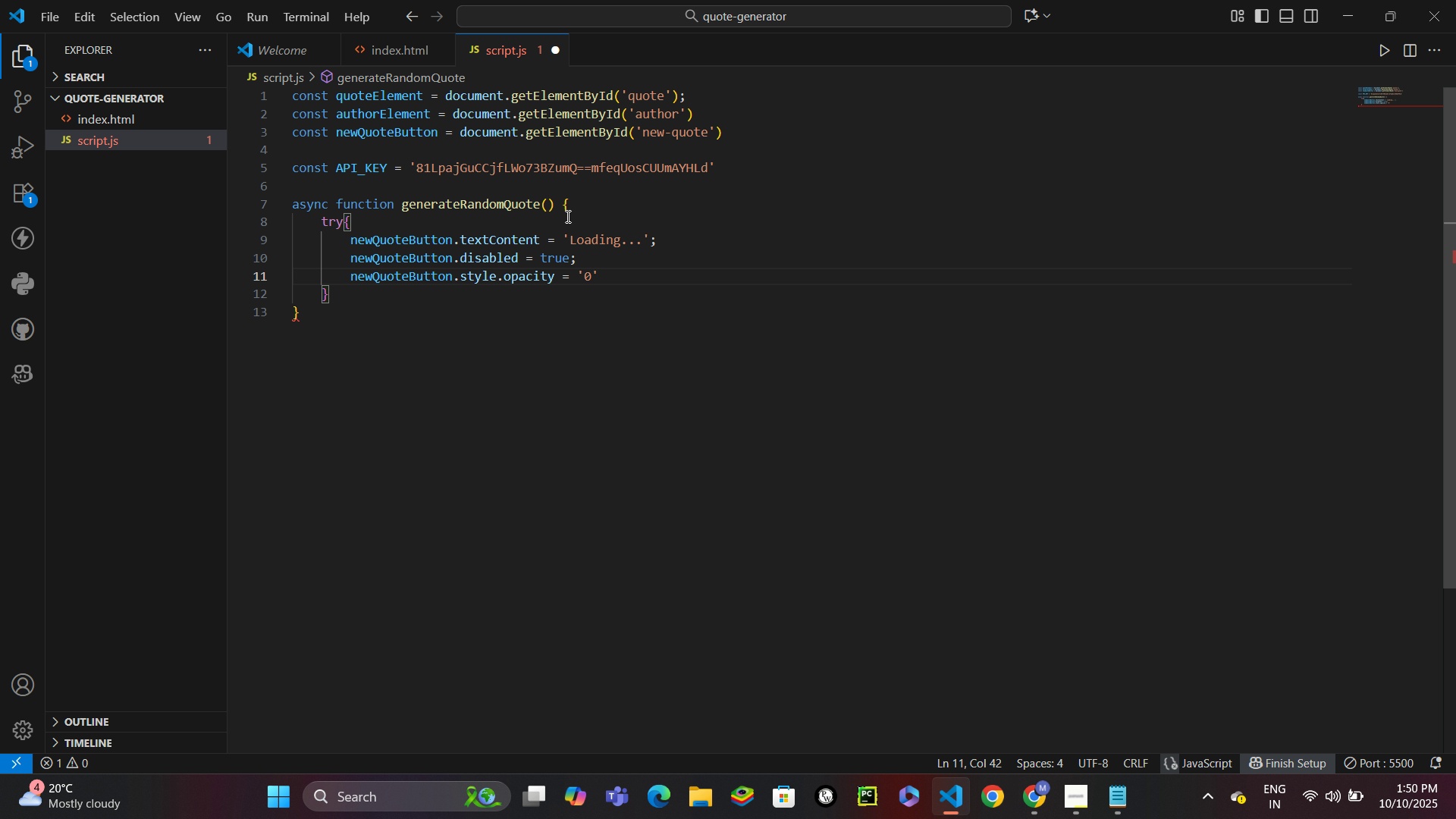 
key(ArrowRight)
 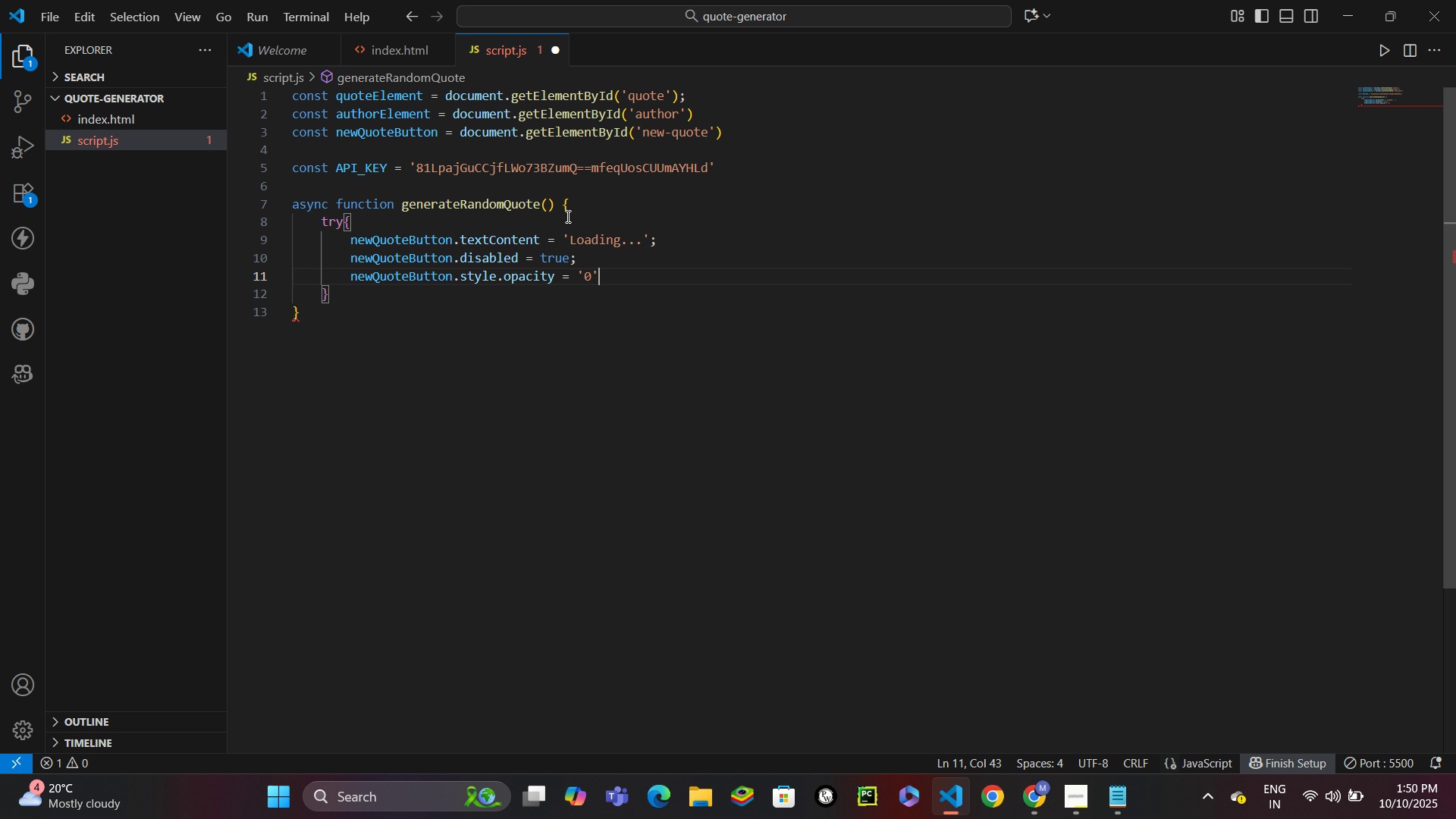 
key(Semicolon)
 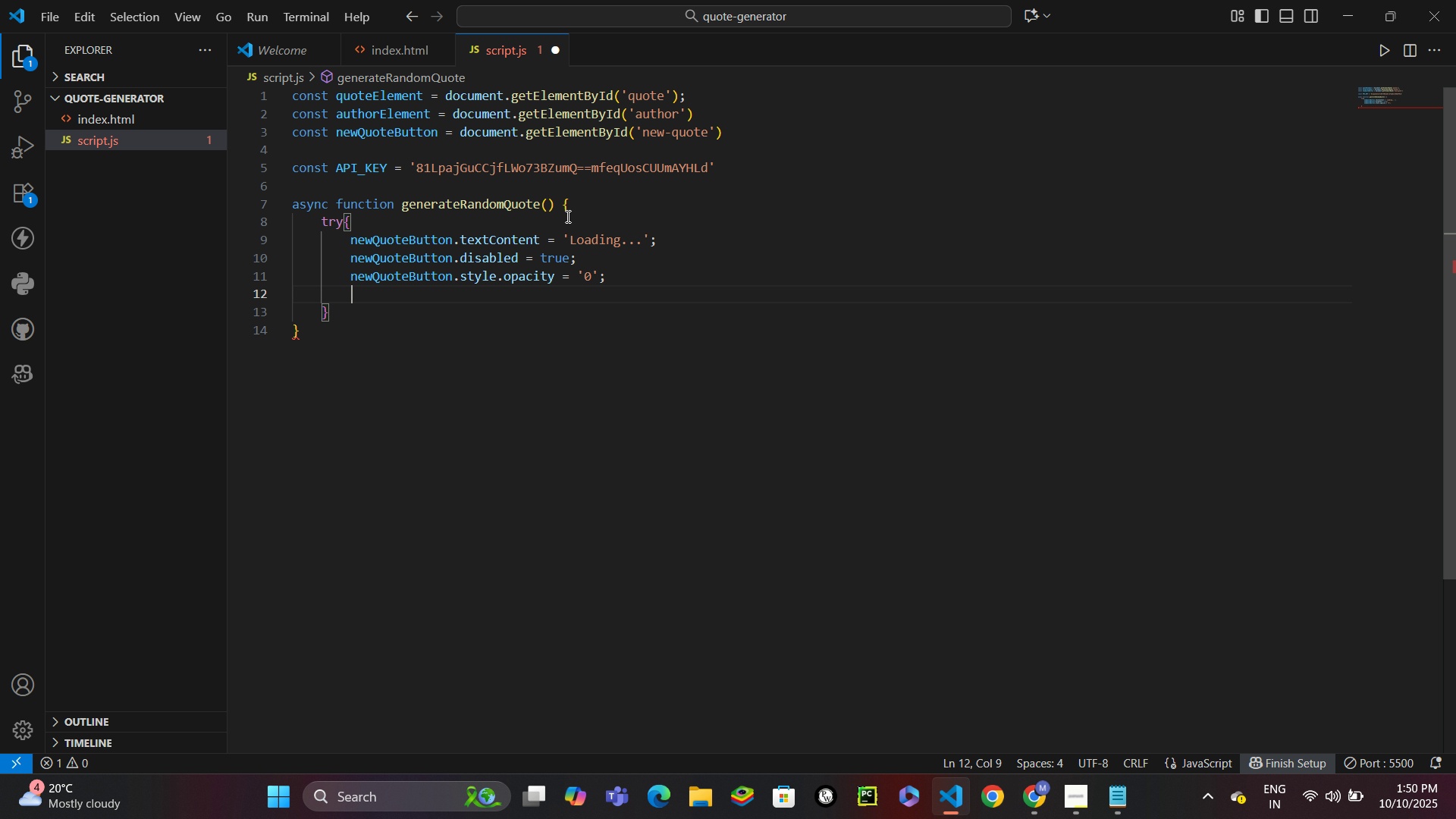 
key(Enter)
 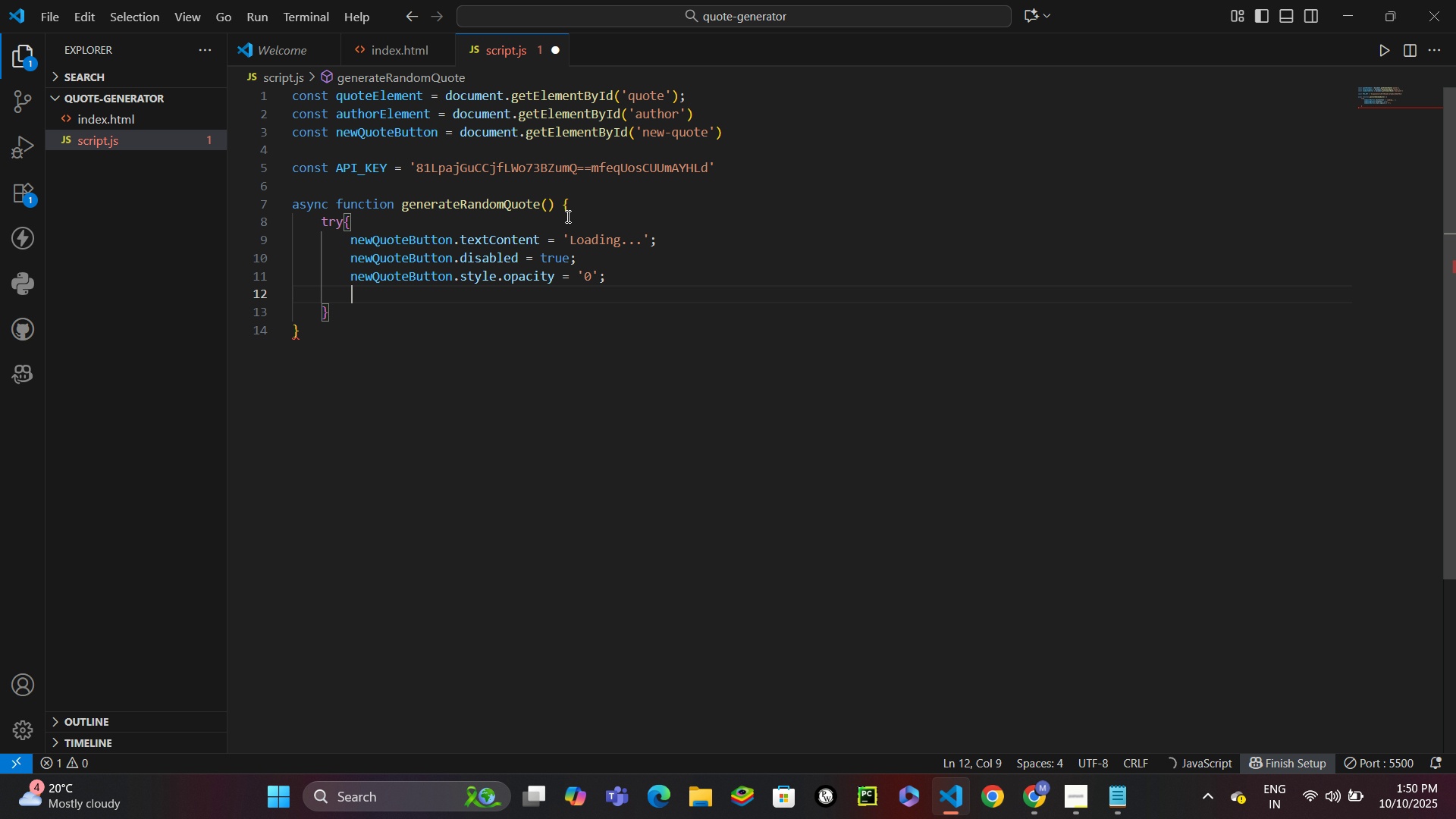 
type(newq)
 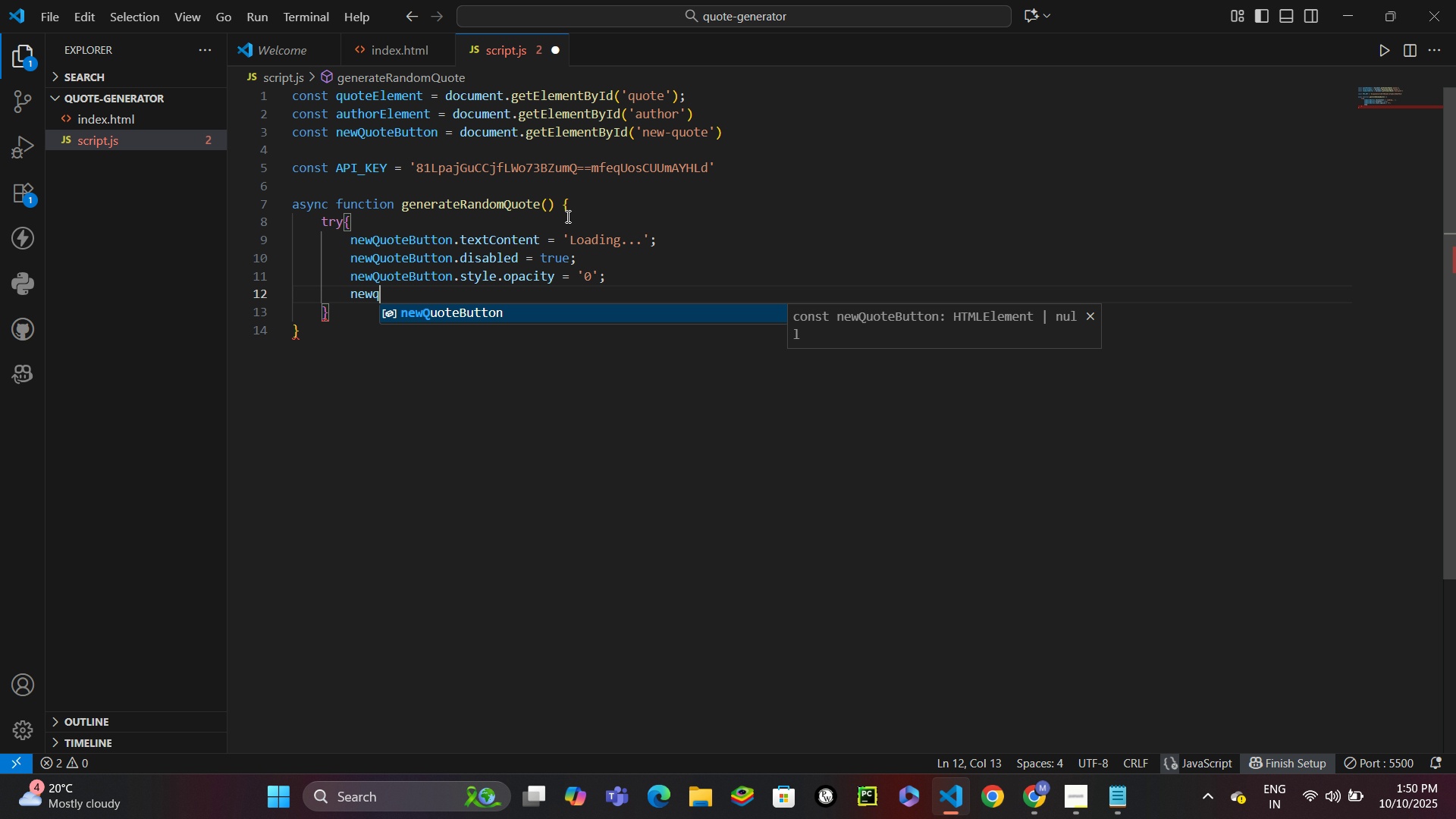 
key(Enter)
 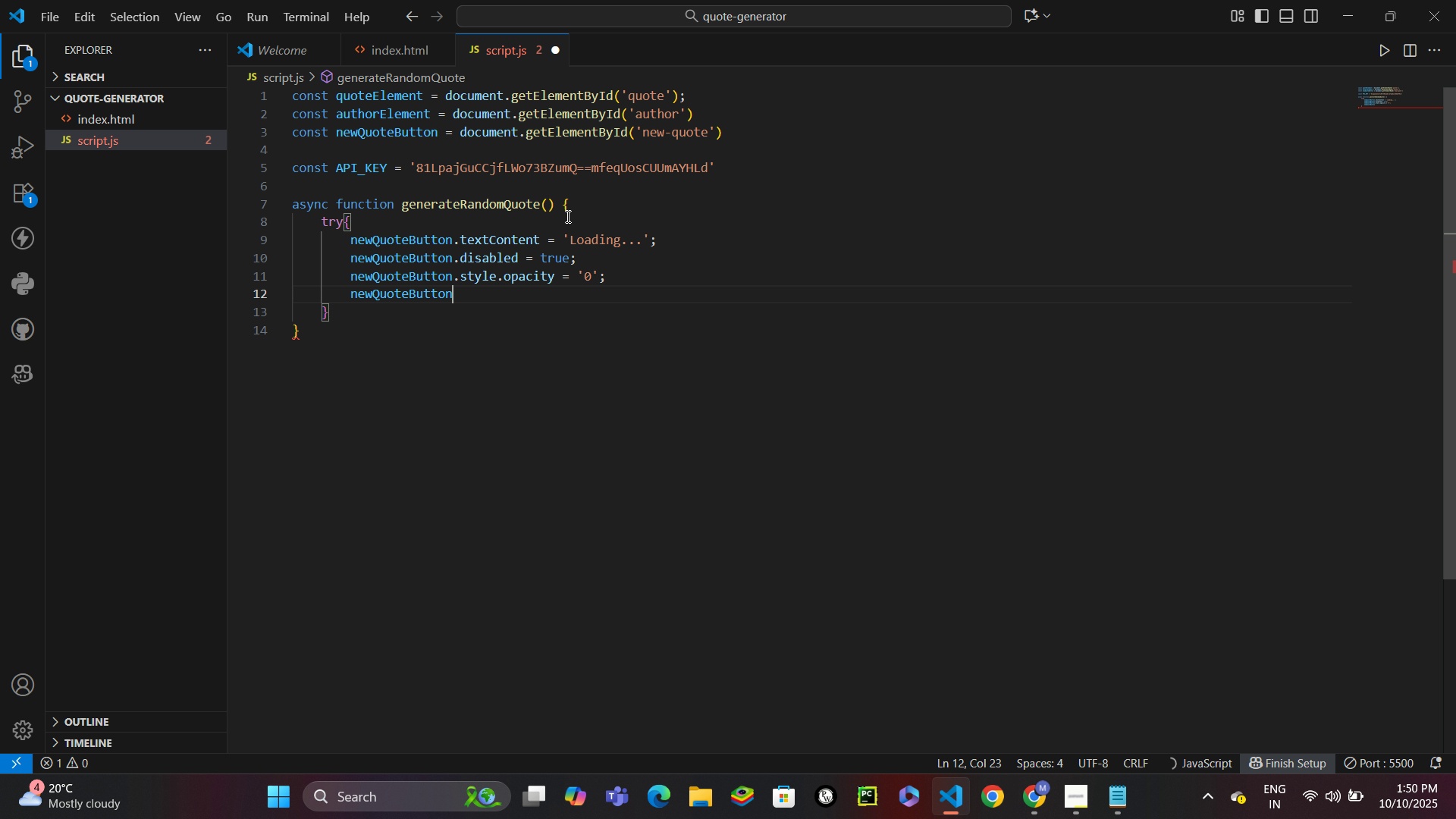 
key(Period)
 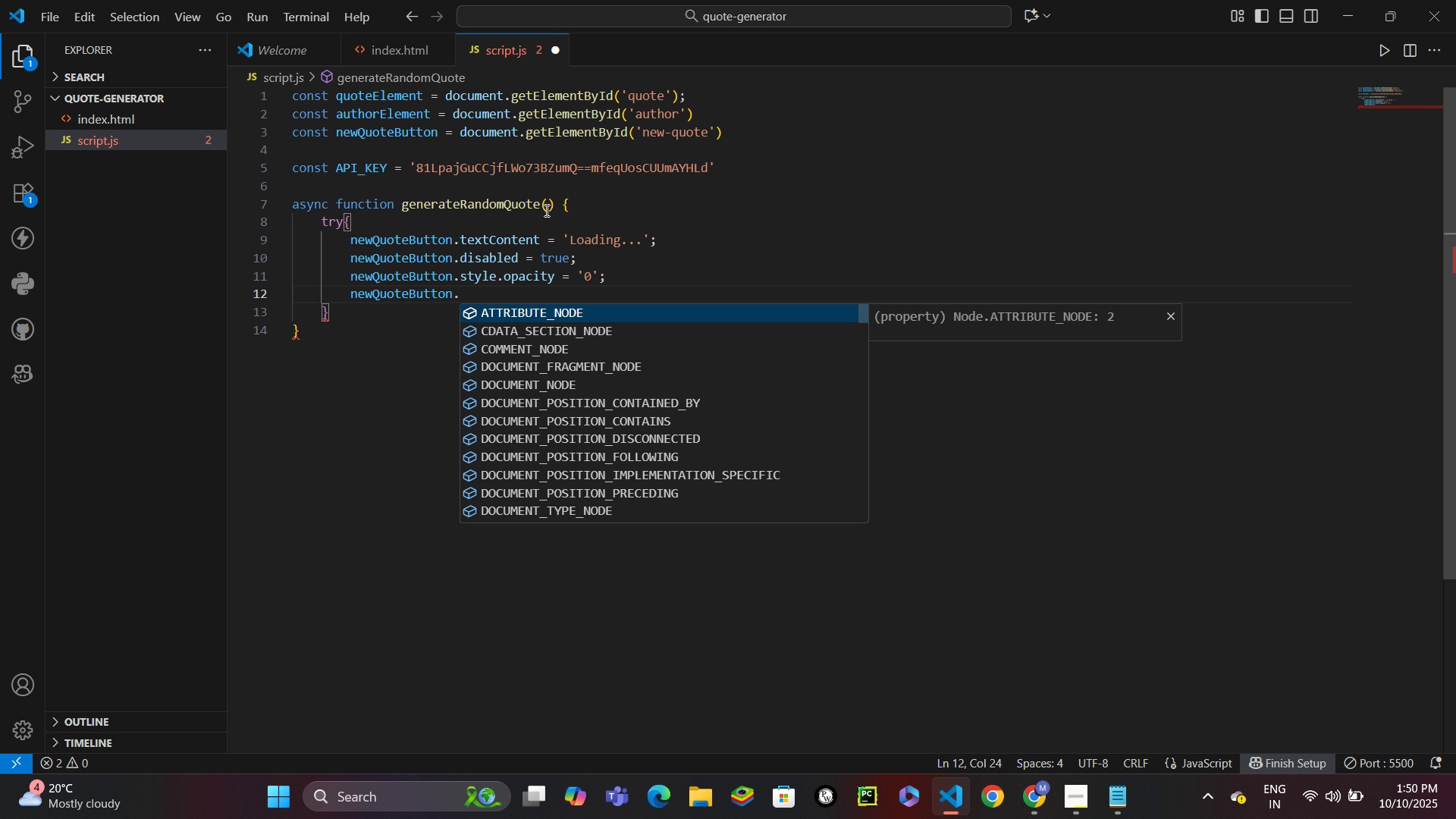 
wait(6.11)
 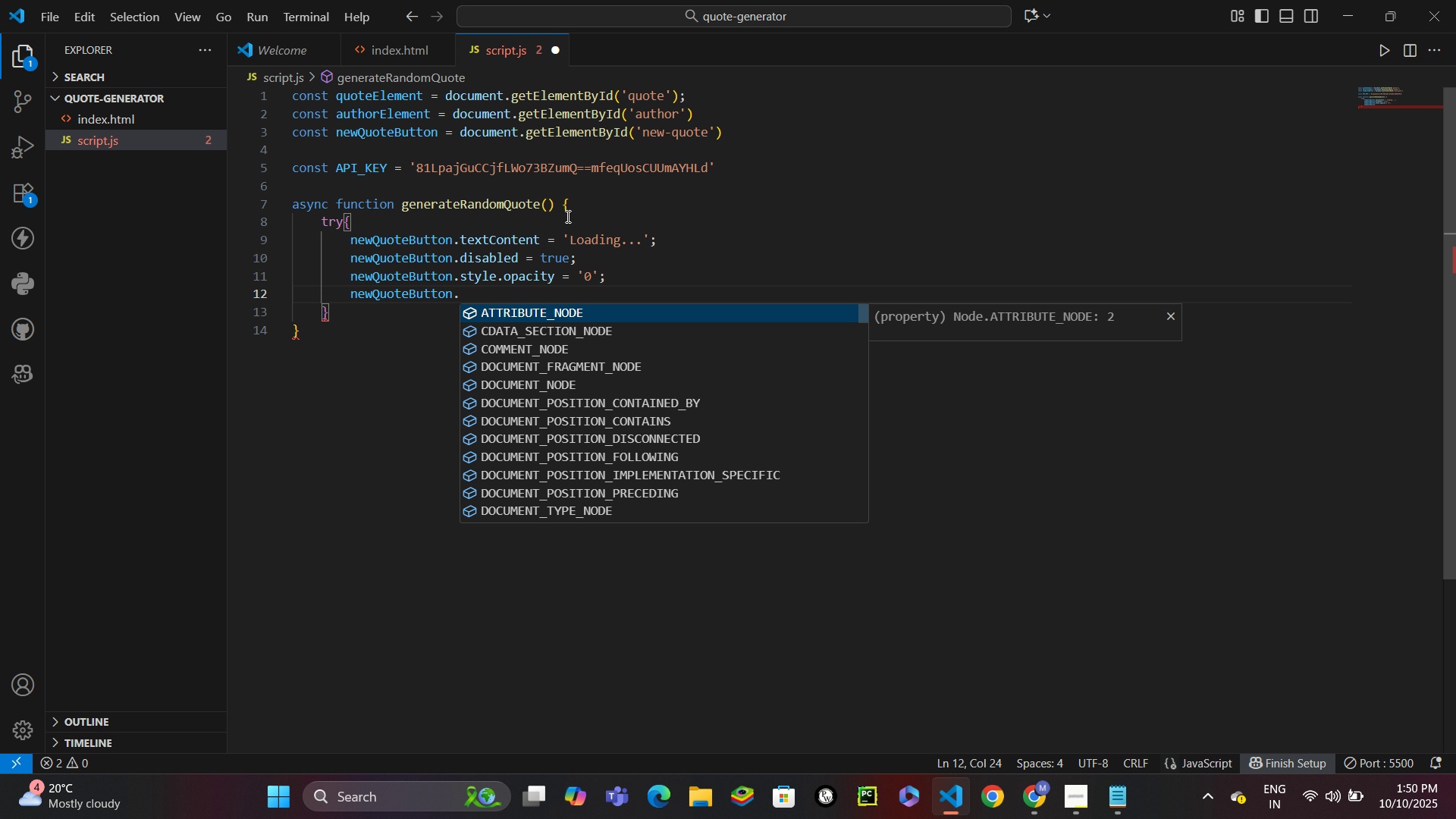 
double_click([400, 293])
 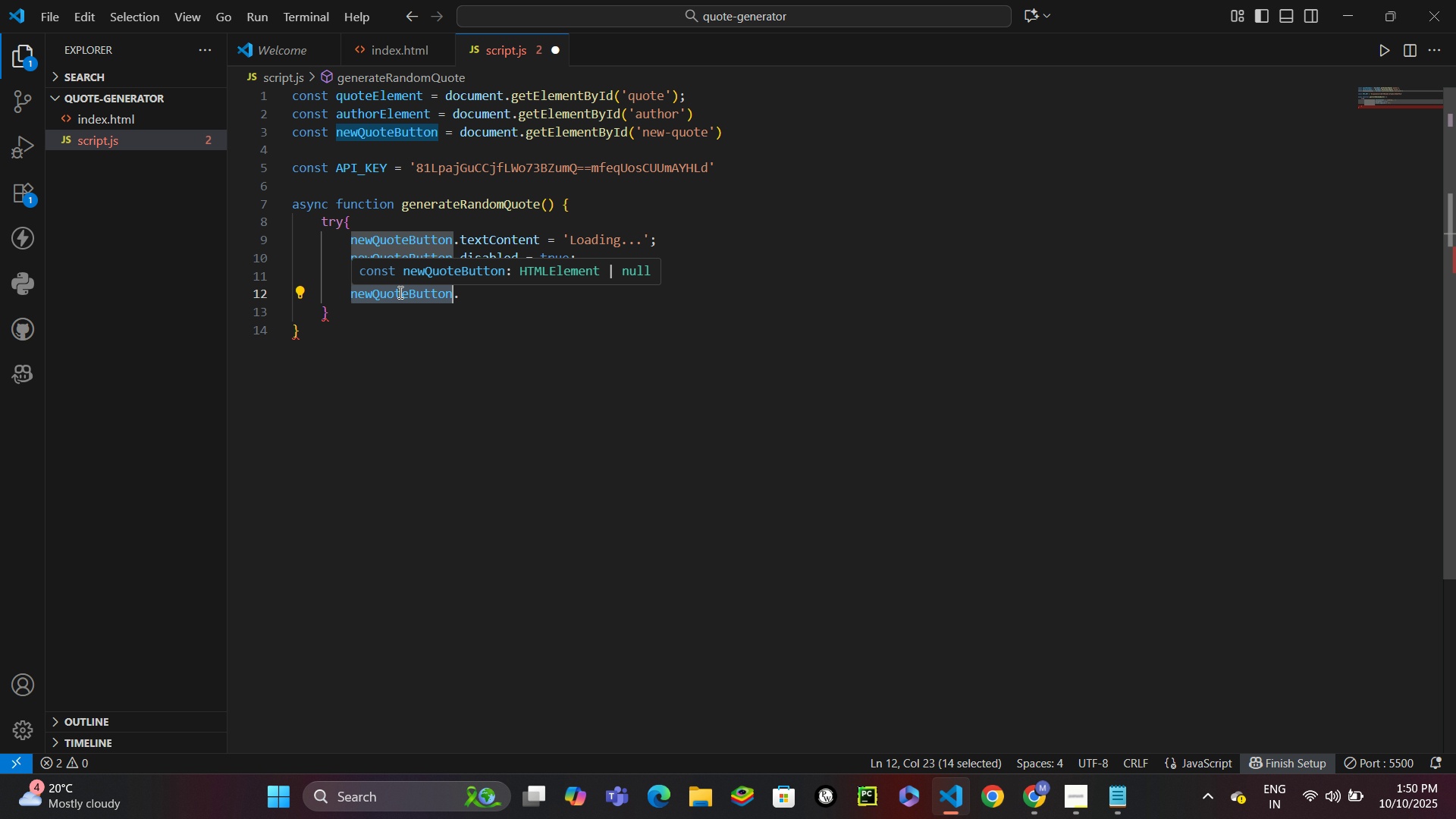 
type(aut)
 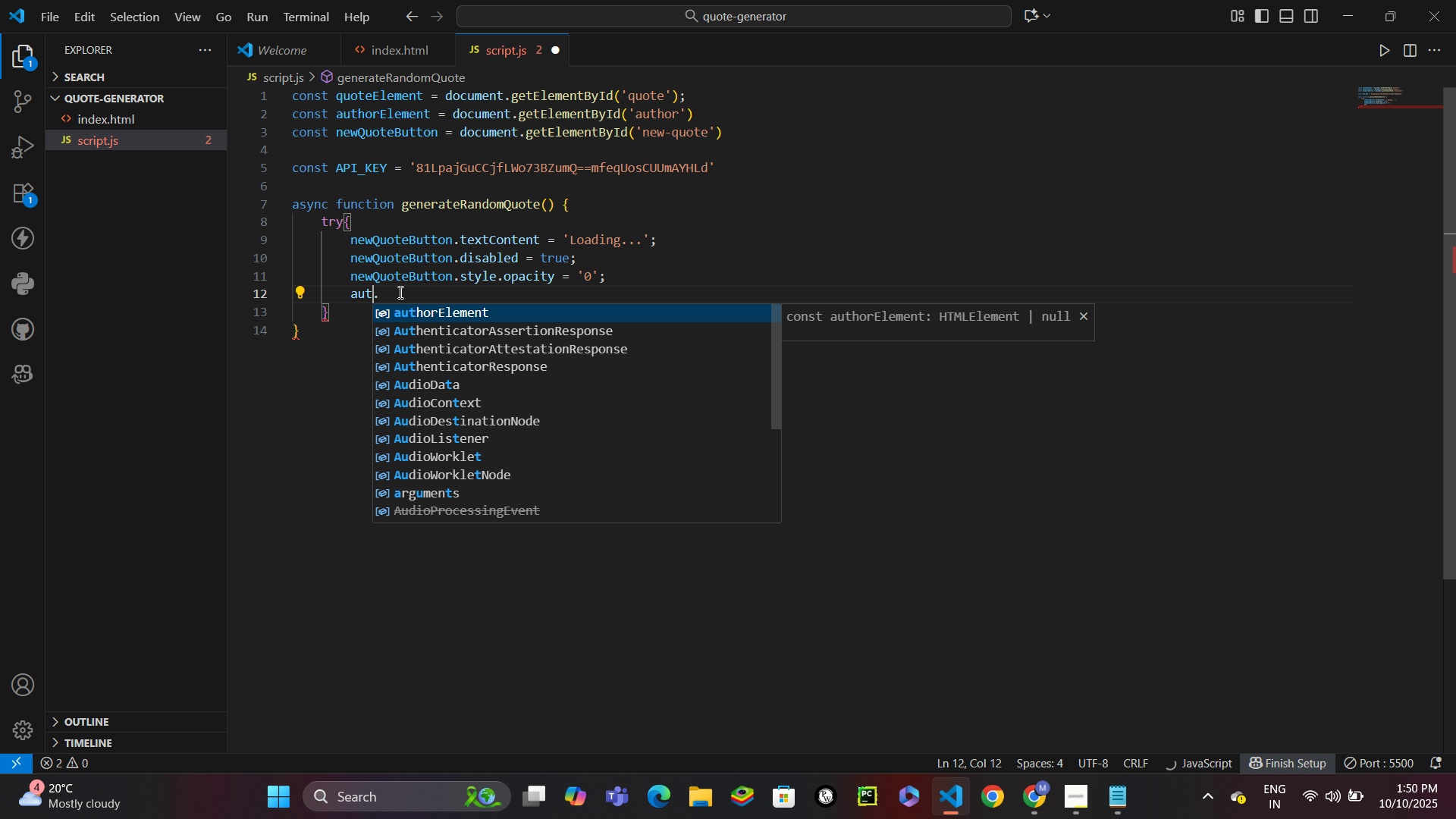 
key(Enter)
 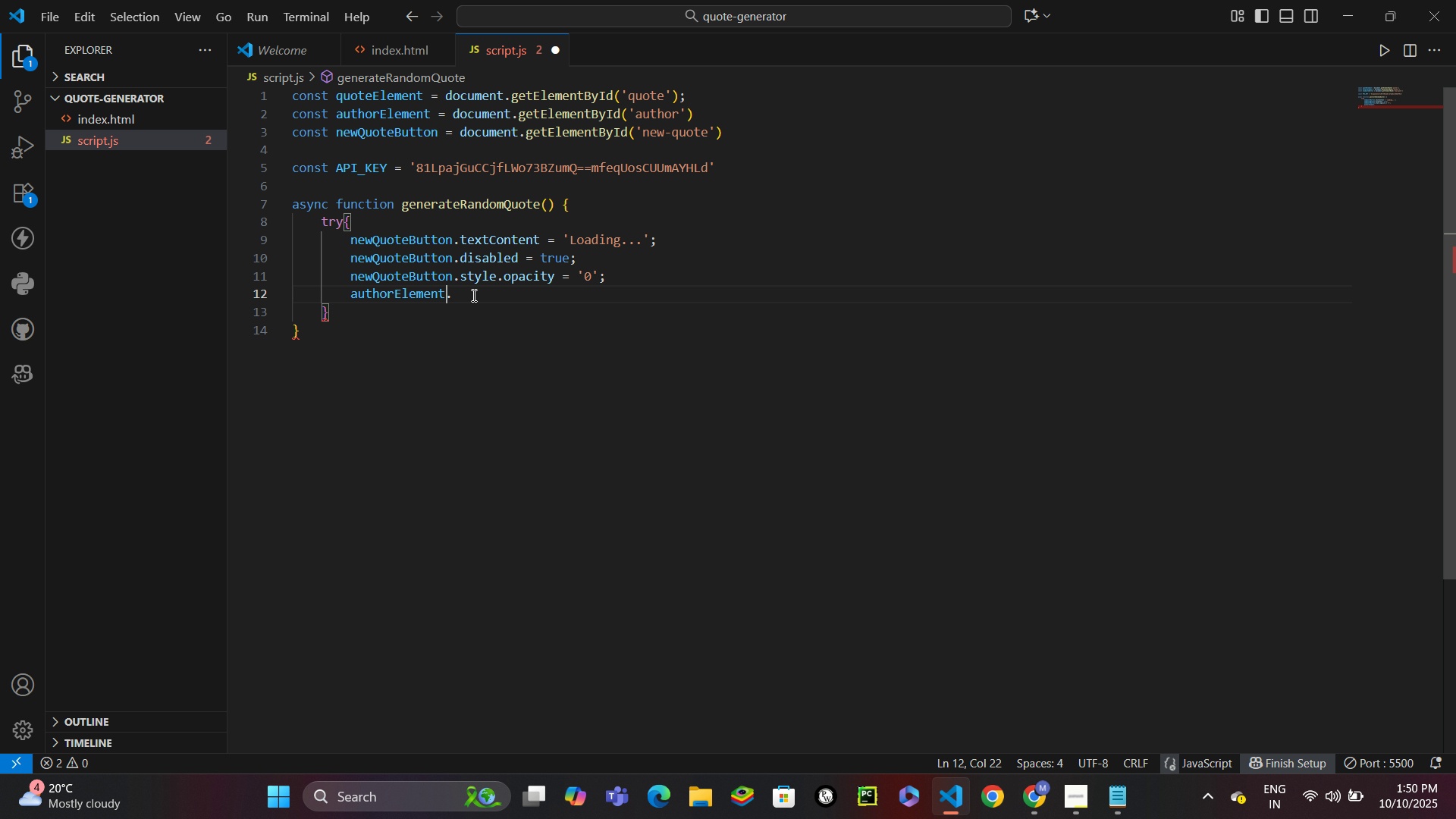 
left_click([472, 295])
 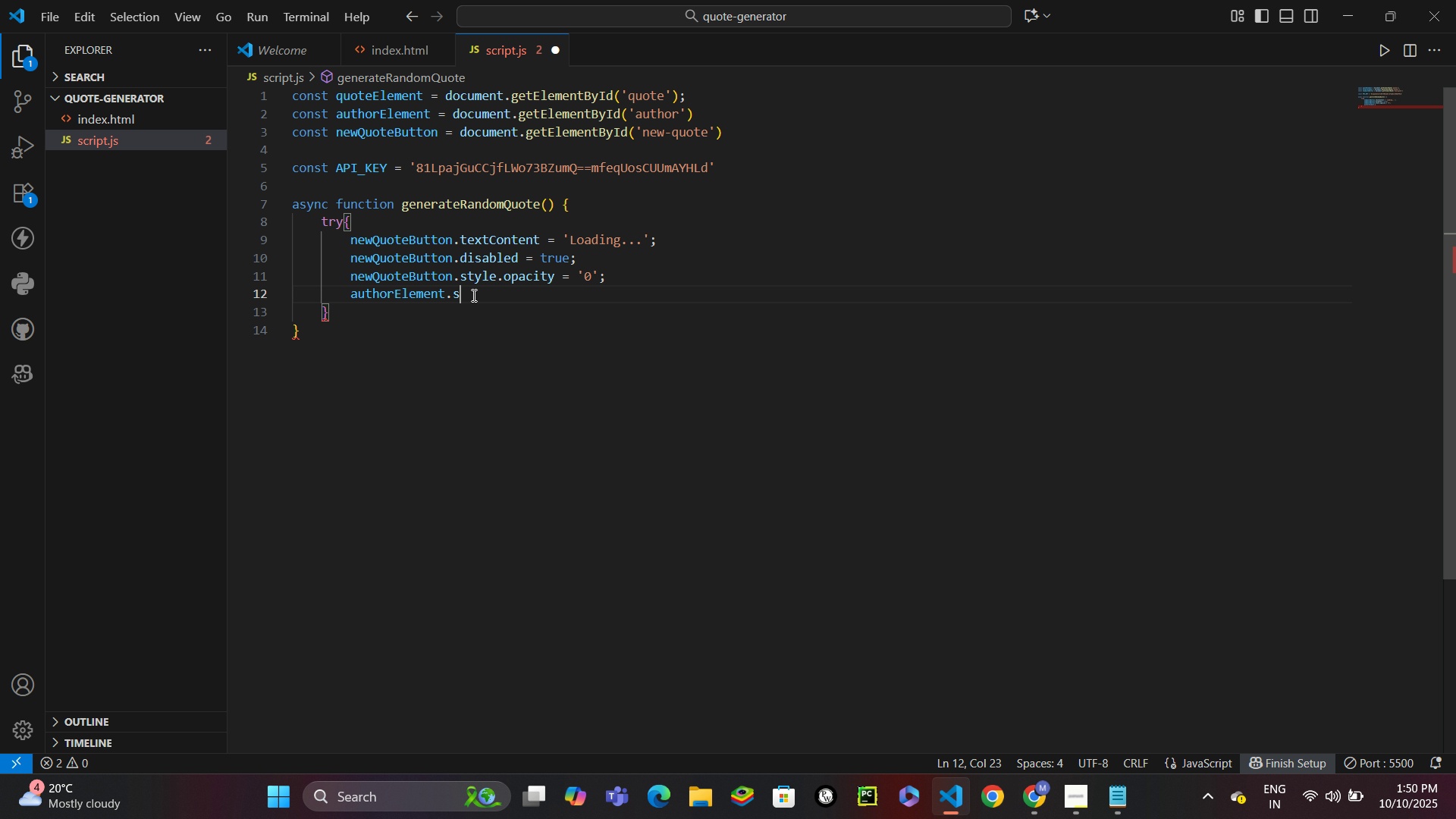 
type(st)
 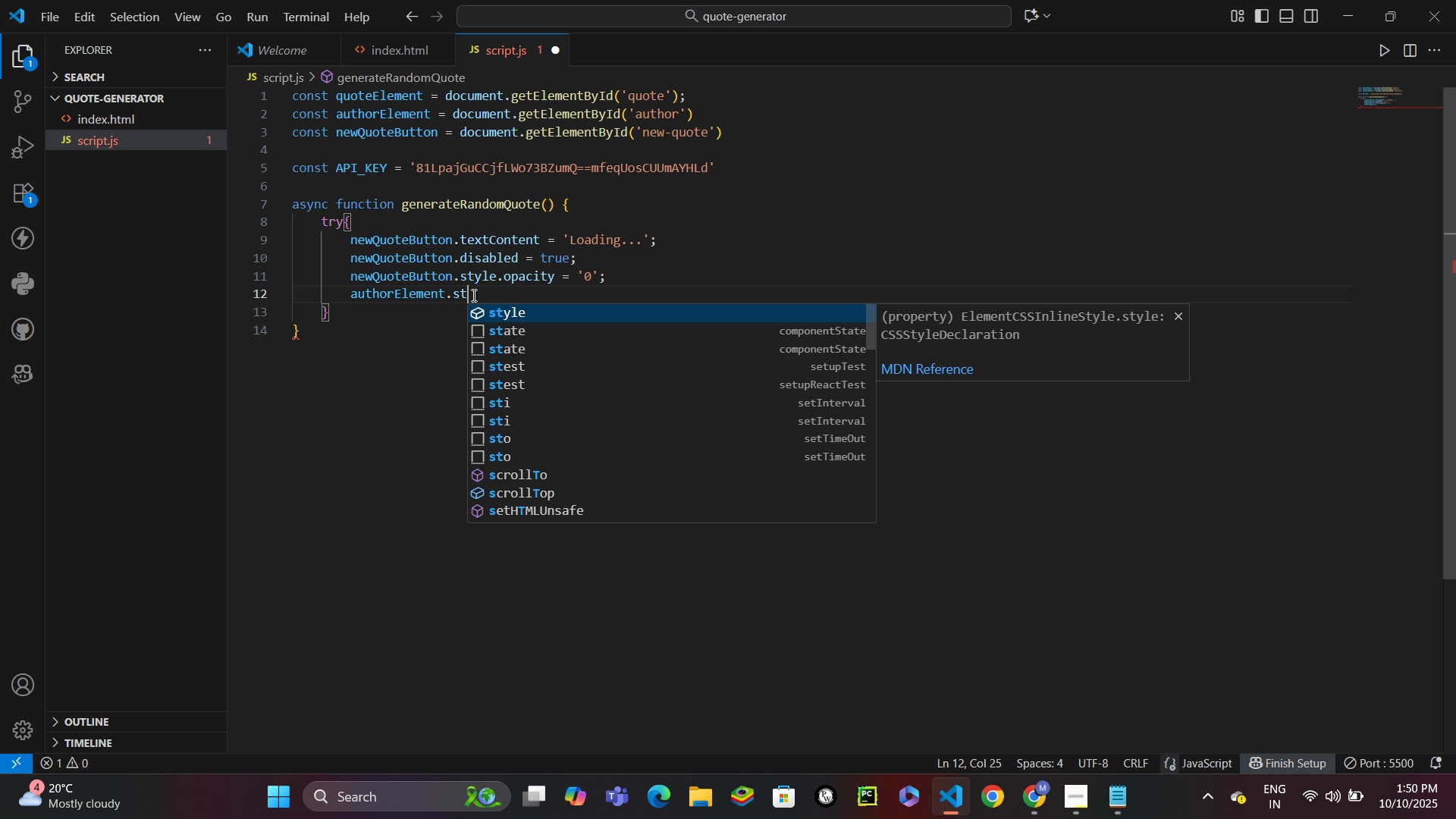 
key(Enter)
 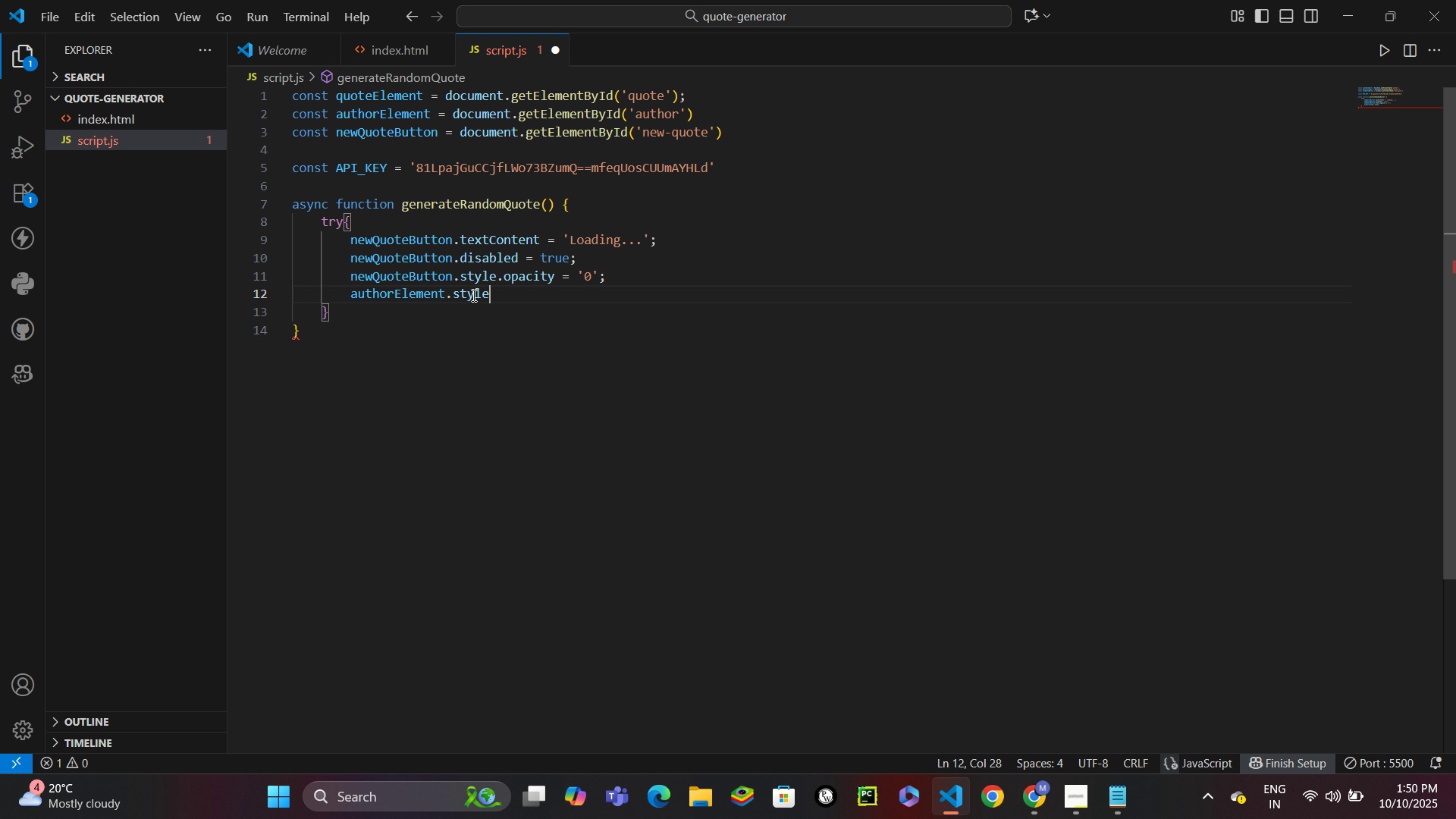 
type(.op)
 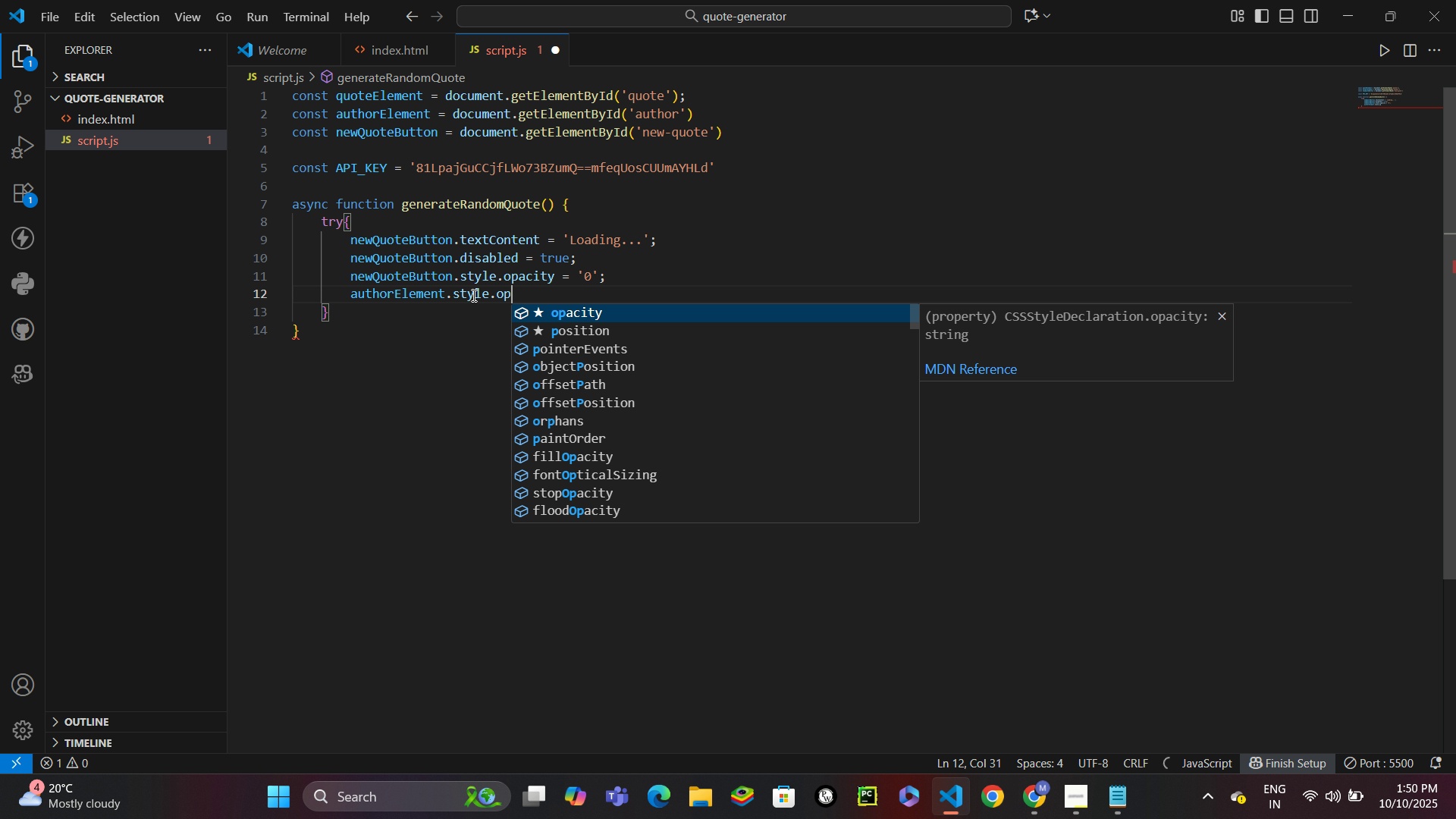 
key(Enter)
 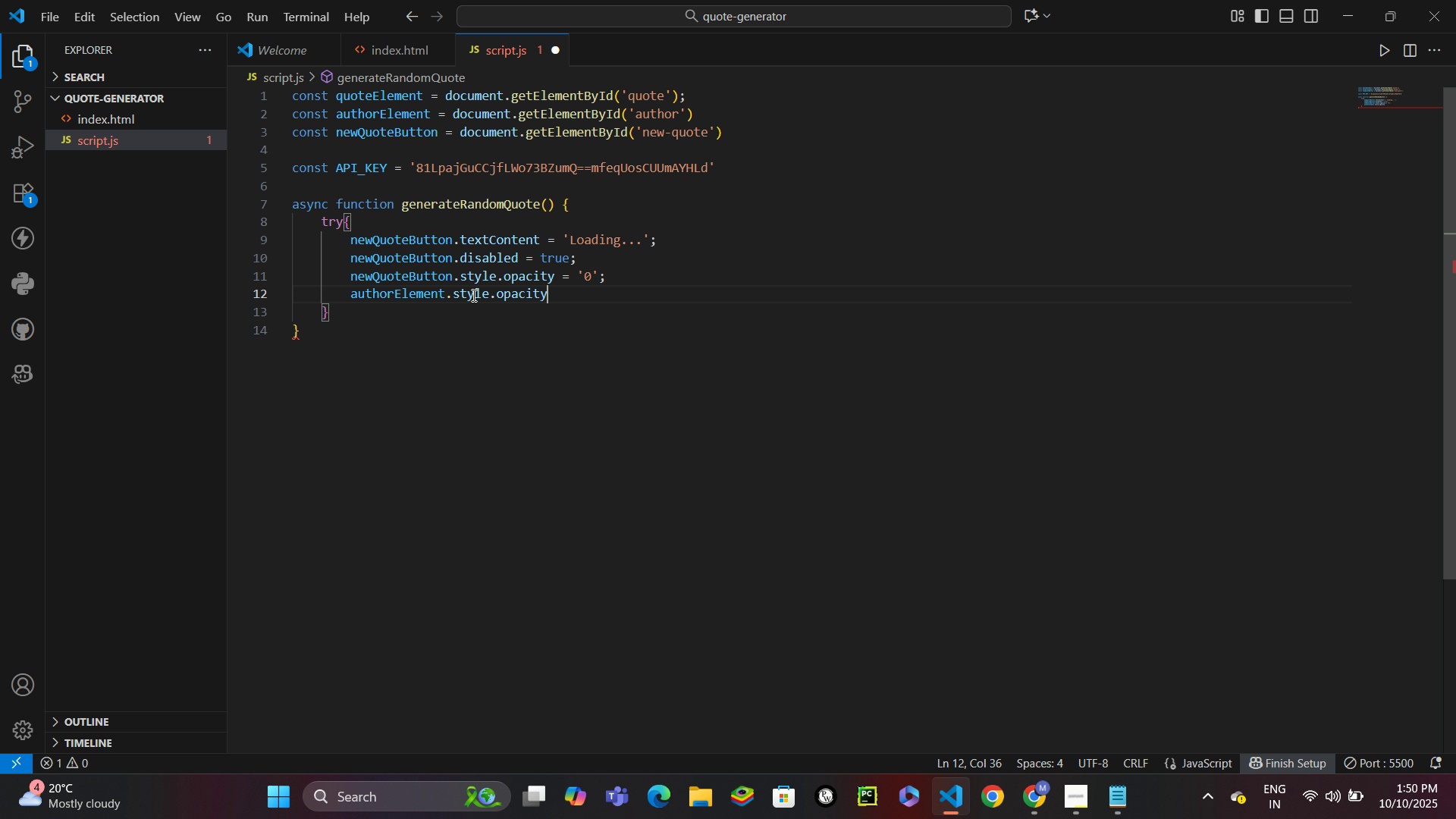 
key(Space)
 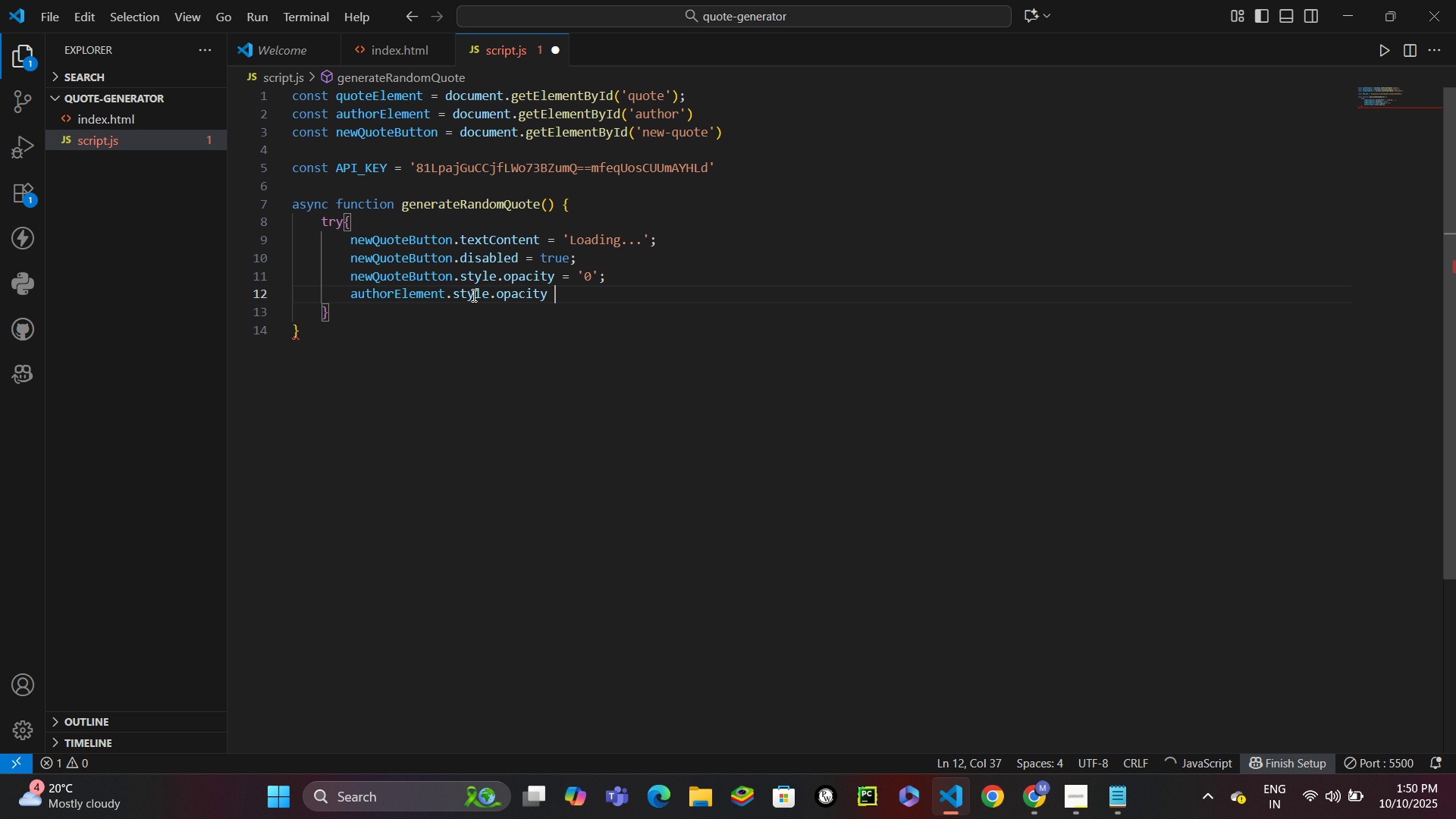 
key(Equal)
 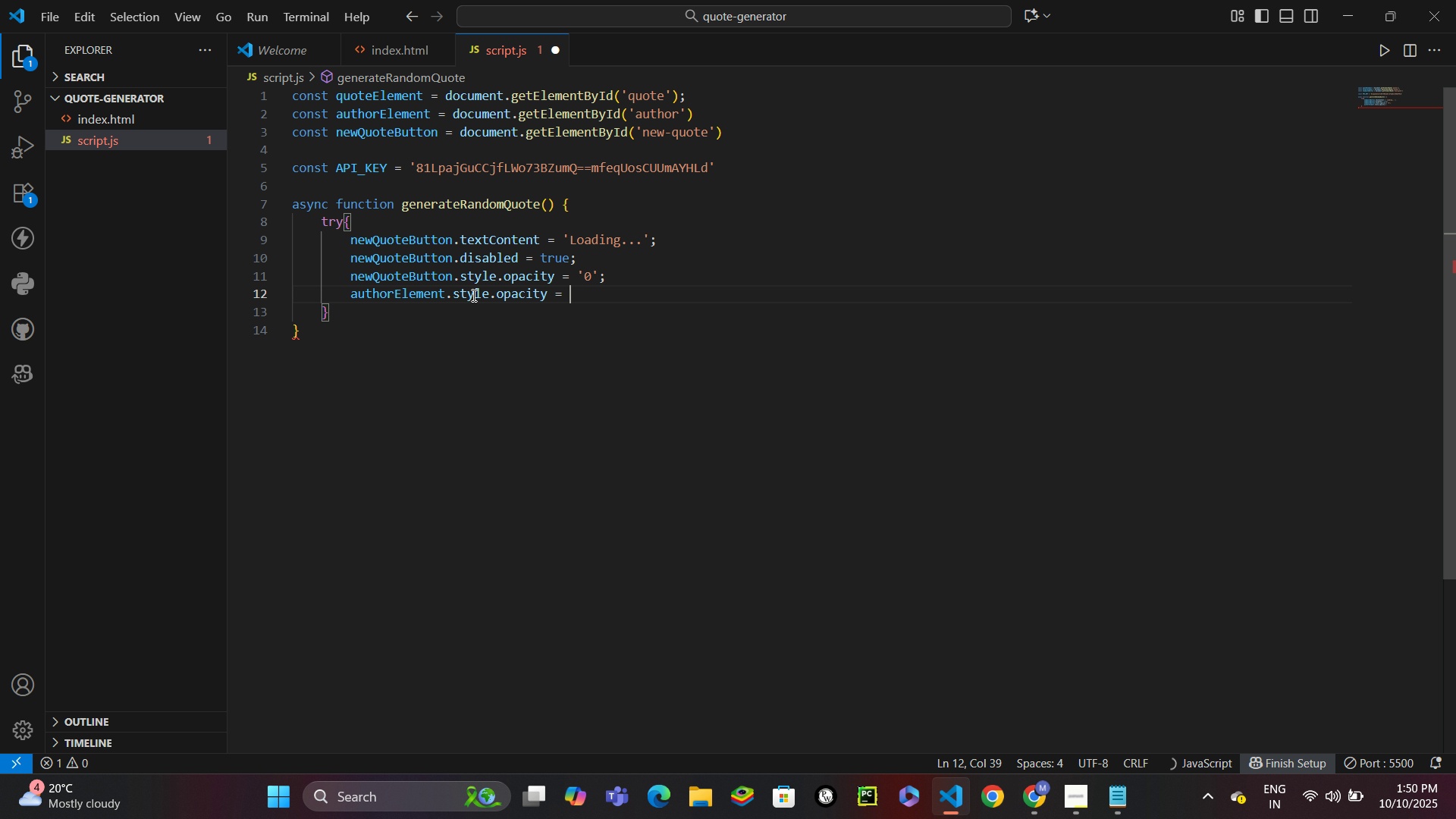 
key(Space)
 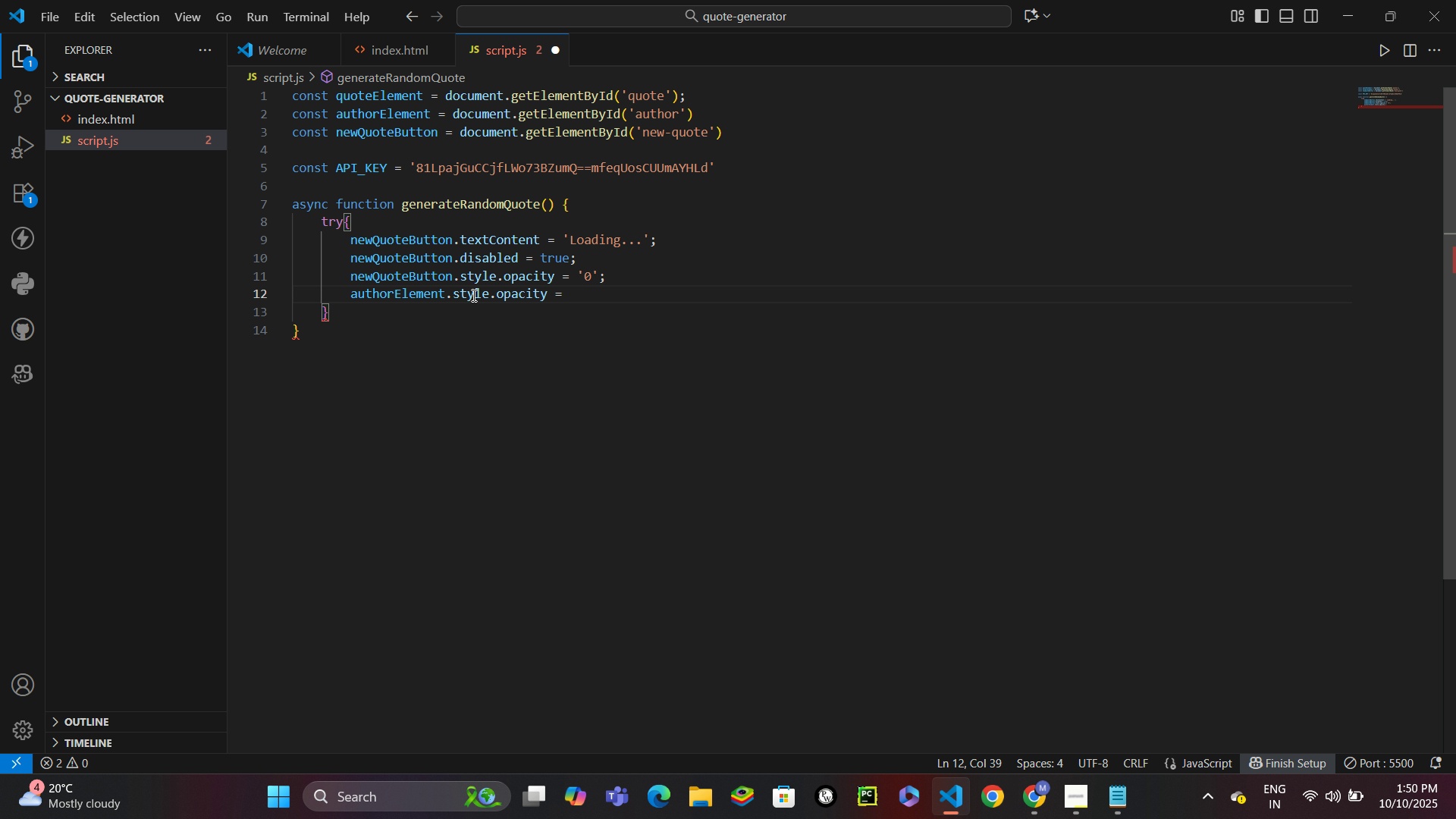 
key(Quote)
 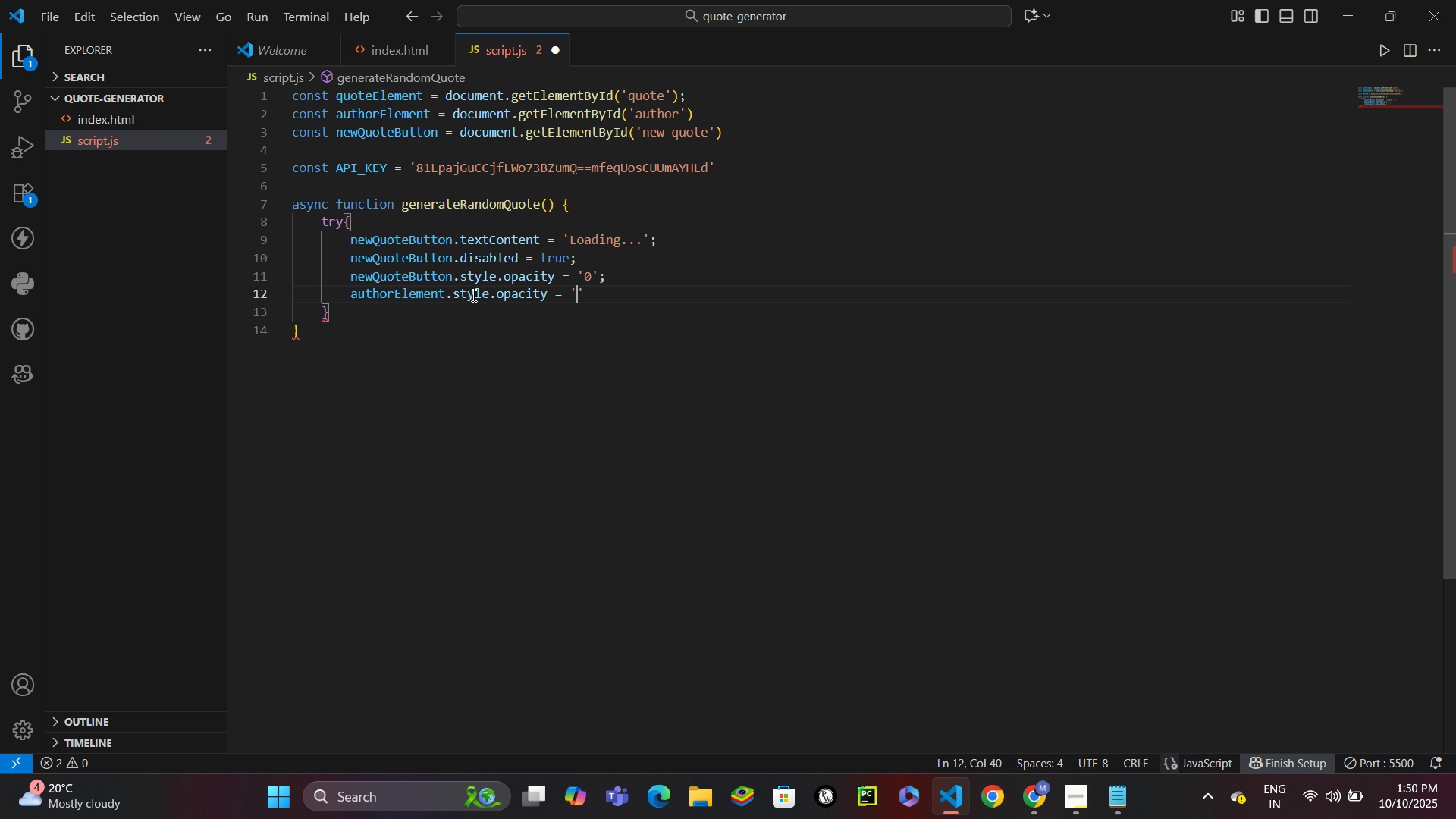 
key(0)
 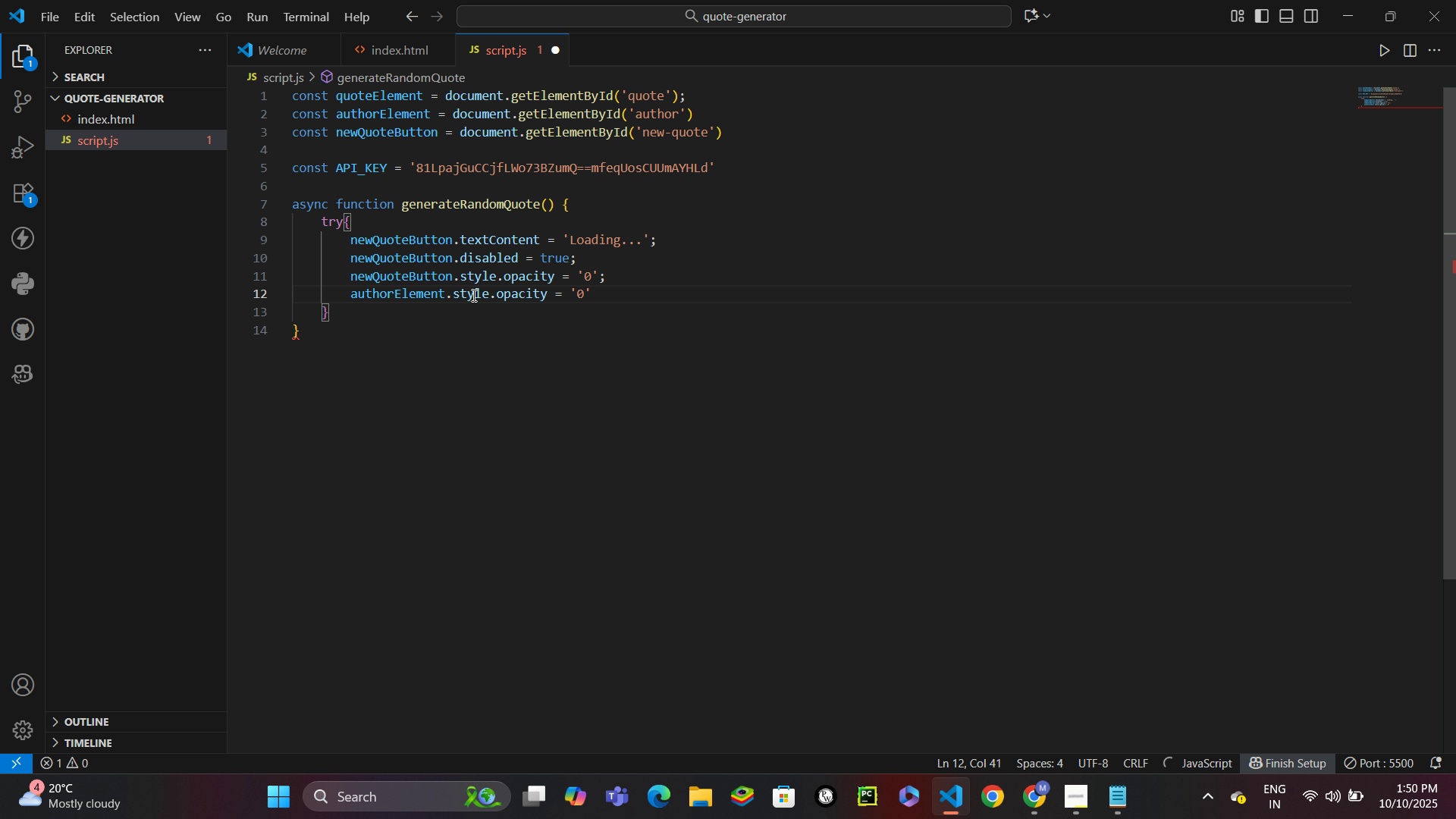 
key(ArrowRight)
 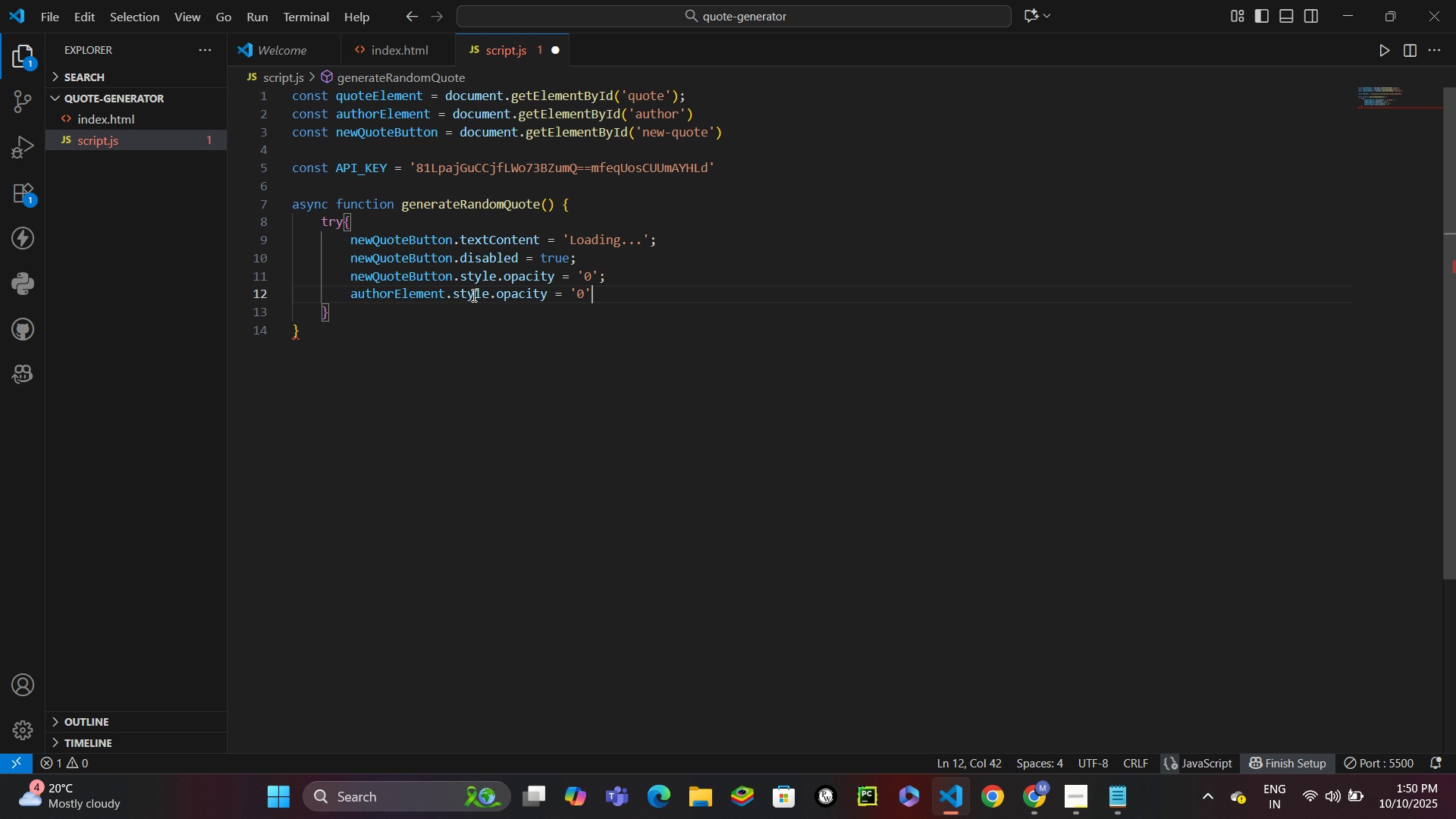 
key(Semicolon)
 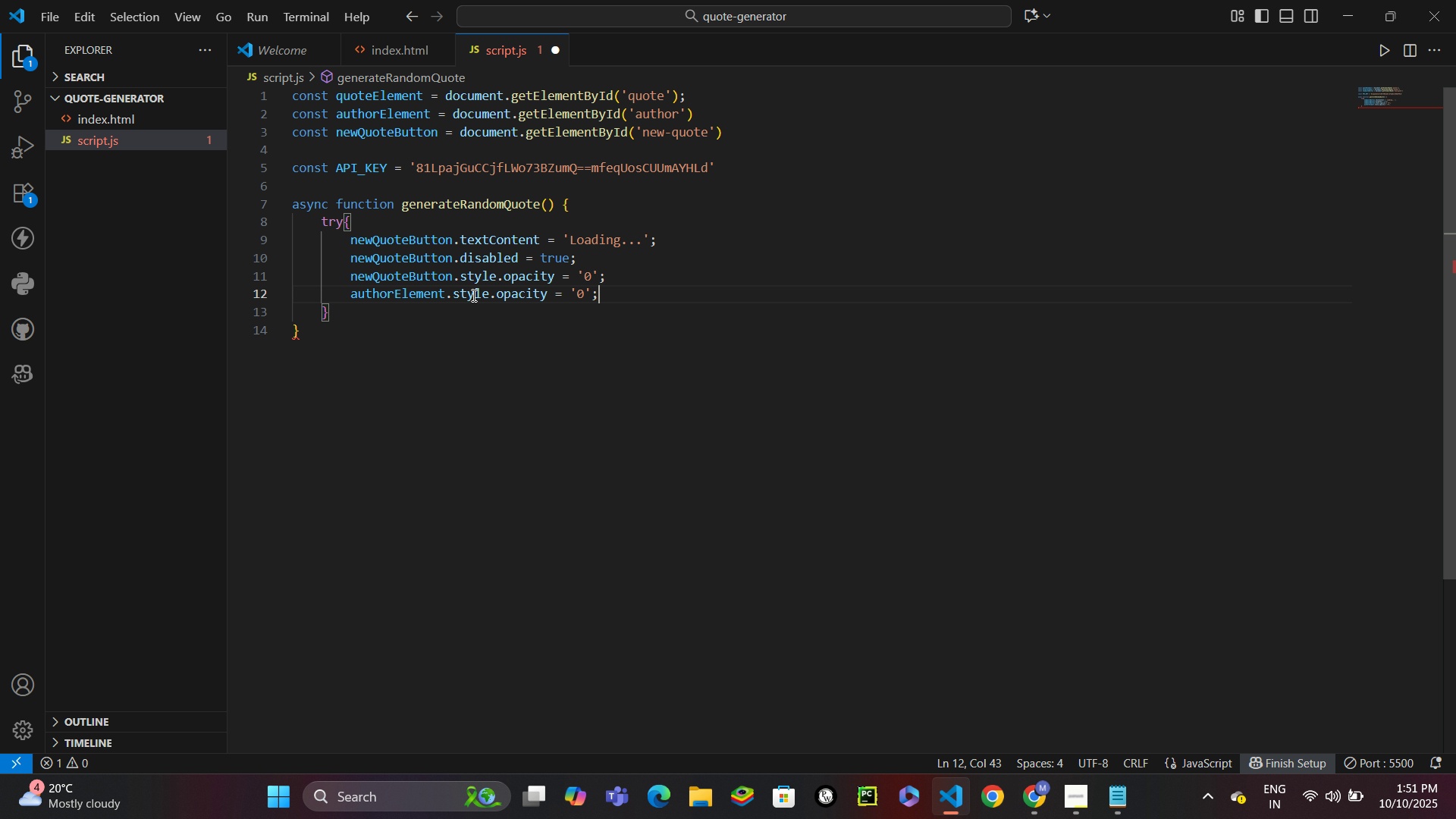 
wait(30.07)
 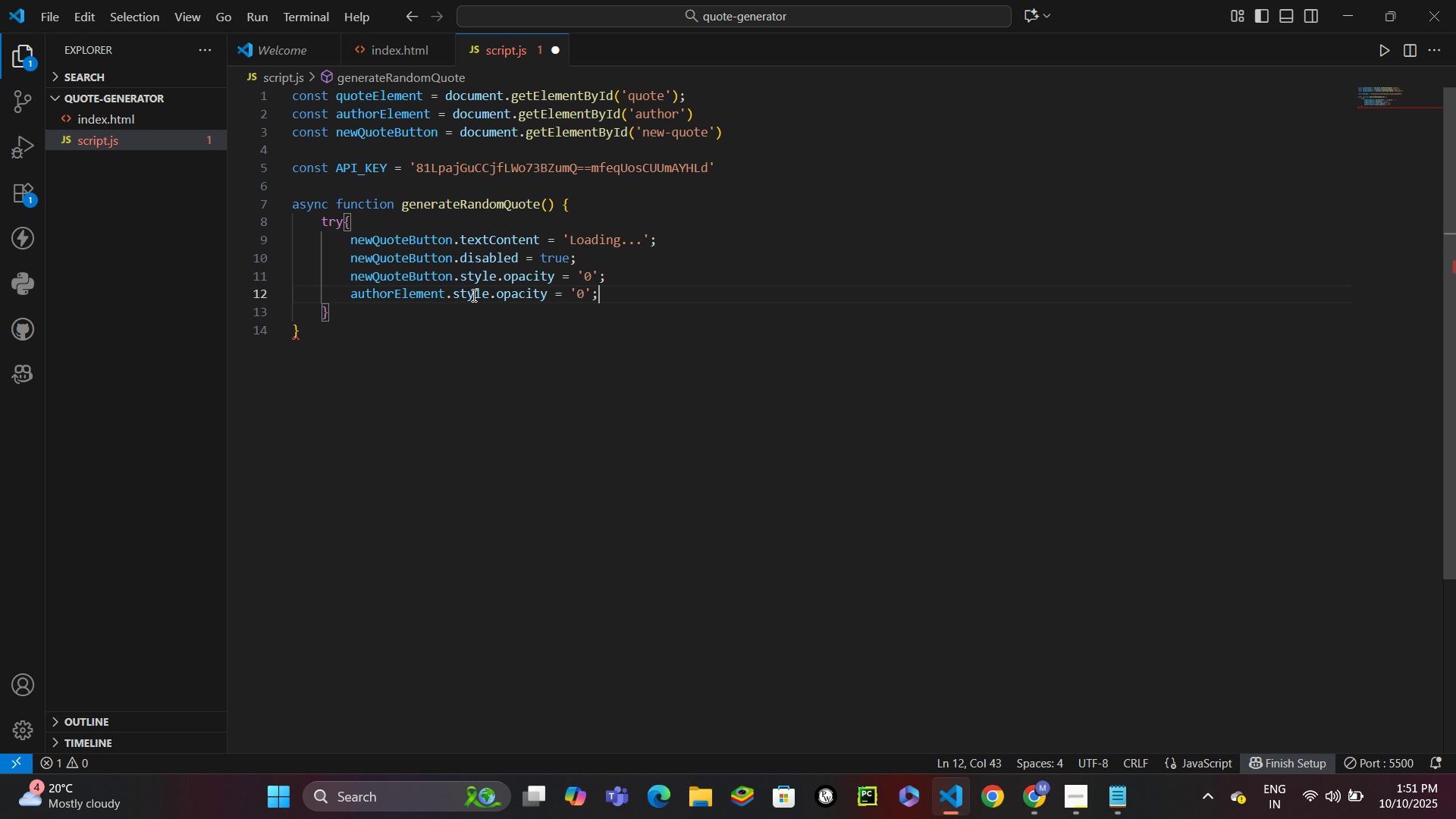 
key(Enter)
 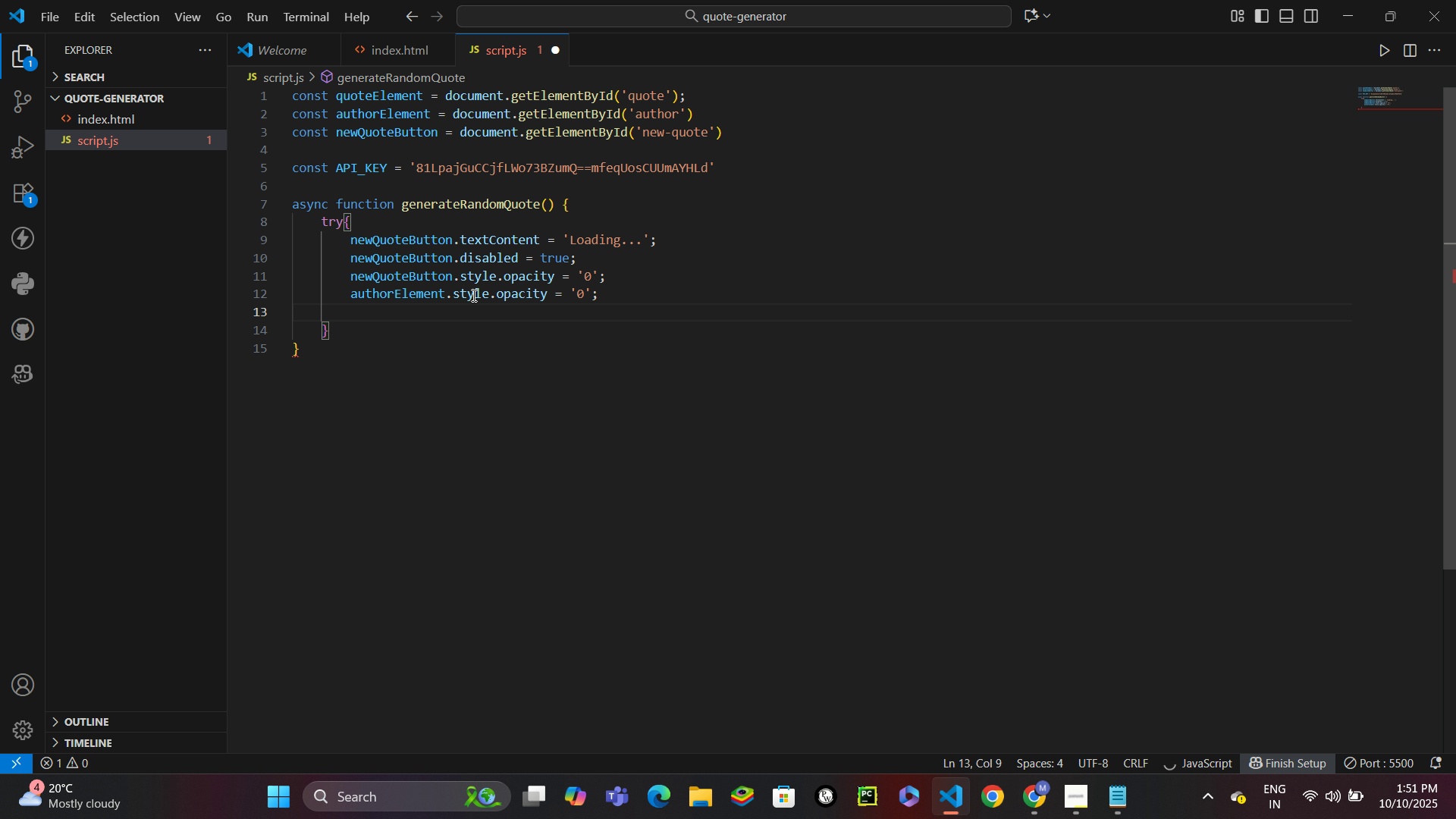 
key(Enter)
 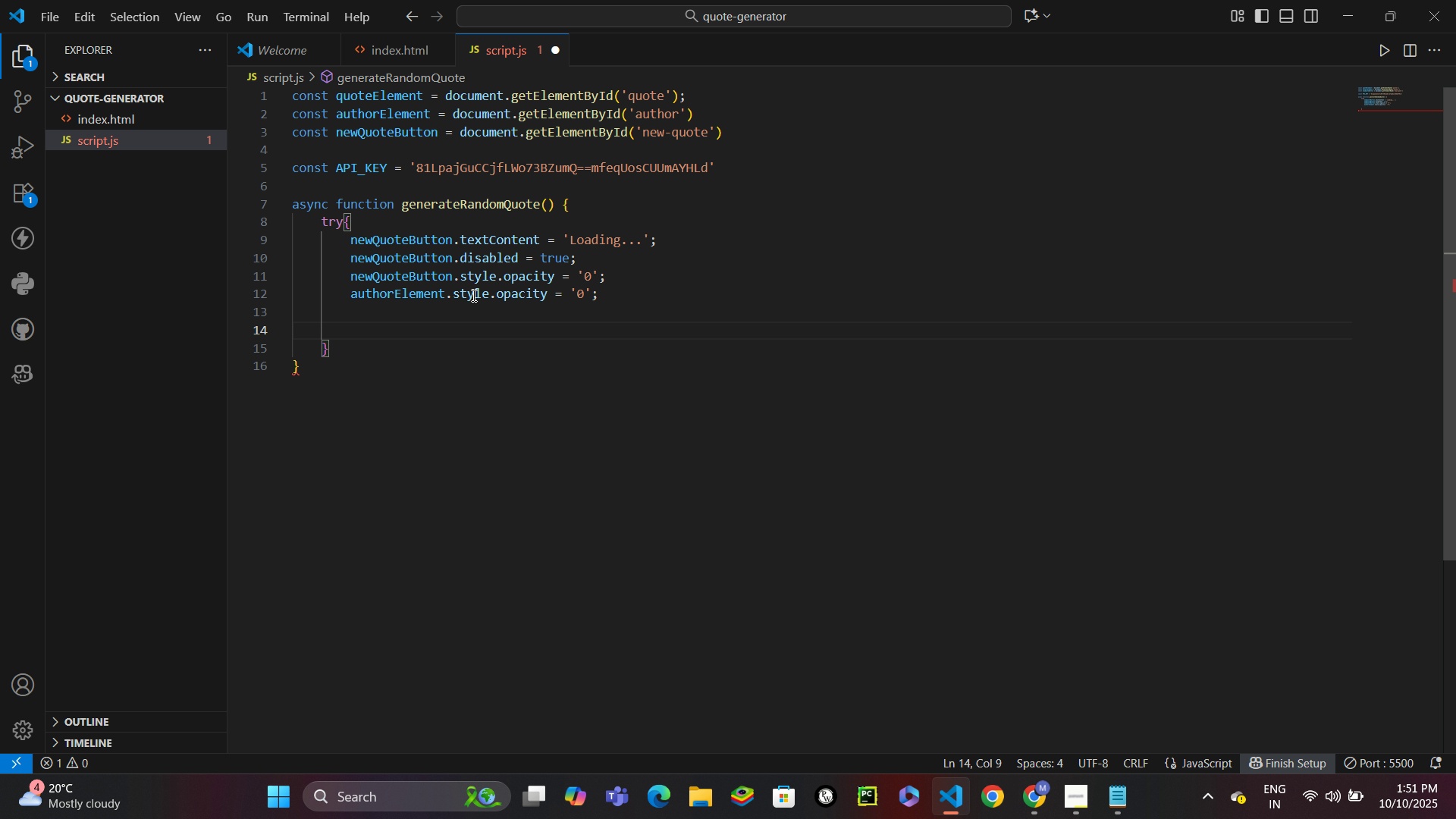 
type(const response = awat)
key(Backspace)
type(it fet)
 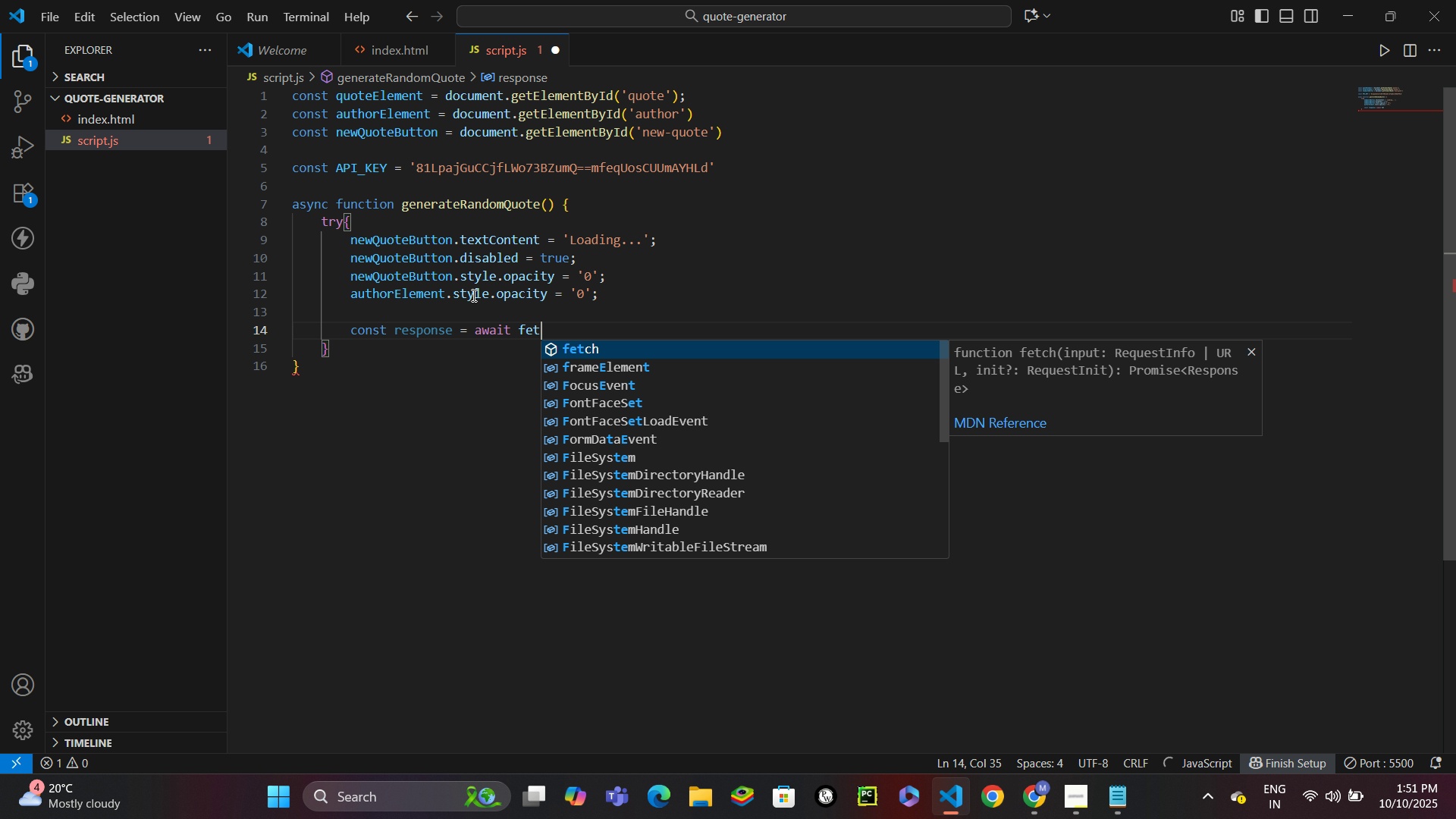 
key(Enter)
 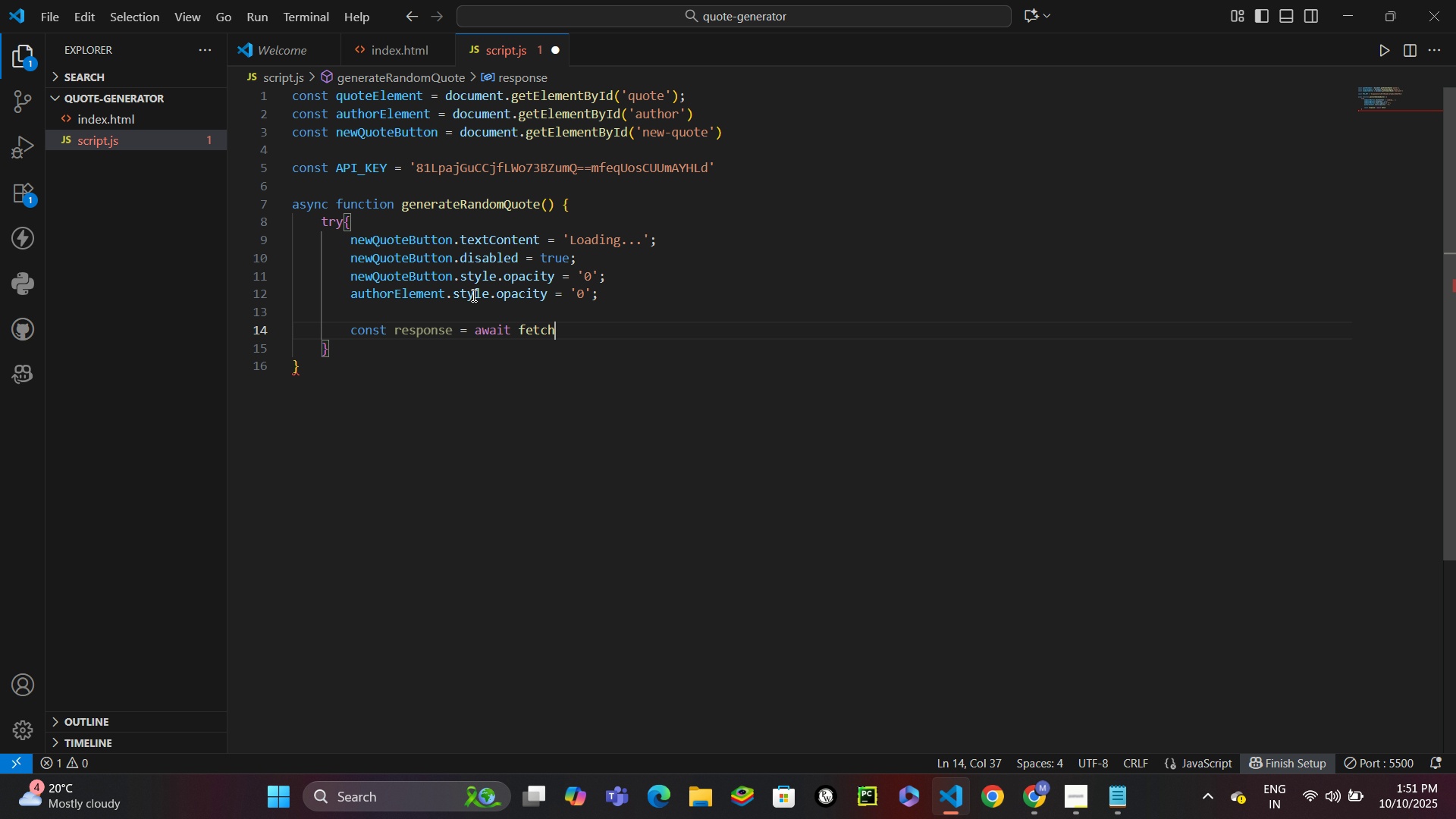 
key(Shift+9)
 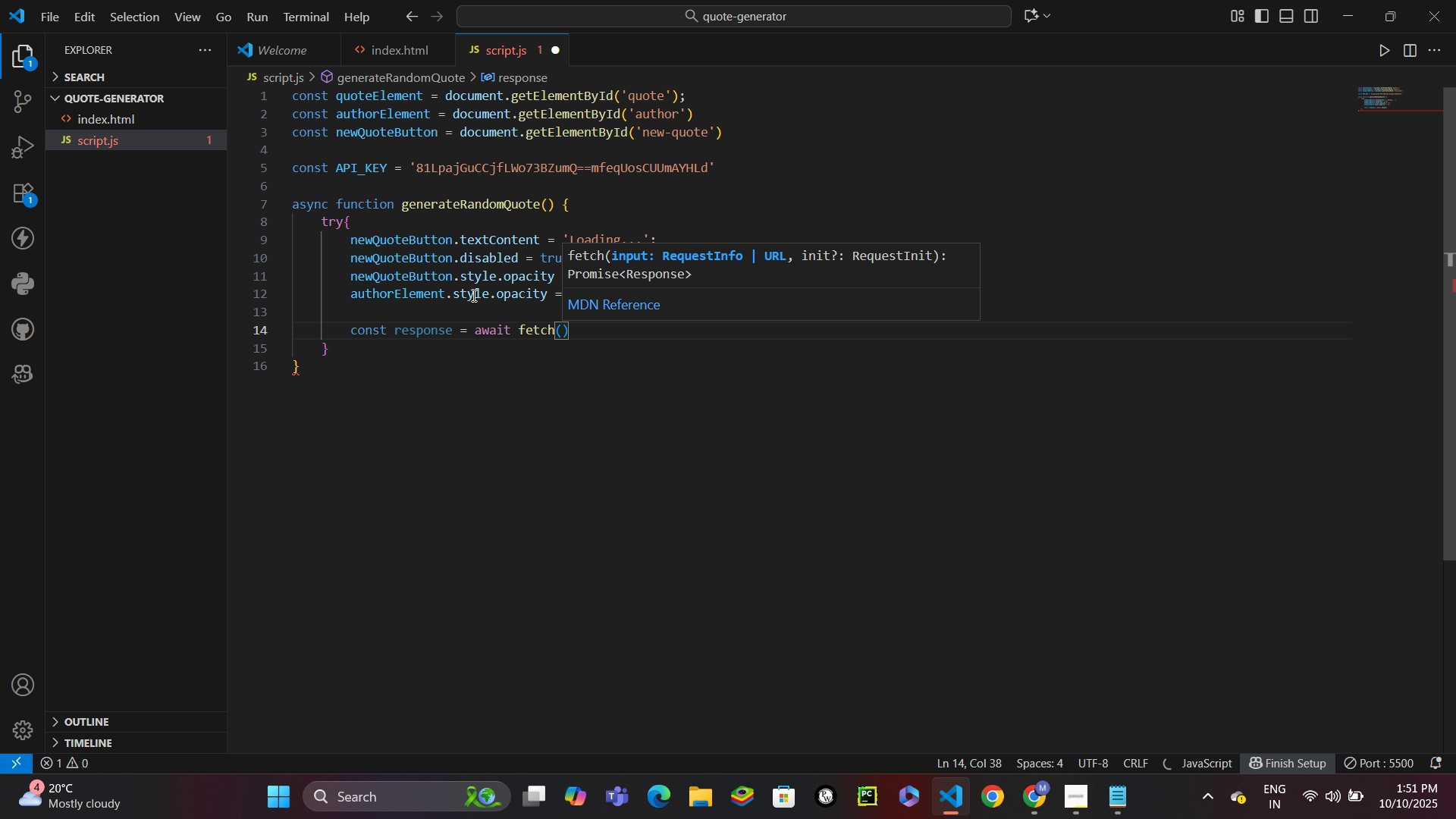 
key(Quote)
 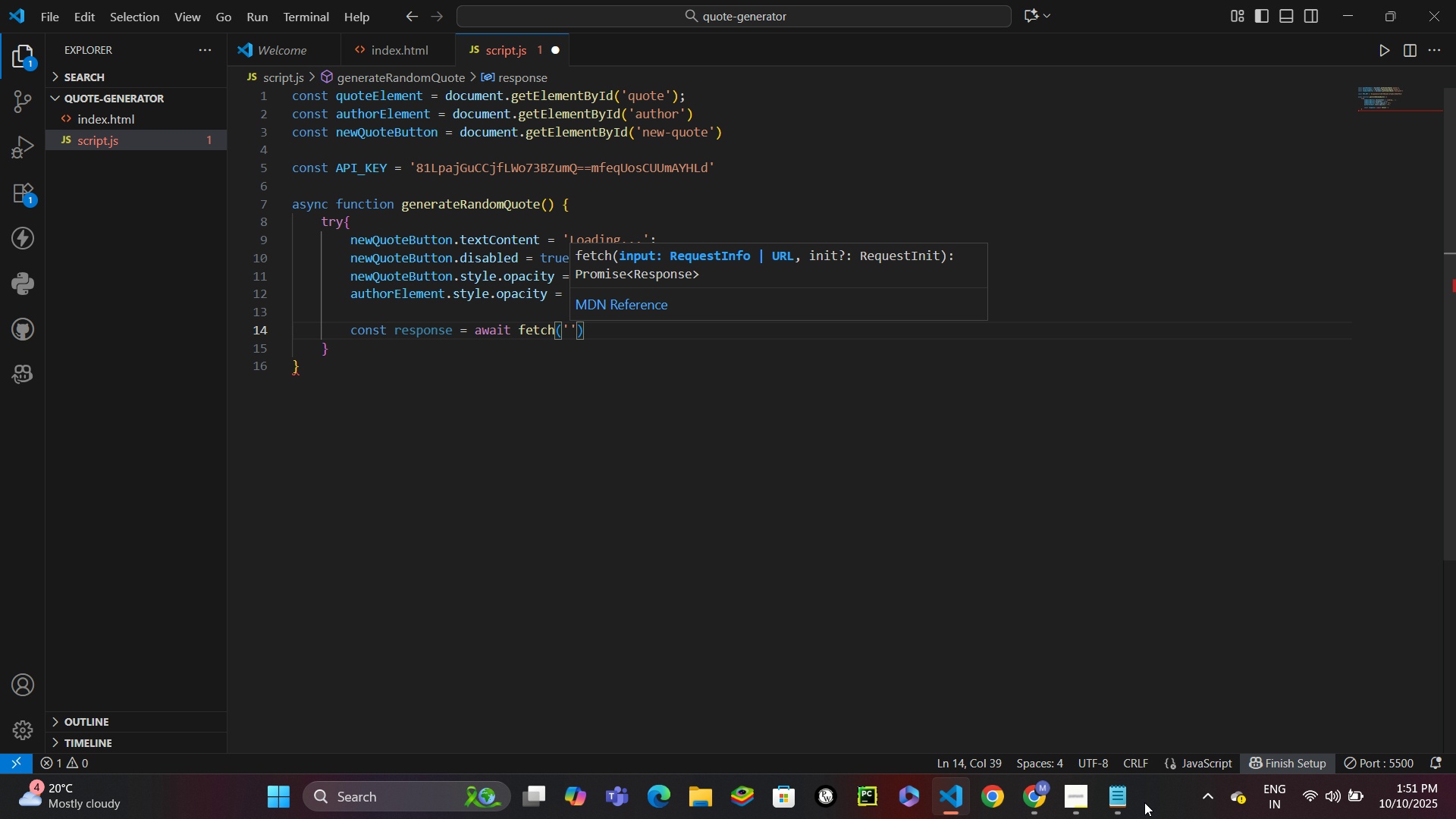 
left_click([1125, 802])
 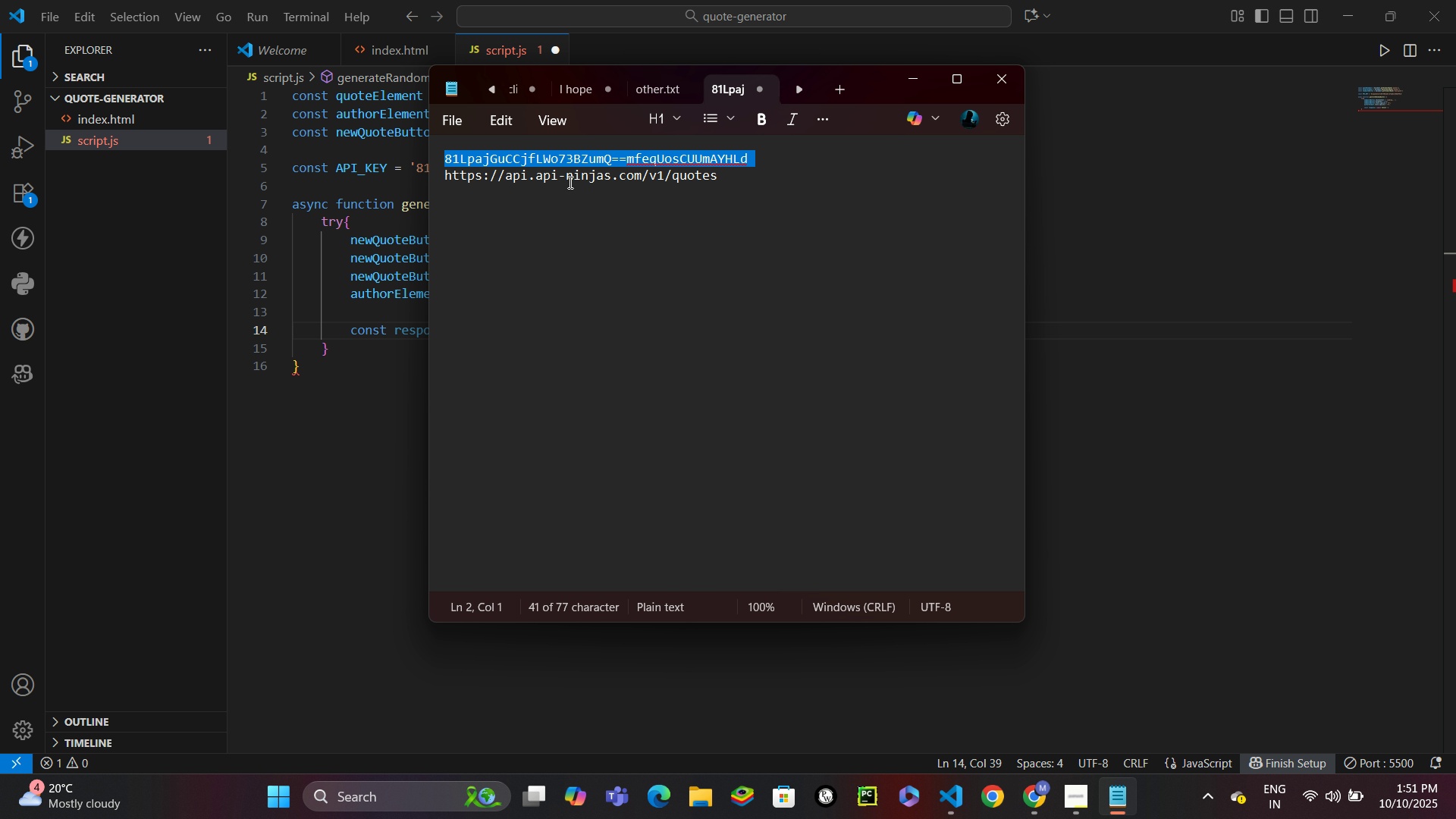 
double_click([569, 182])
 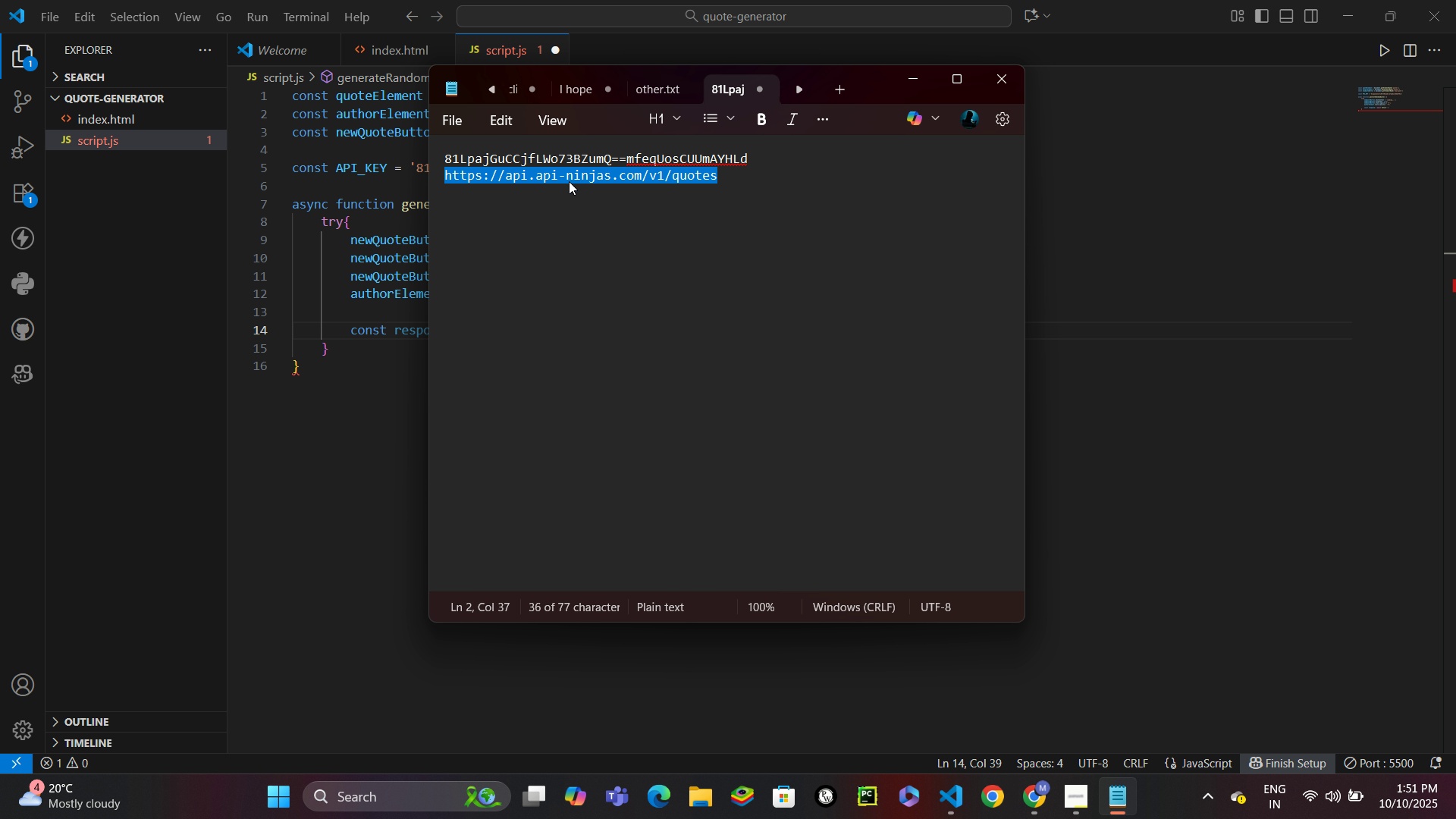 
triple_click([569, 181])
 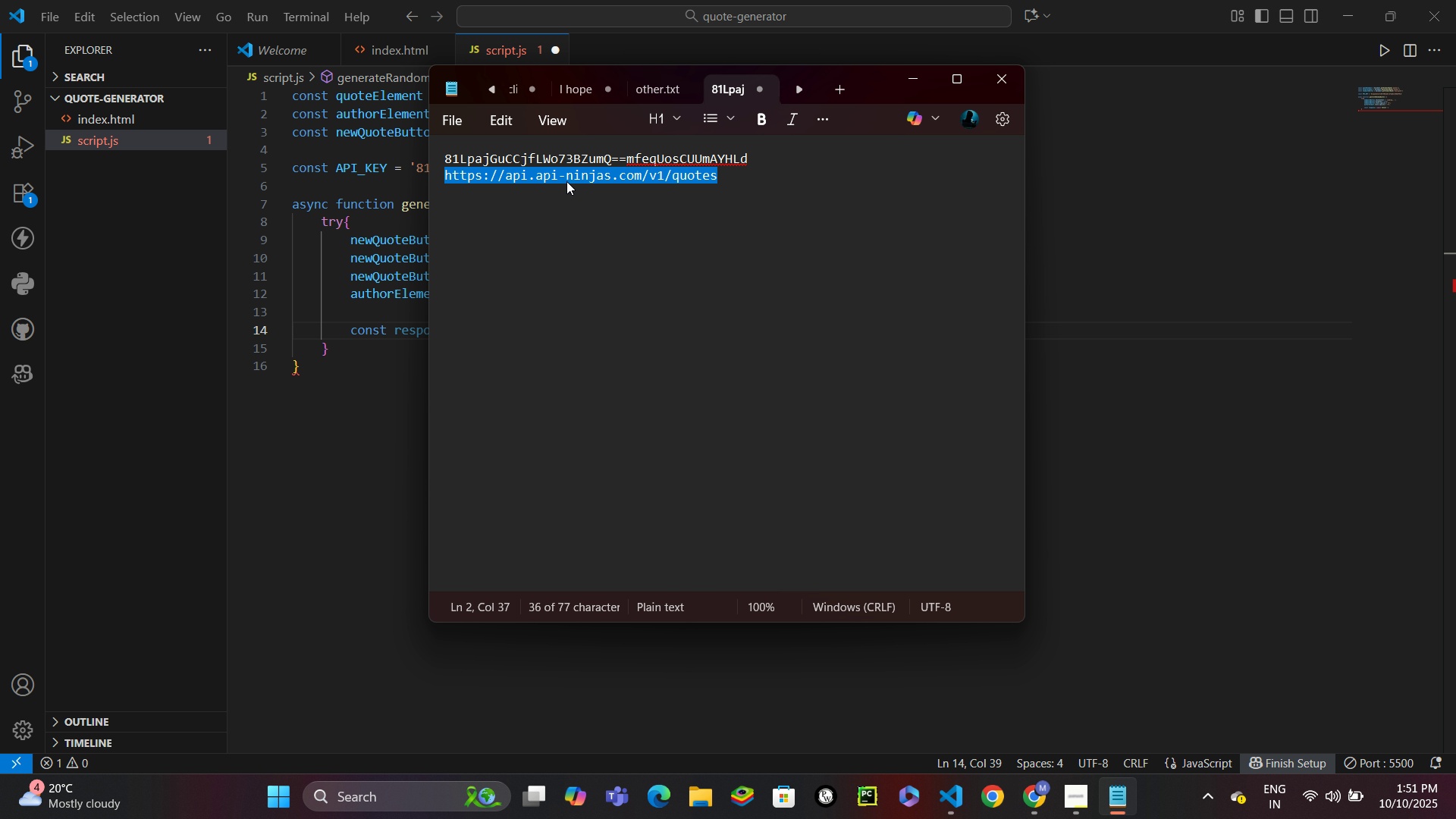 
key(Control+C)
 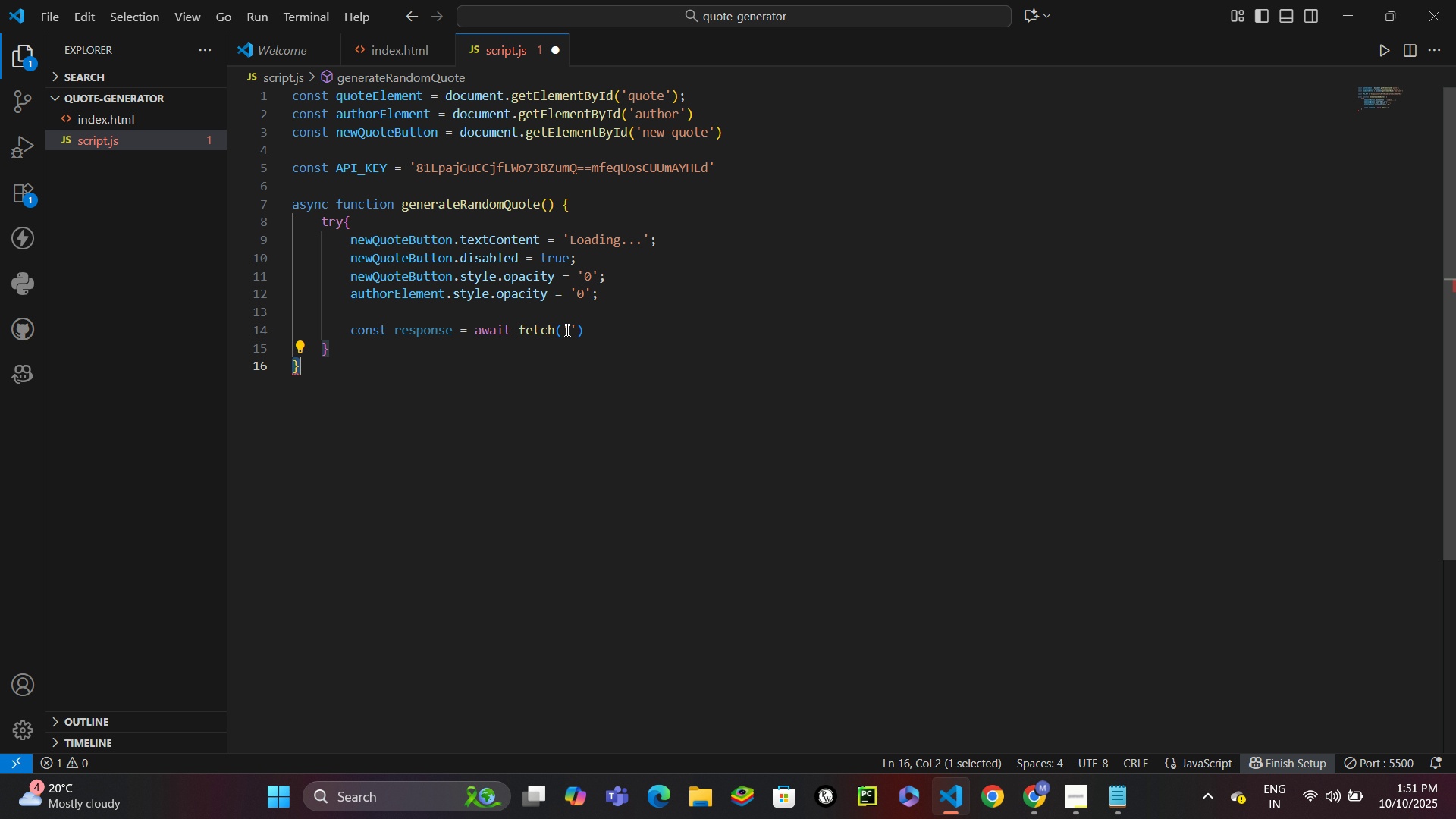 
left_click([569, 330])
 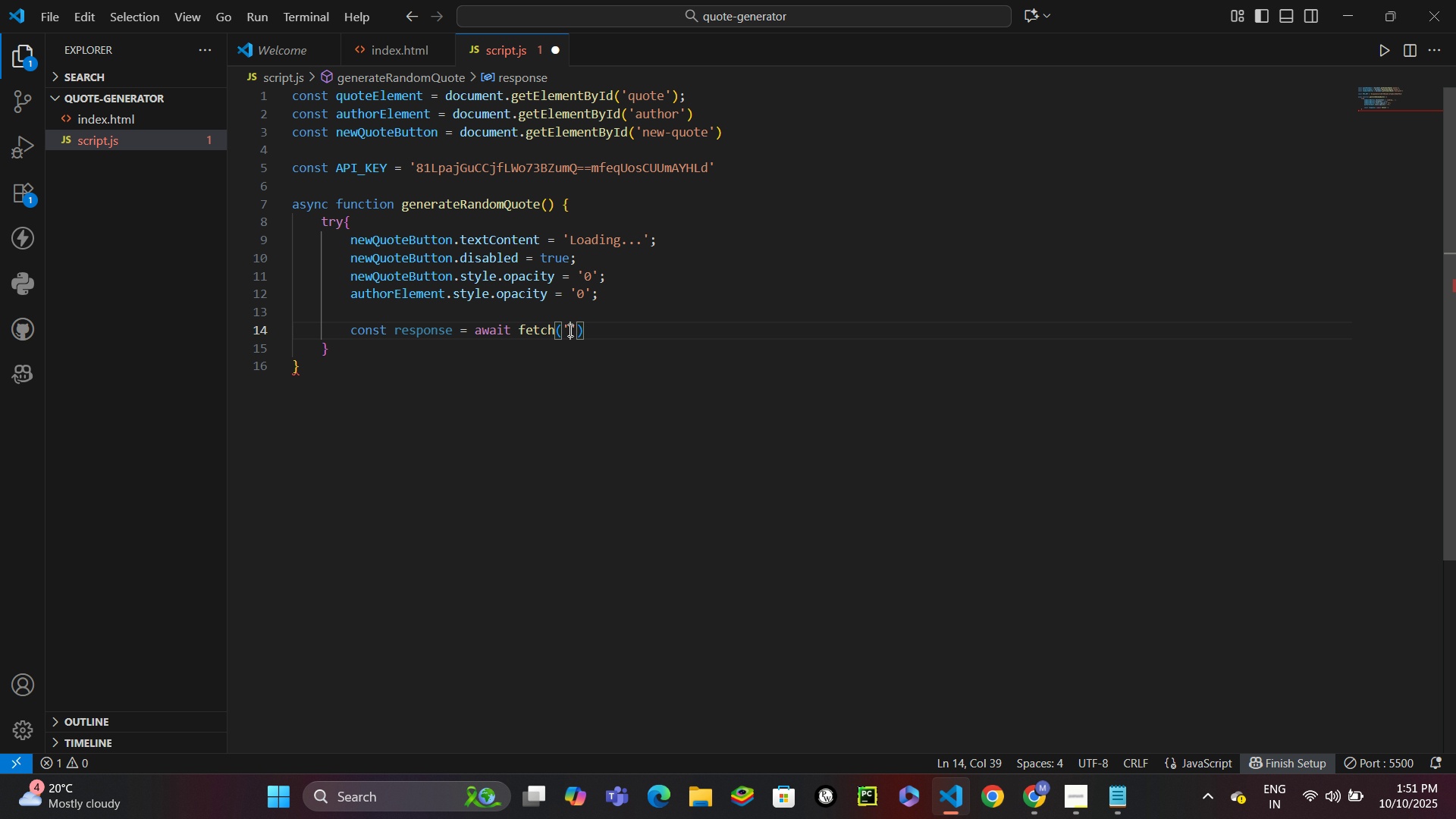 
key(Control+V)
 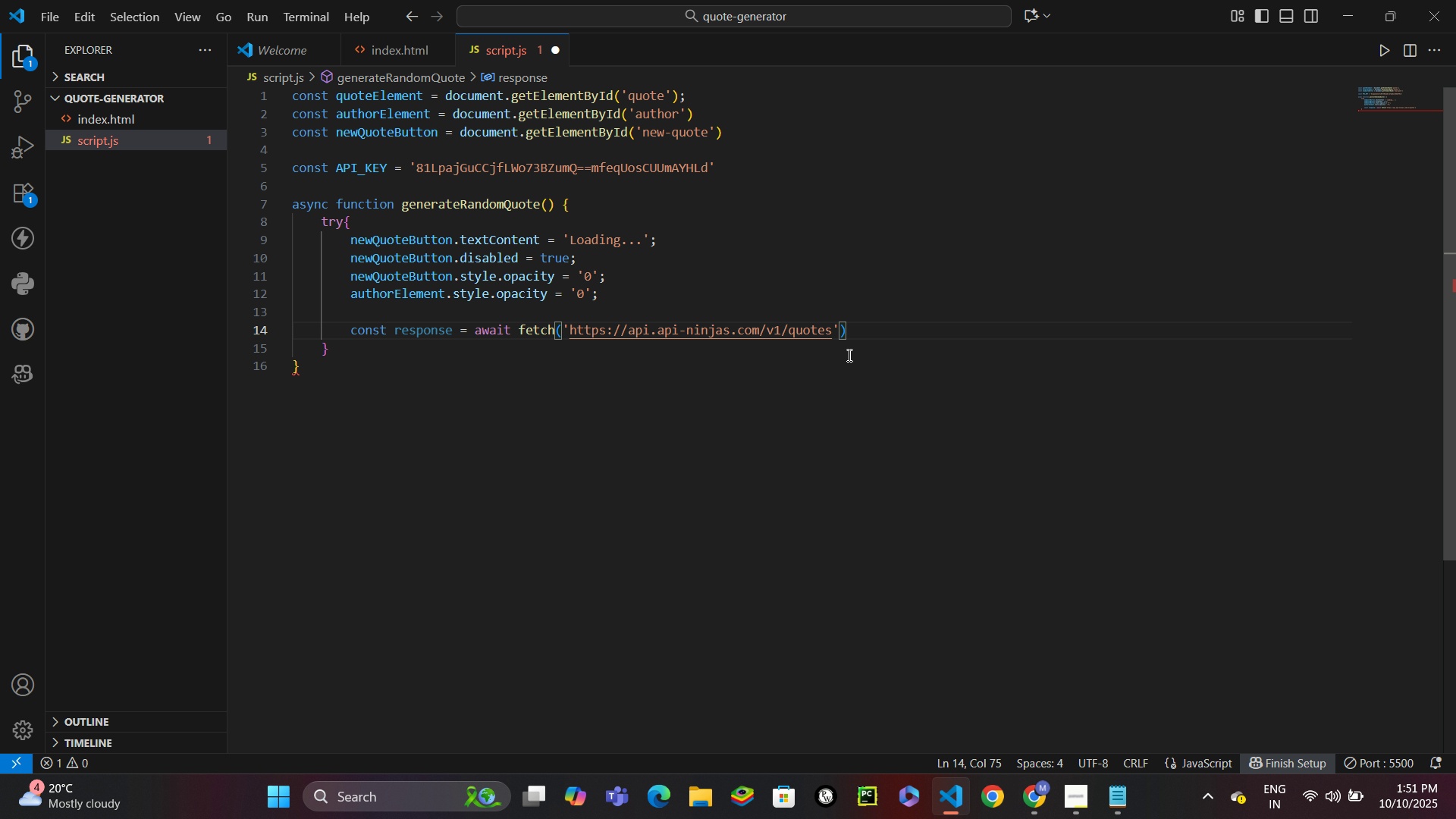 
key(ArrowRight)
 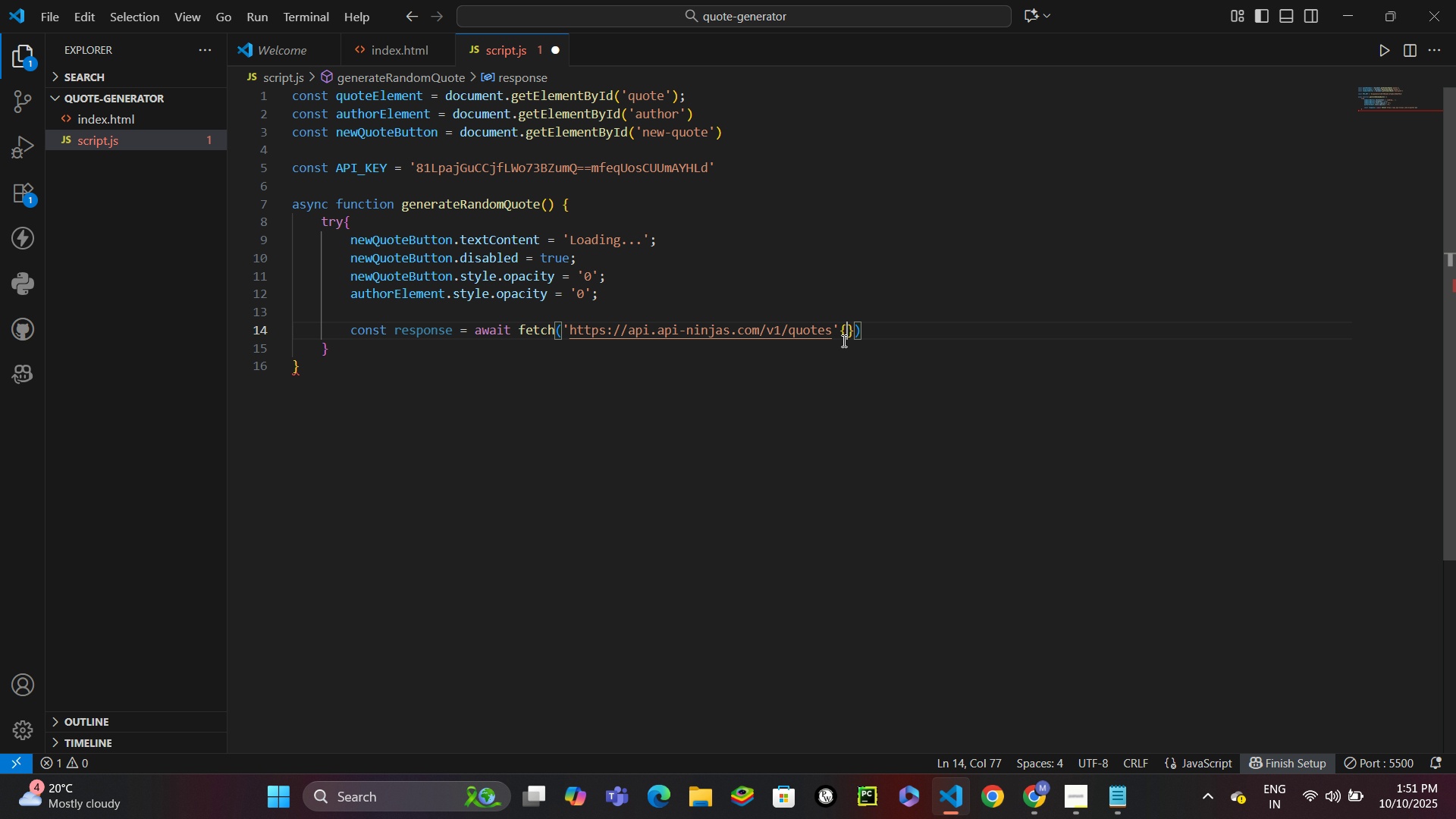 
key(Shift+BracketLeft)
 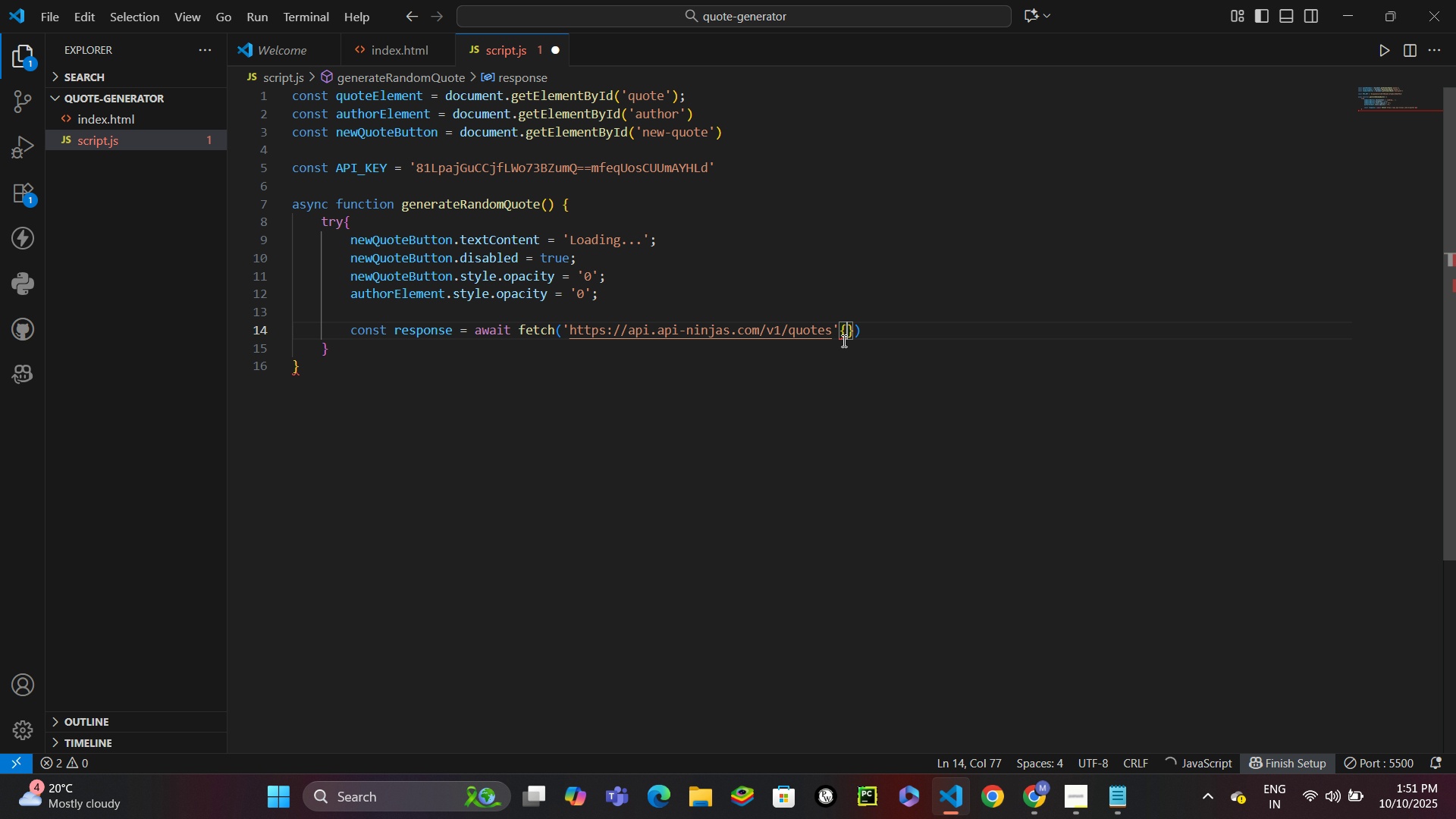 
key(Enter)
 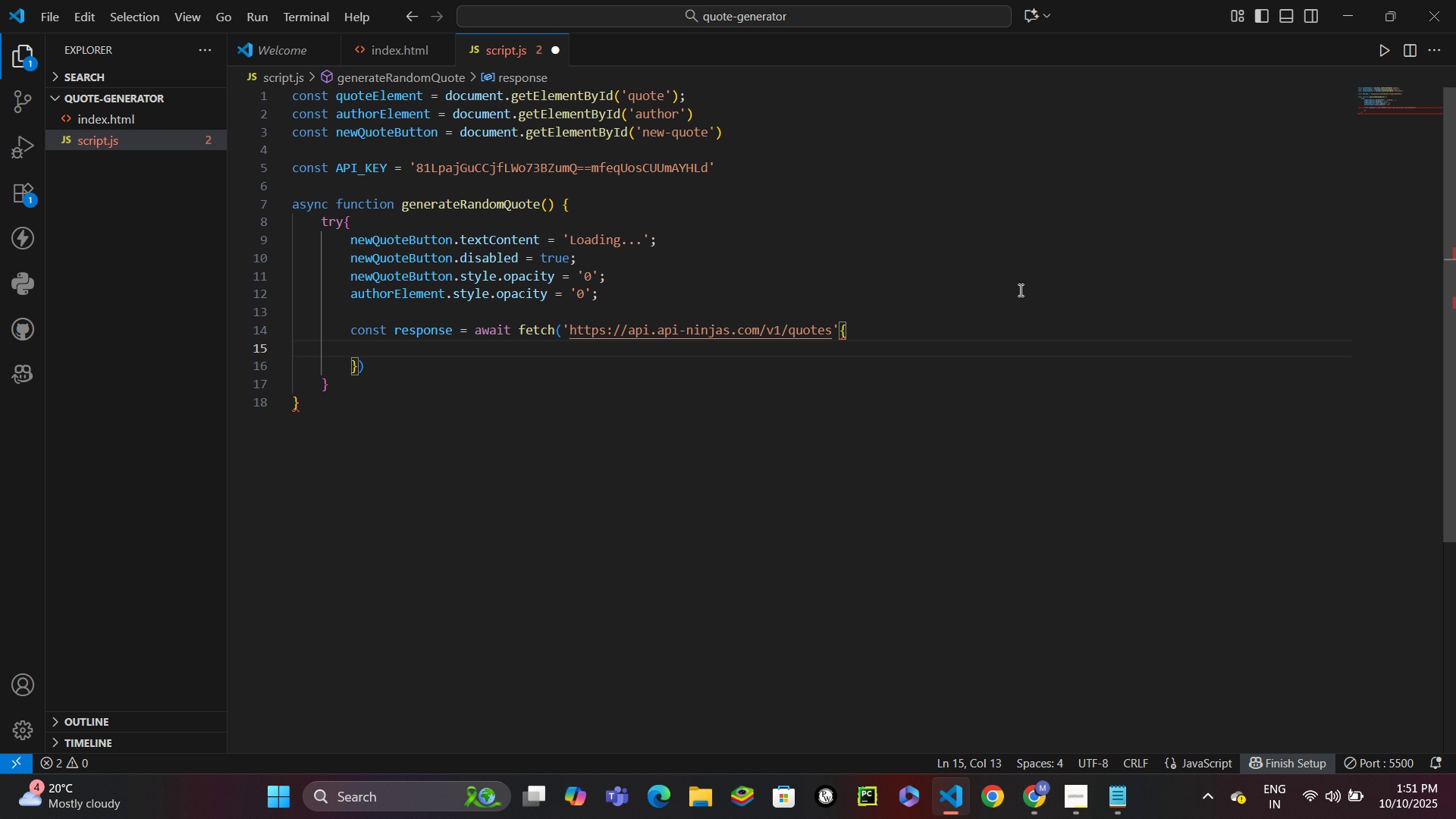 
type(meth)
 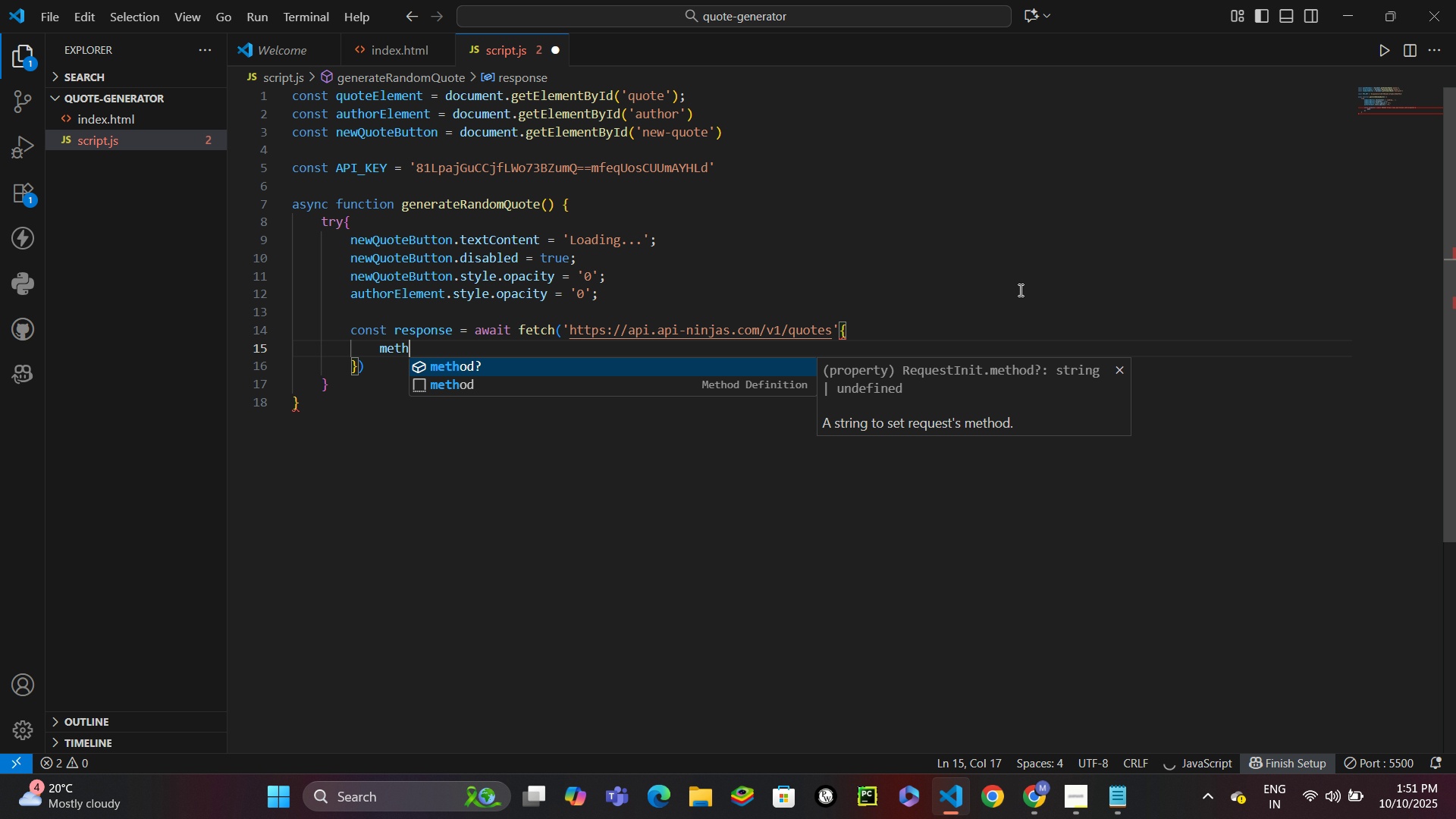 
key(Enter)
 